 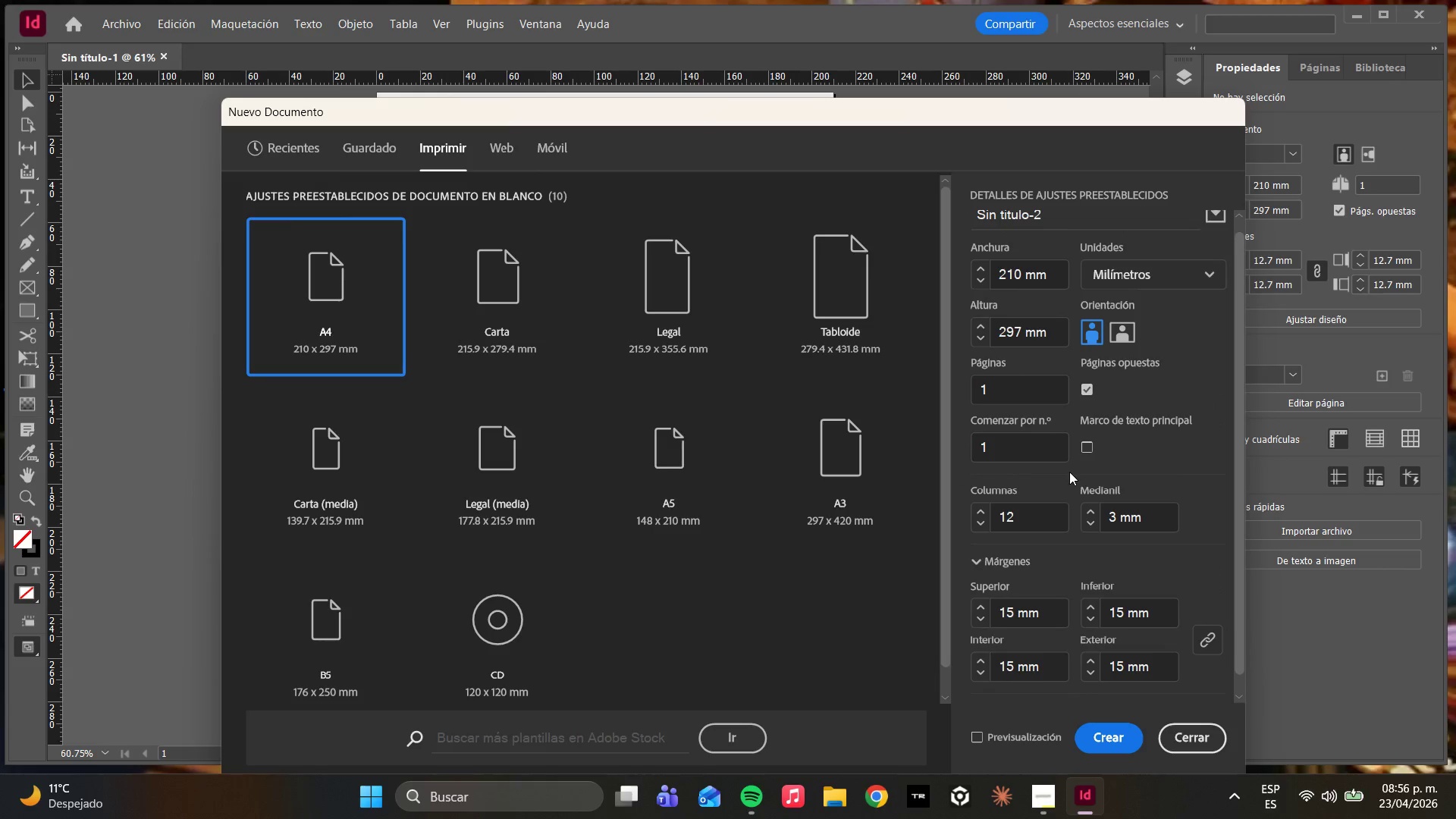 
left_click_drag(start_coordinate=[999, 388], to_coordinate=[975, 387])
 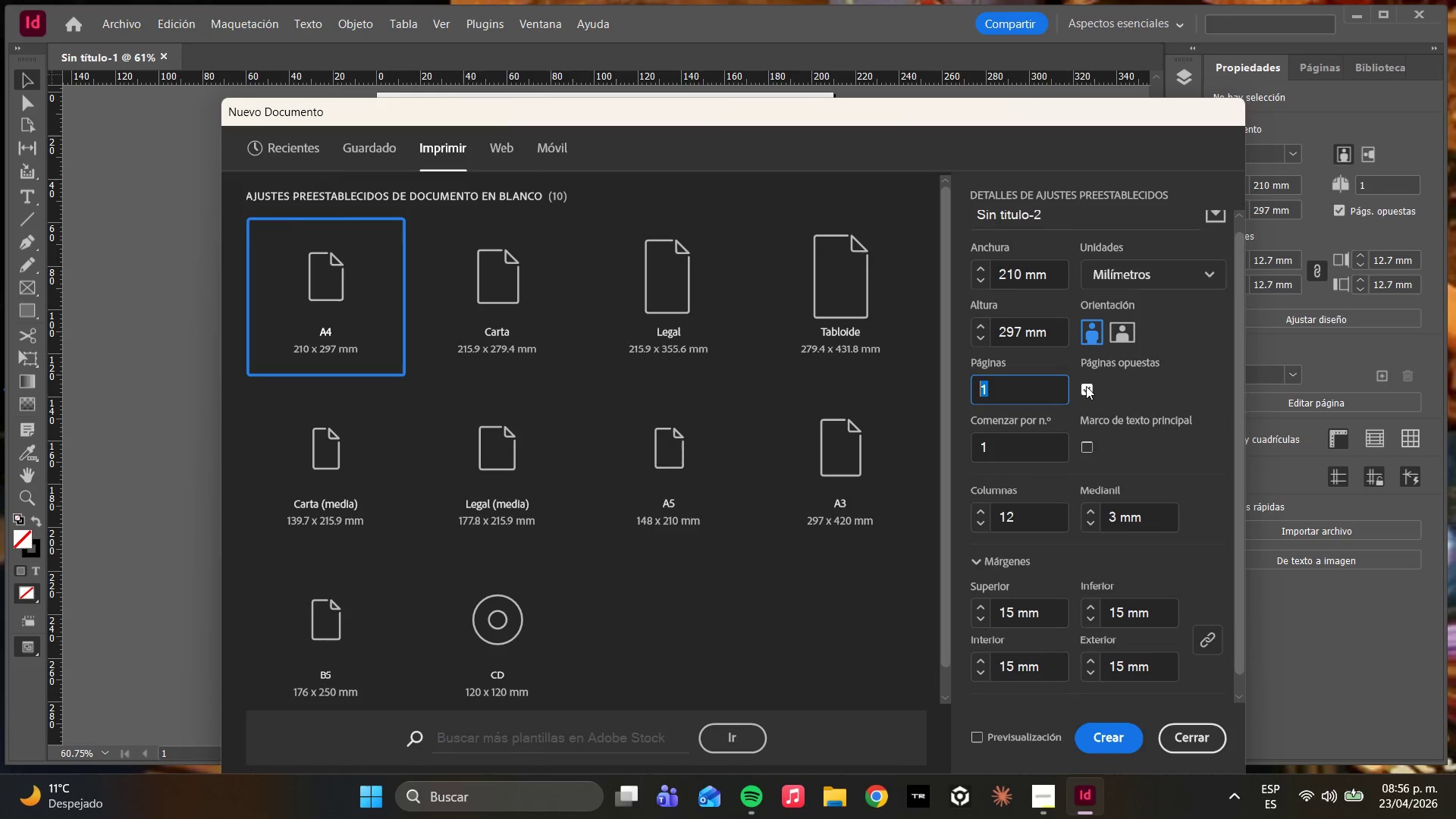 
left_click([1086, 386])
 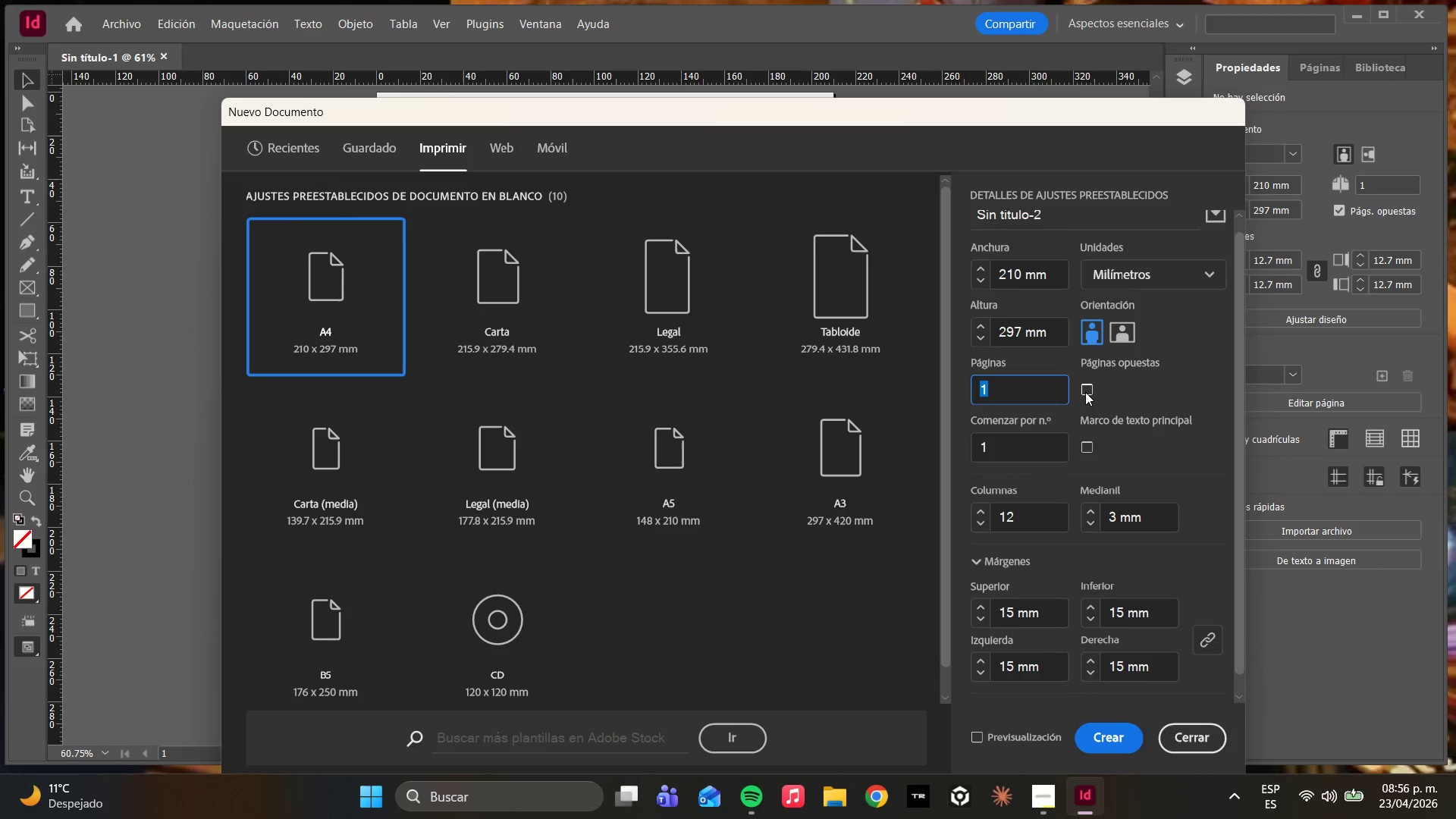 
left_click([1085, 392])
 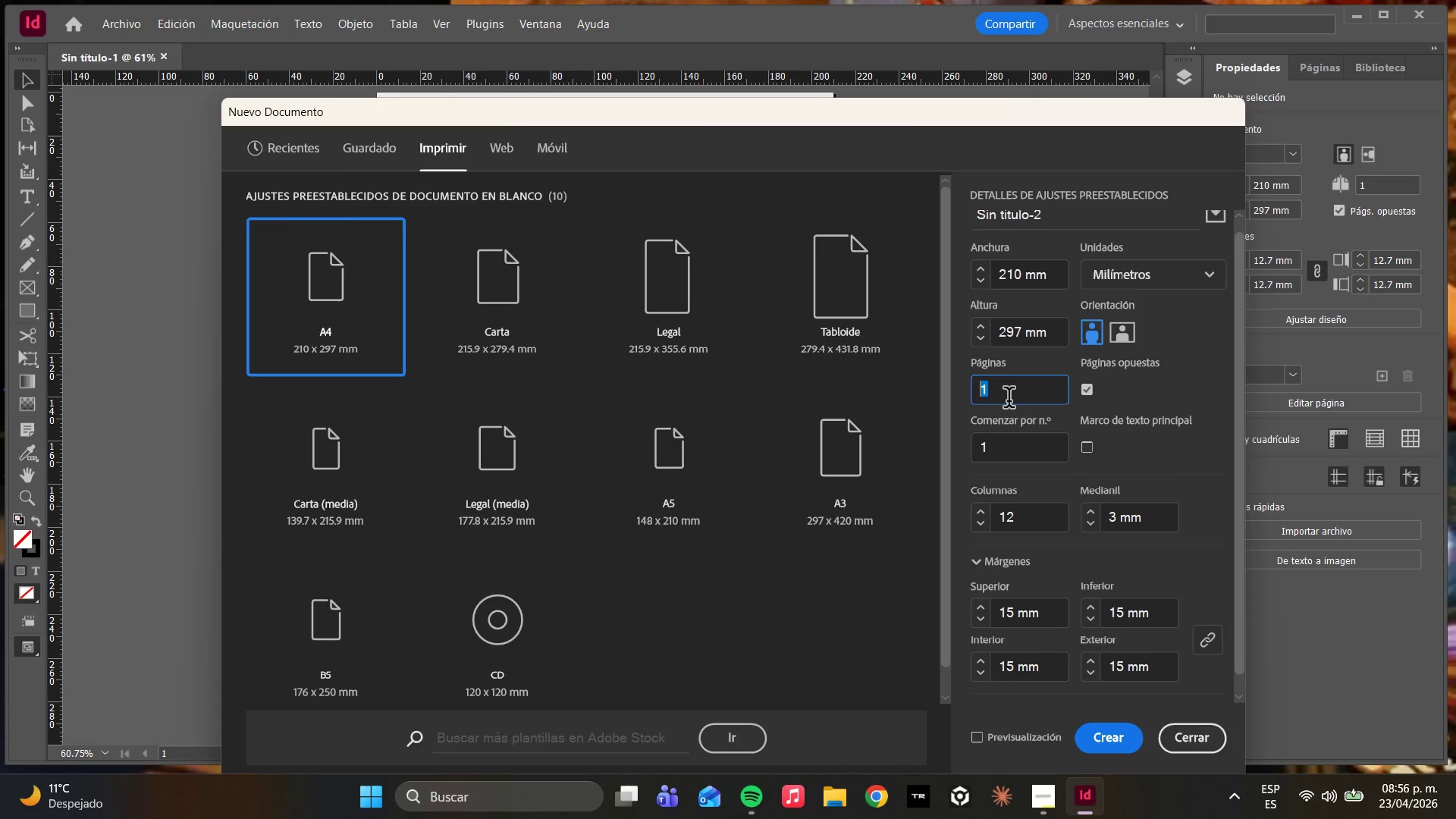 
key(4)
 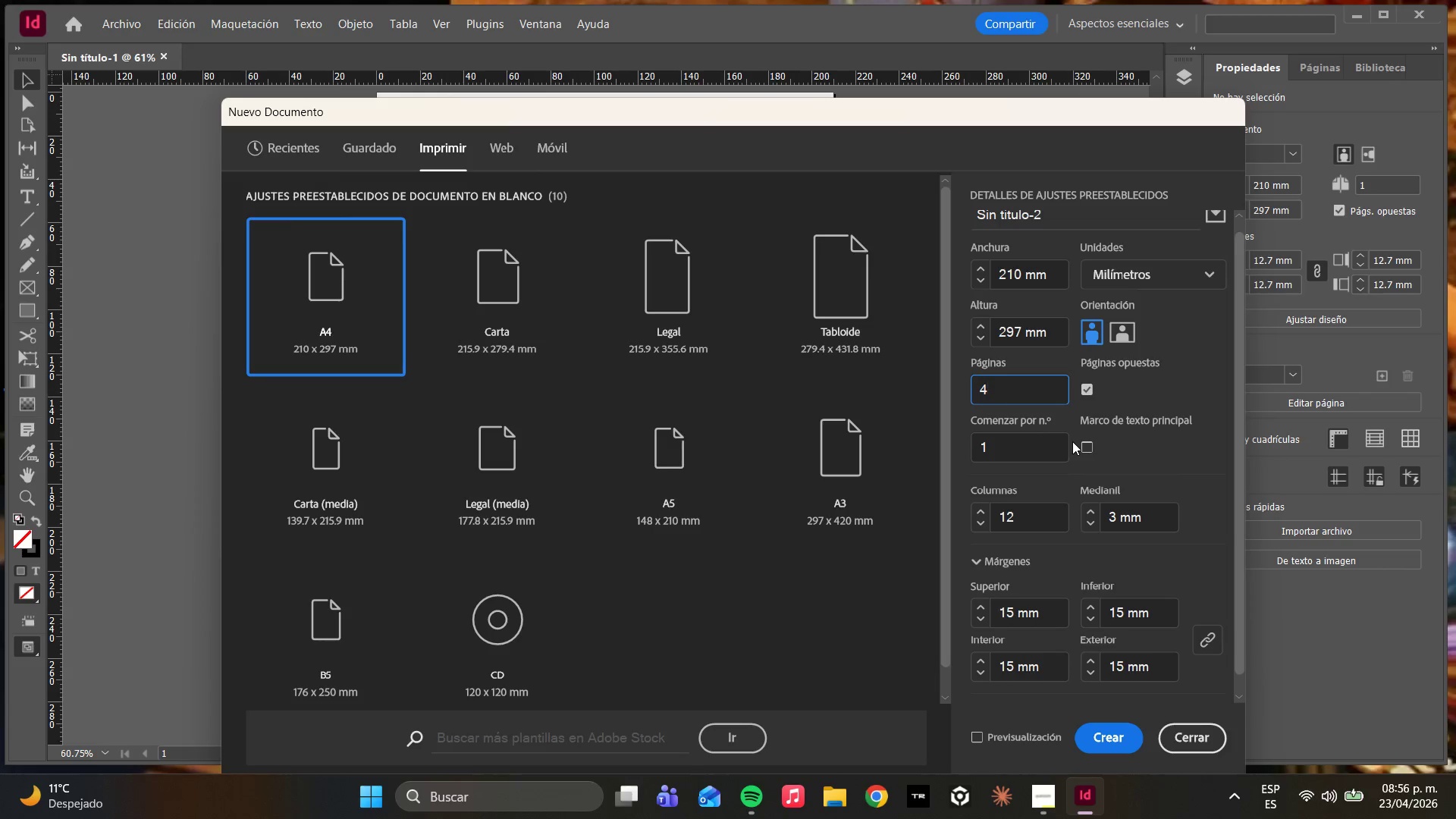 
scroll: coordinate [1073, 303], scroll_direction: up, amount: 3.0
 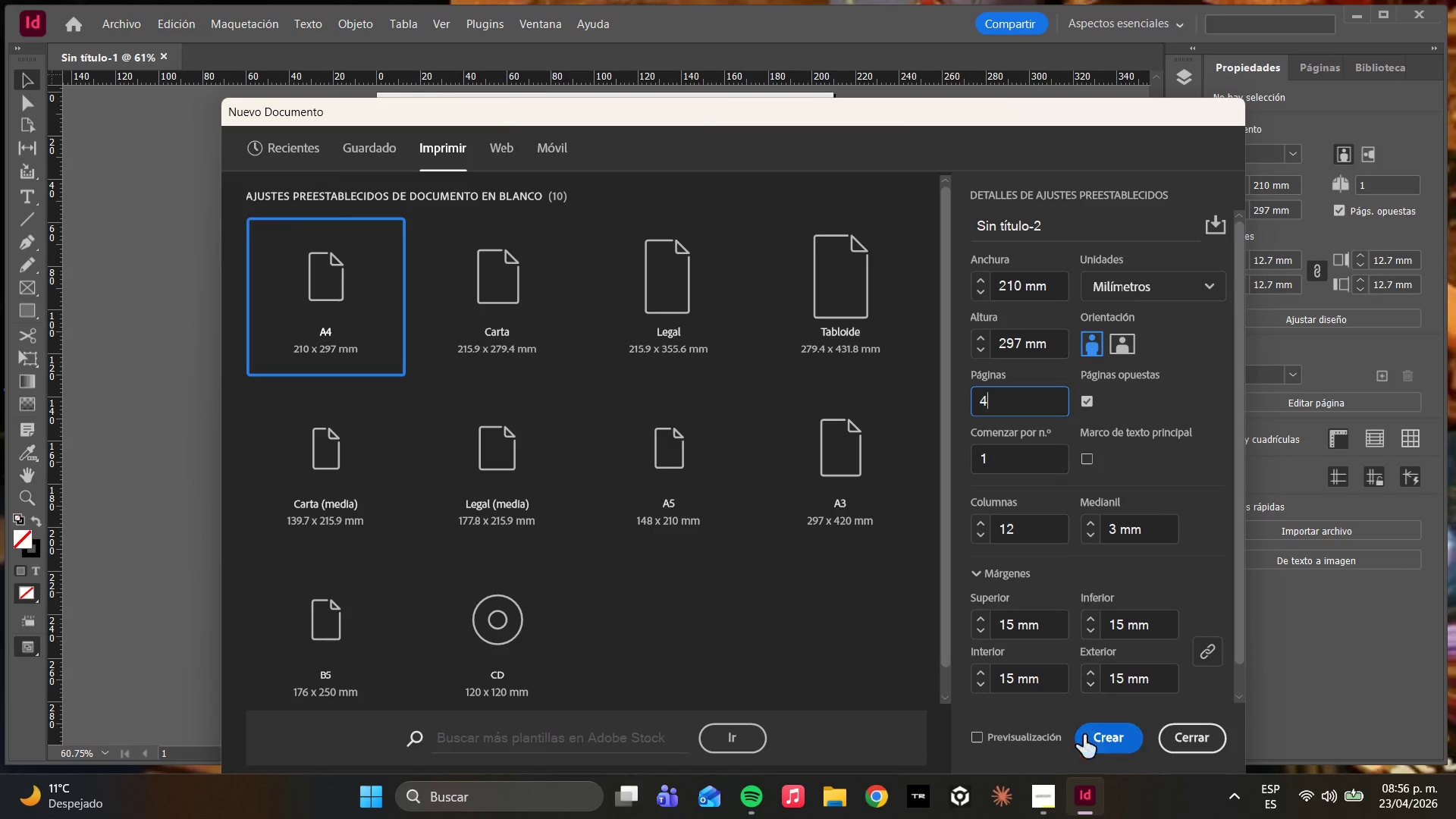 
scroll: coordinate [1017, 696], scroll_direction: down, amount: 14.0
 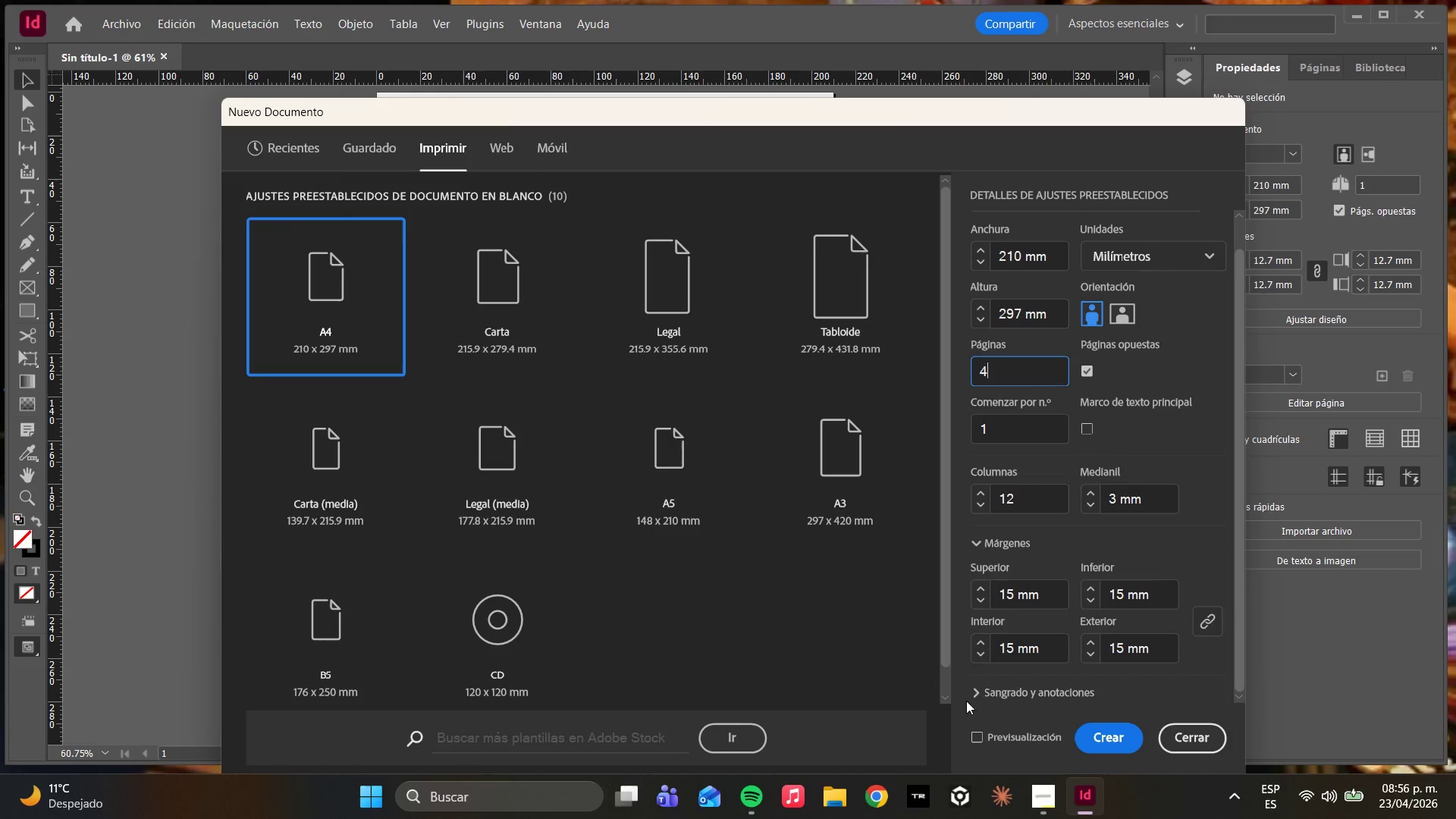 
left_click([982, 687])
 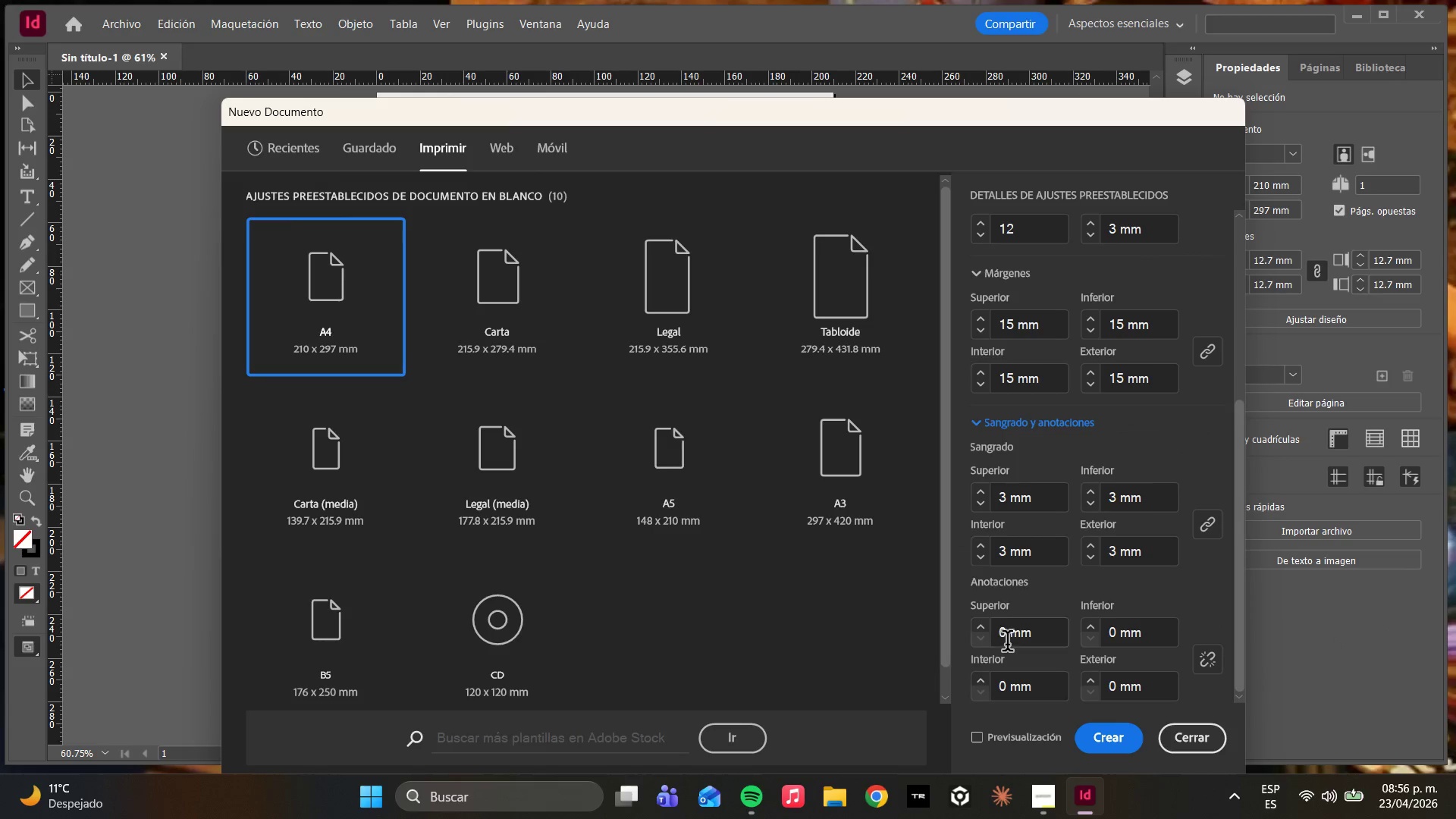 
scroll: coordinate [1007, 644], scroll_direction: down, amount: 4.0
 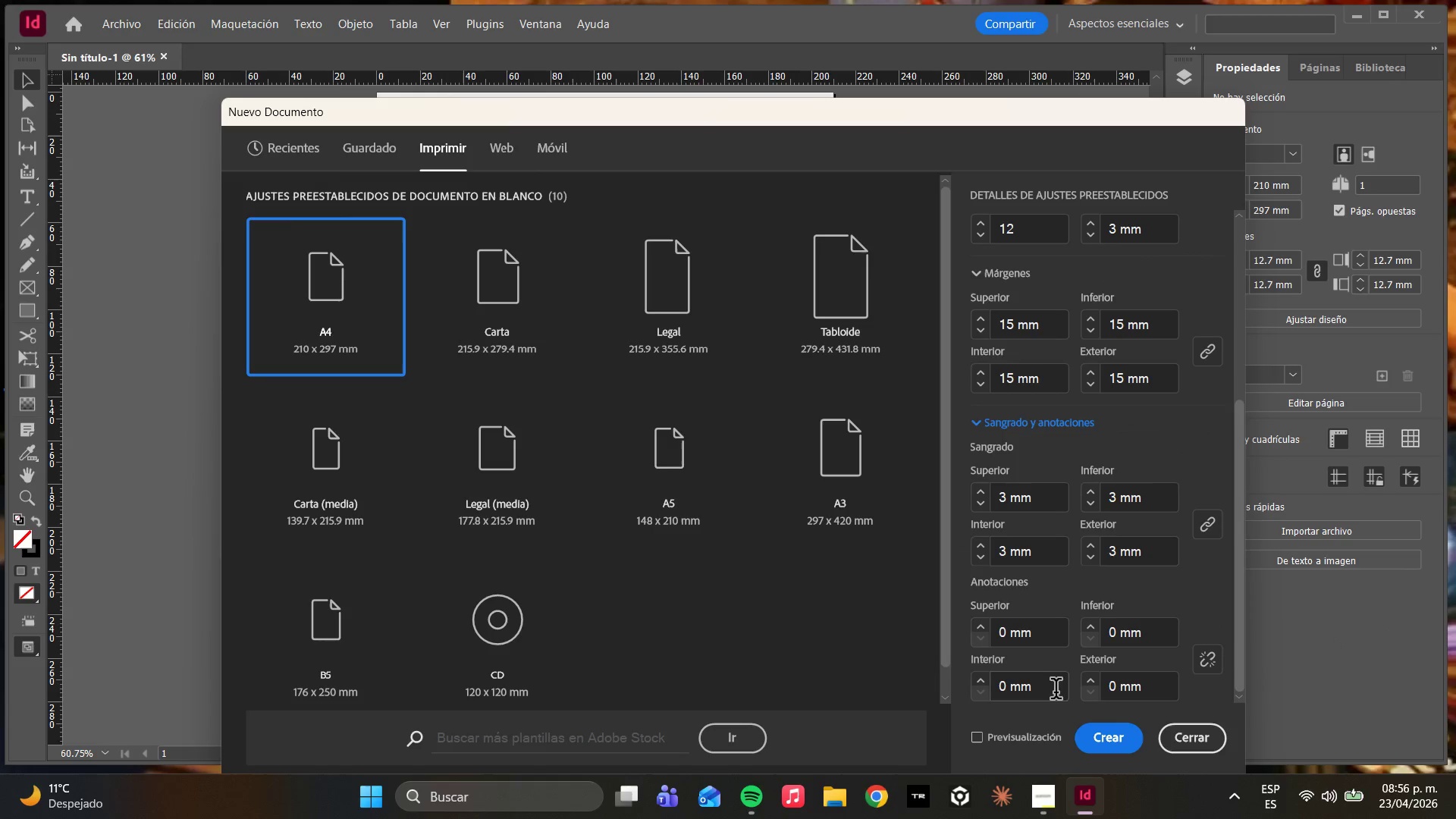 
left_click([1080, 739])
 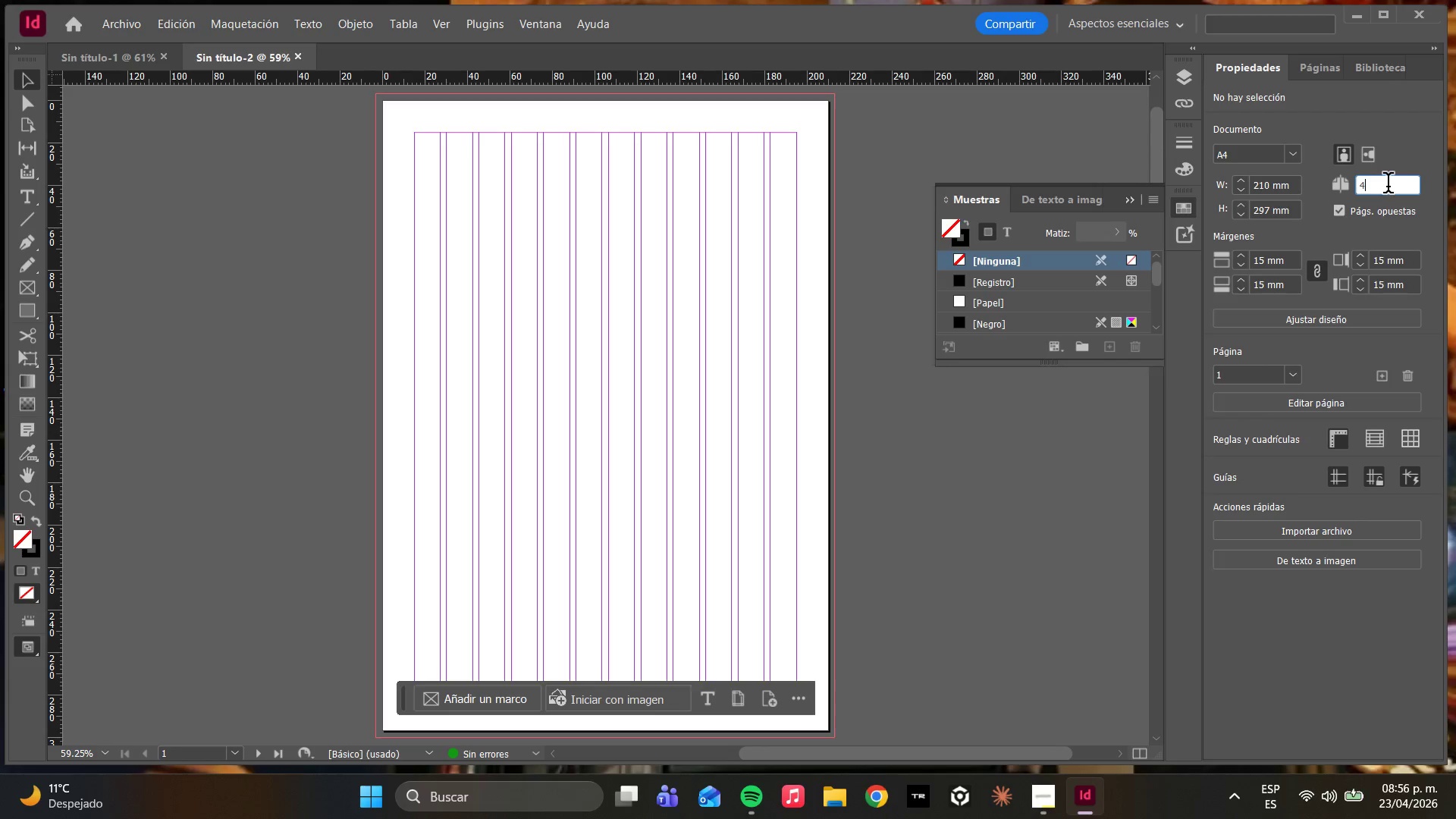 
wait(5.02)
 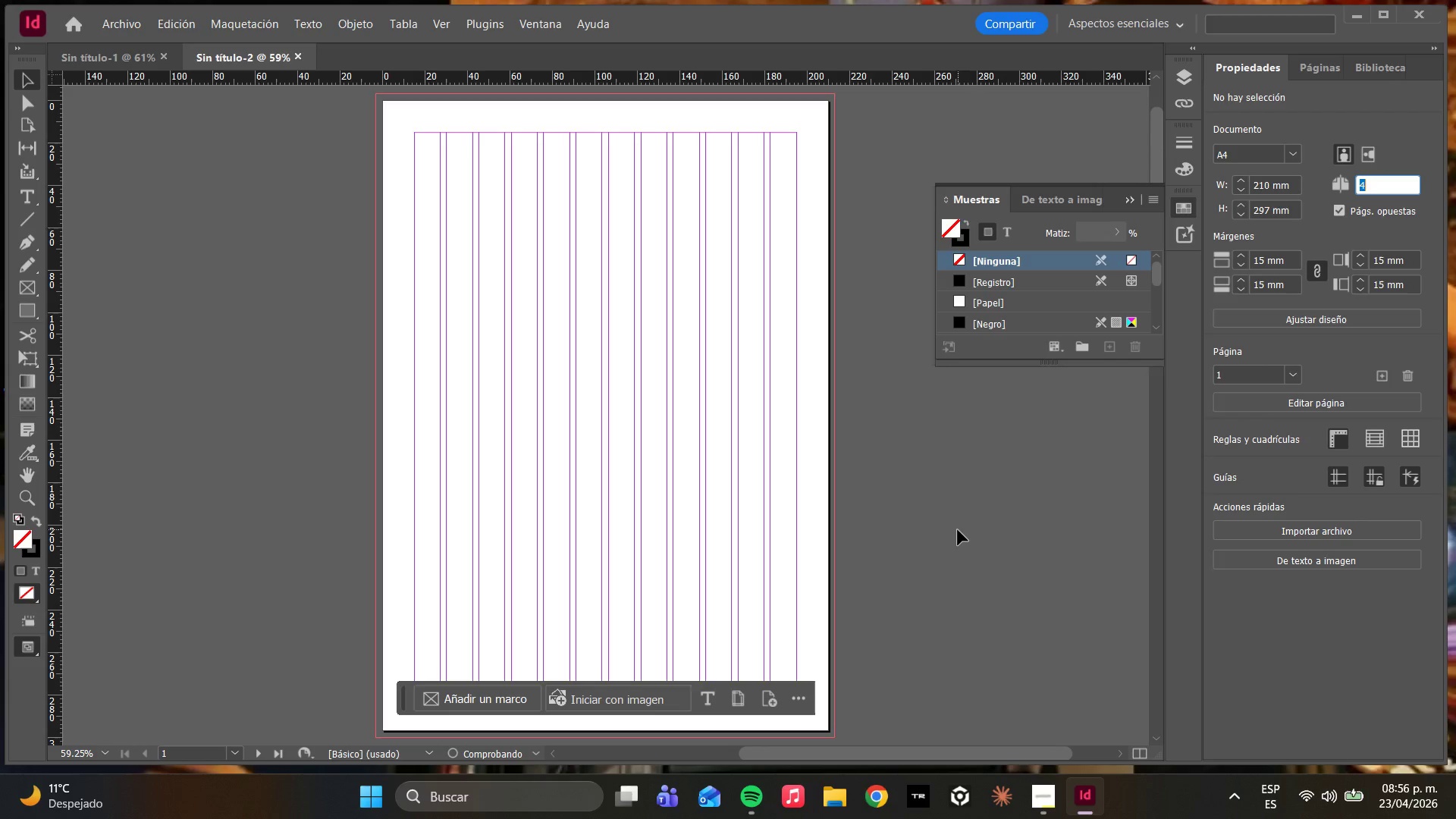 
left_click([1348, 161])
 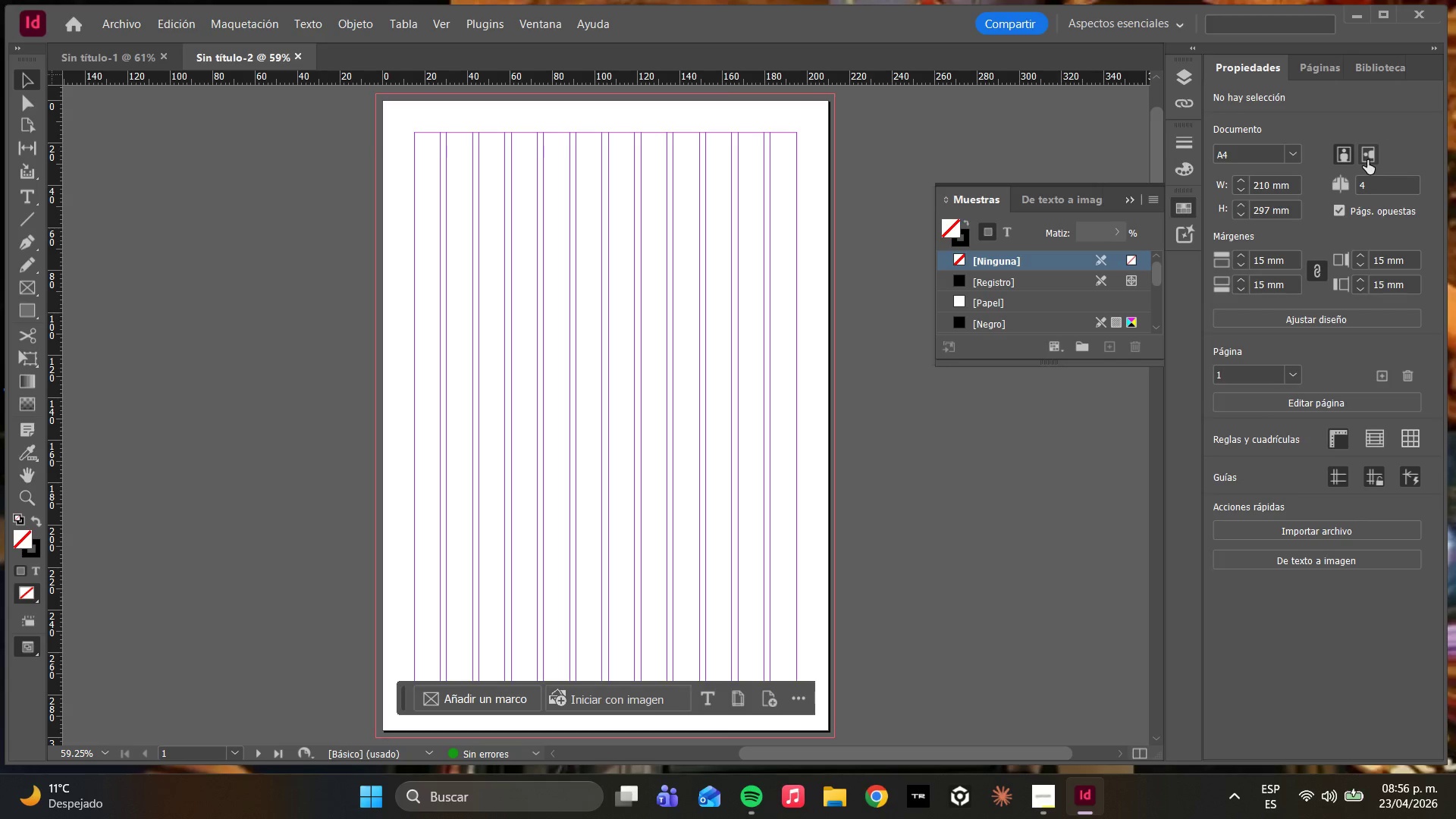 
left_click([1367, 160])
 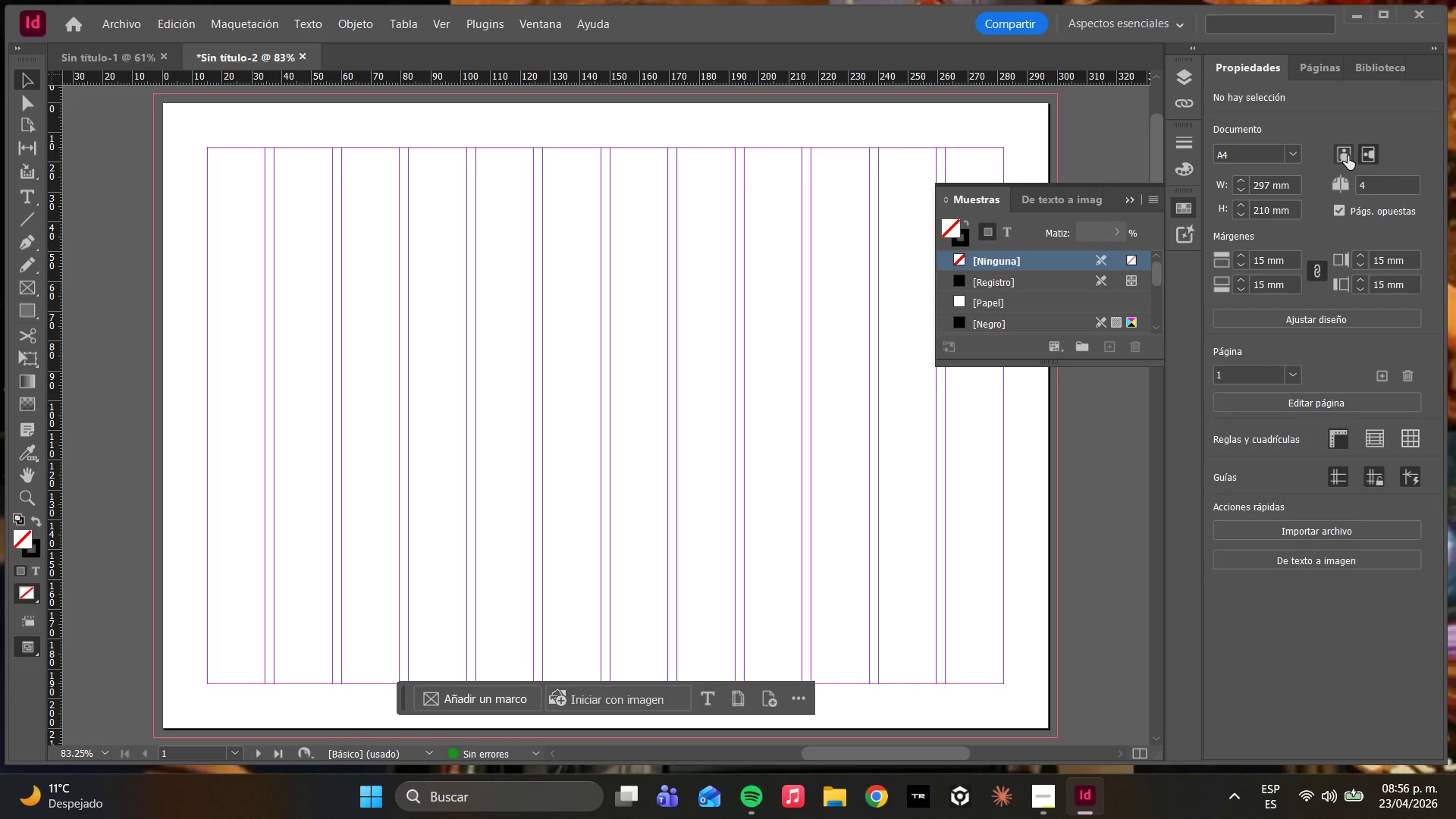 
left_click([1348, 155])
 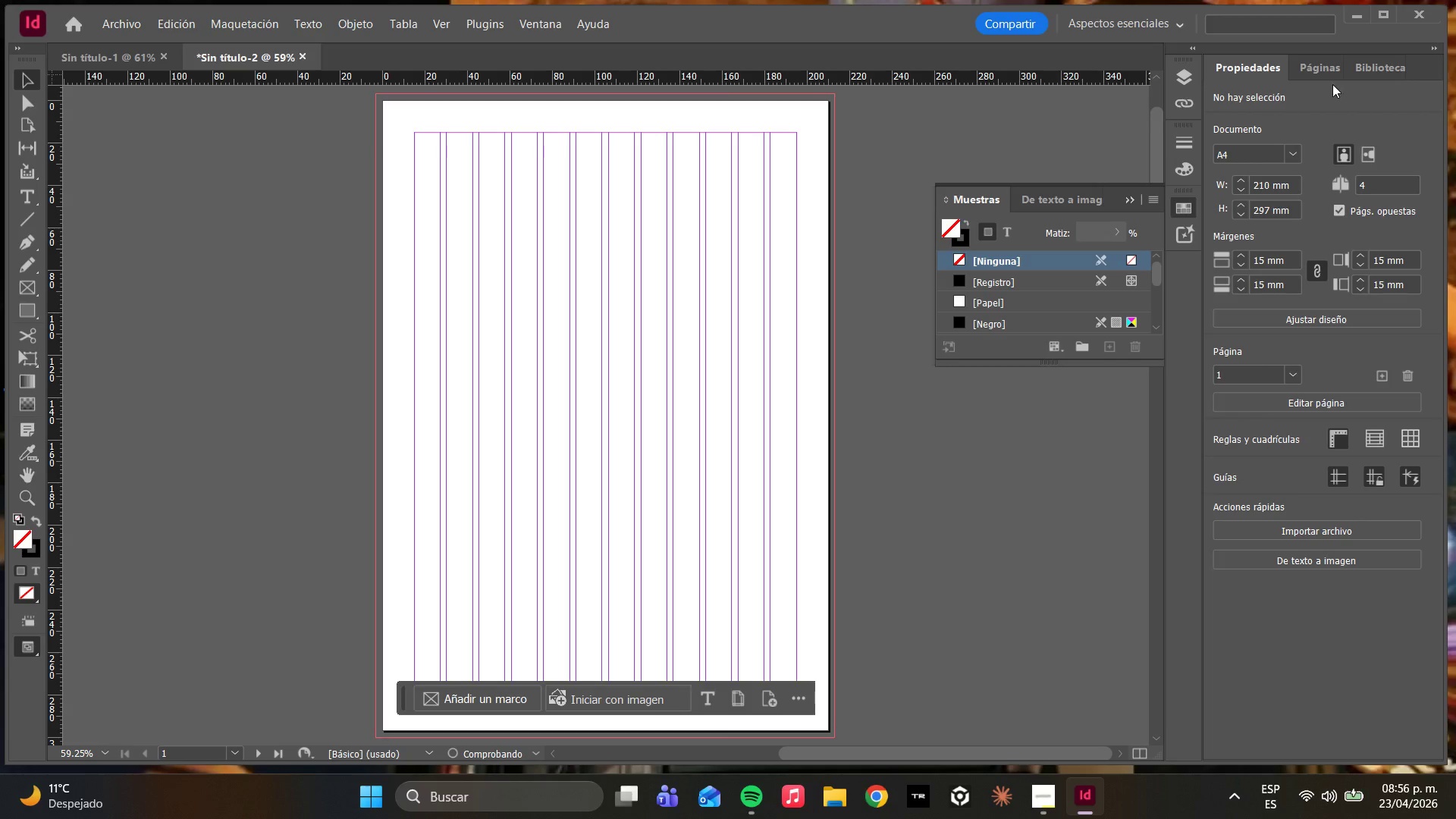 
left_click([1317, 62])
 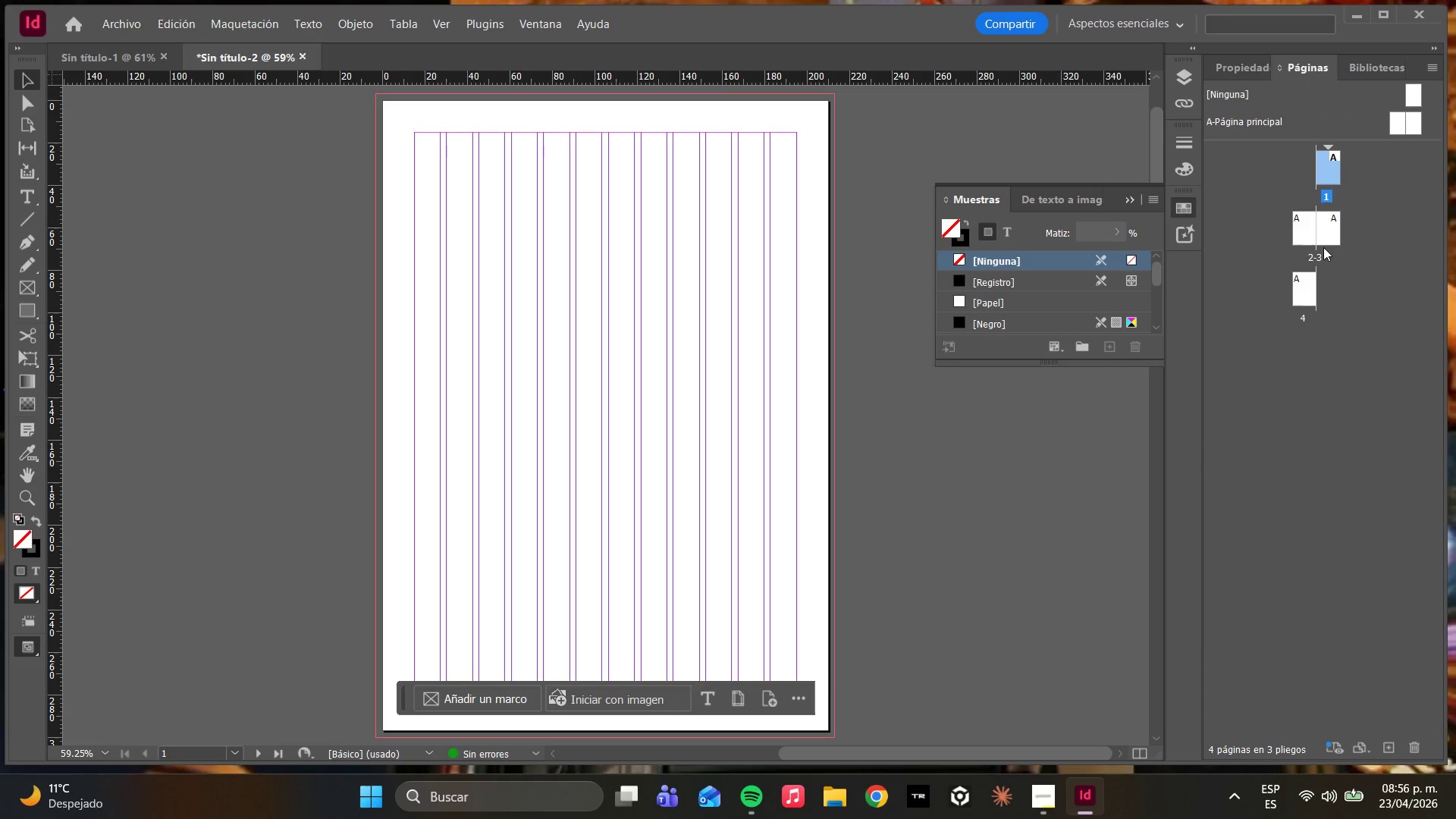 
left_click_drag(start_coordinate=[1313, 237], to_coordinate=[1363, 172])
 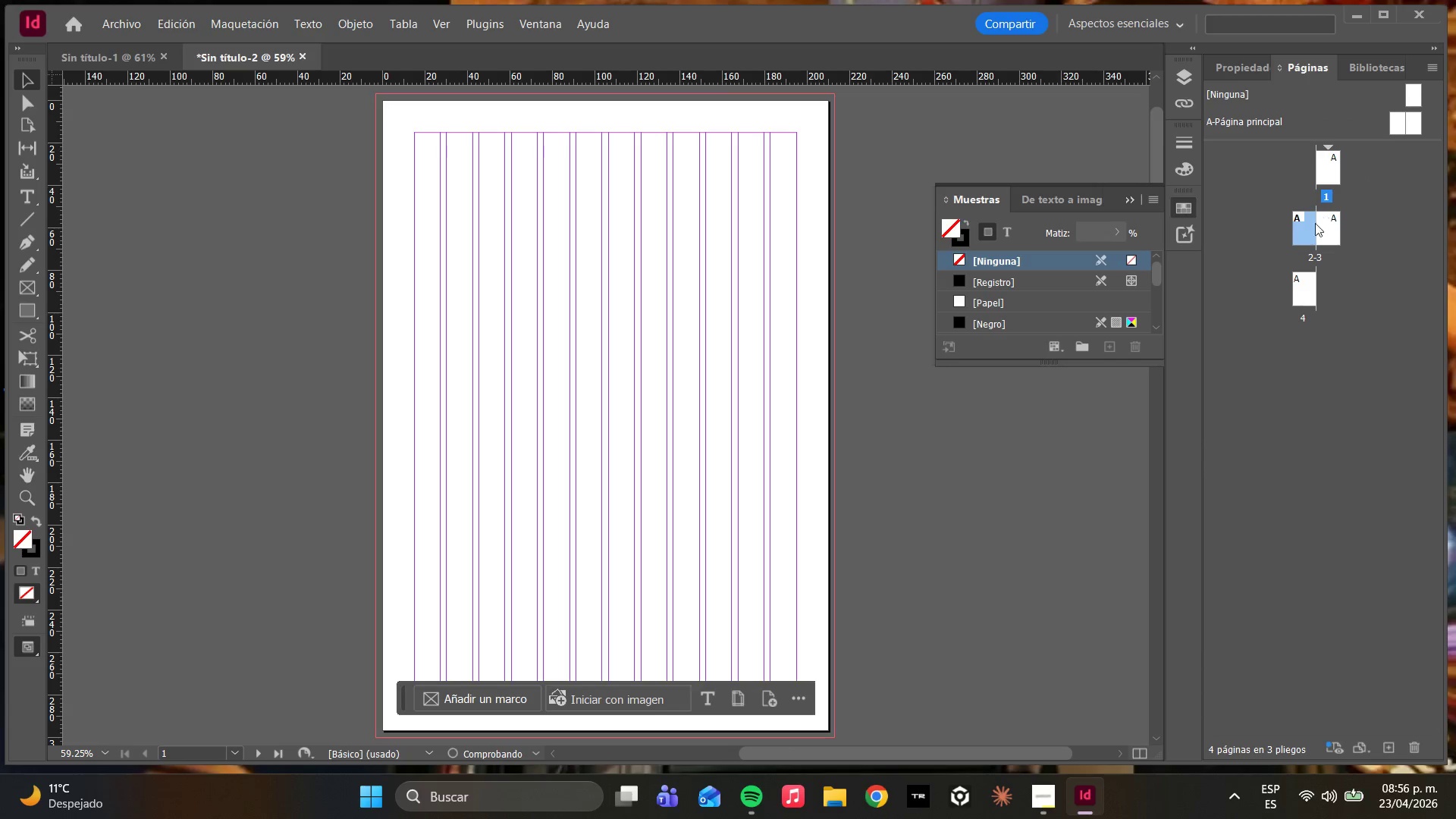 
left_click_drag(start_coordinate=[1307, 237], to_coordinate=[1385, 173])
 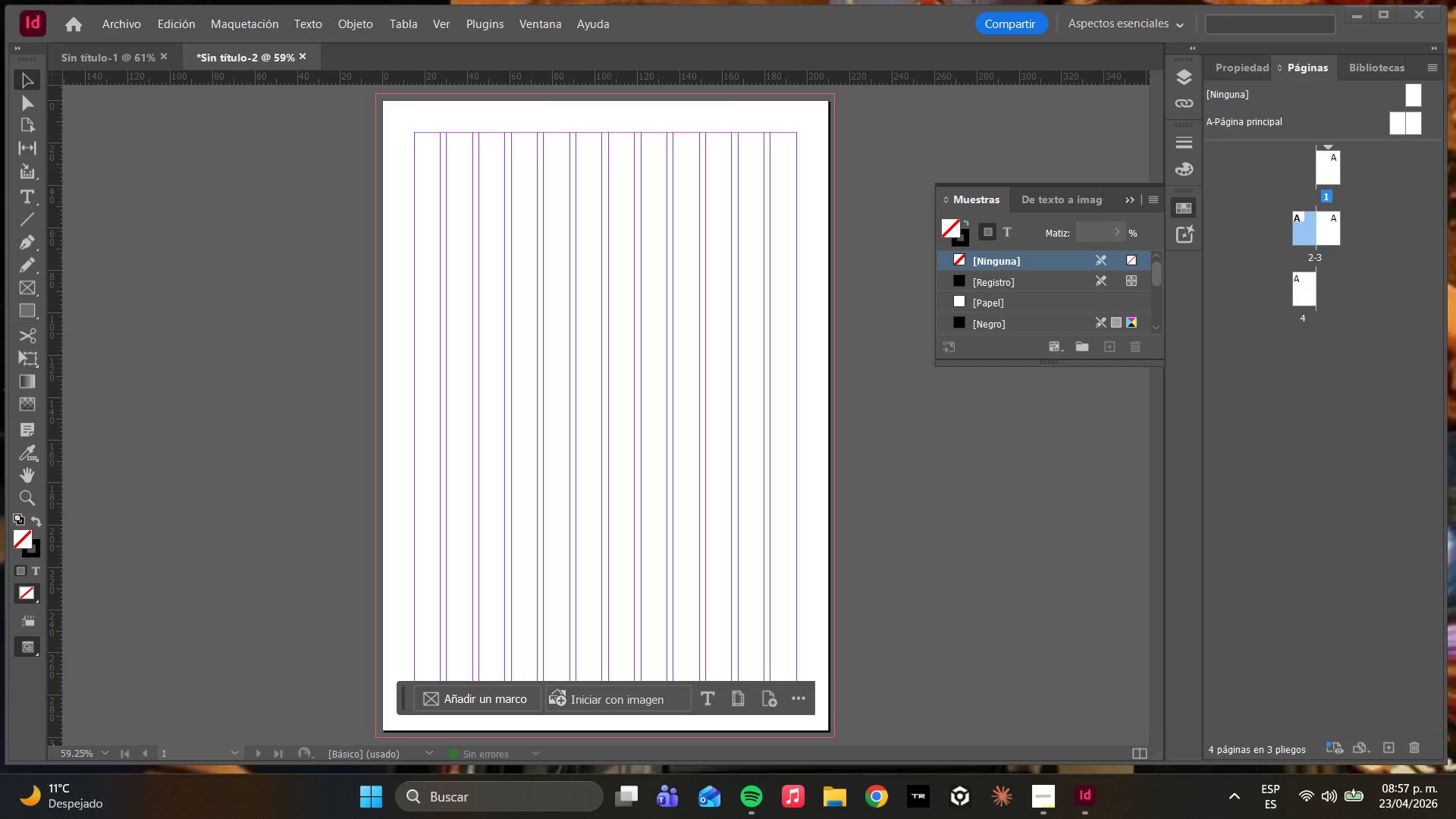 
wait(24.06)
 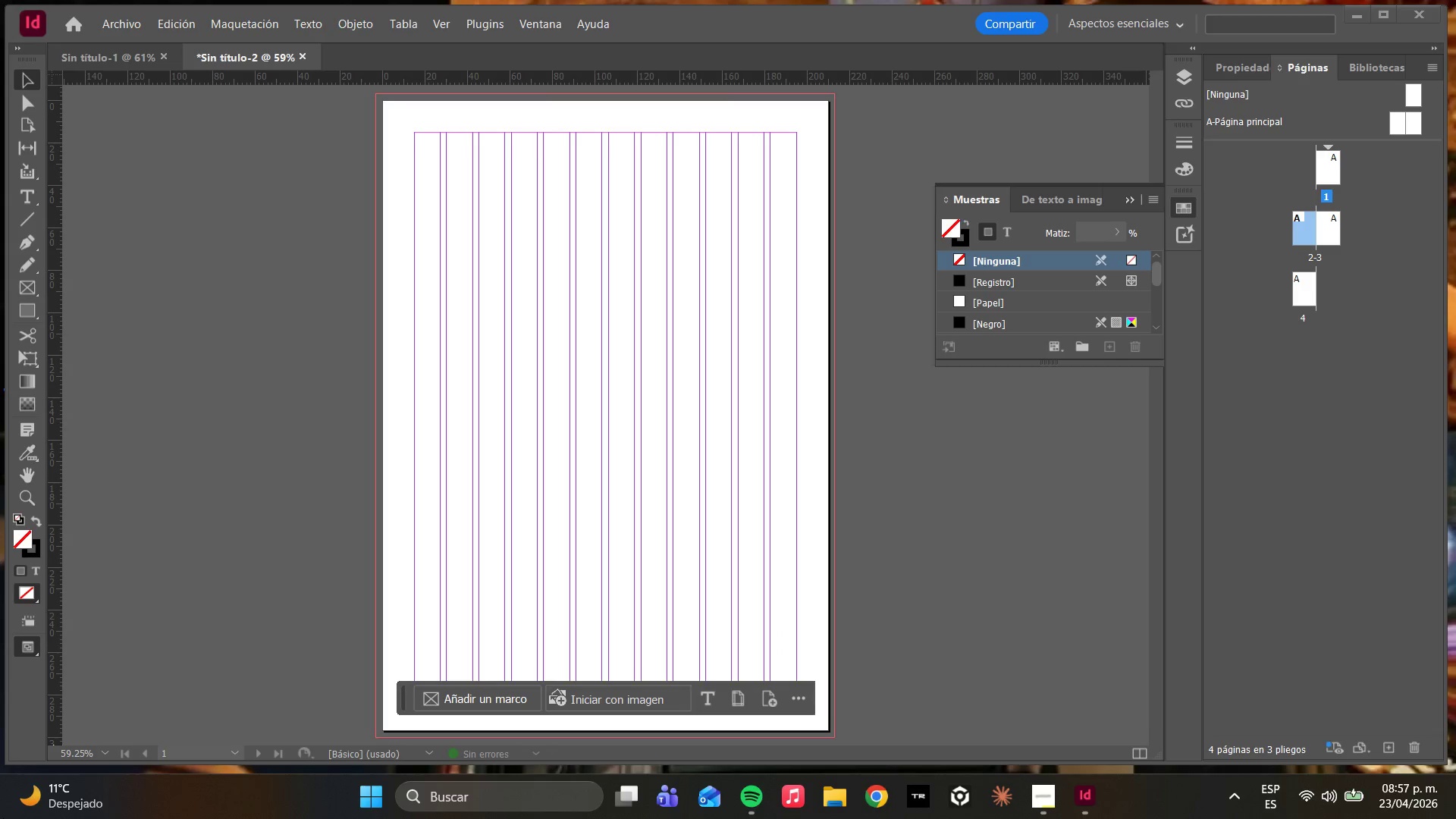 
mouse_move([24, 810])
 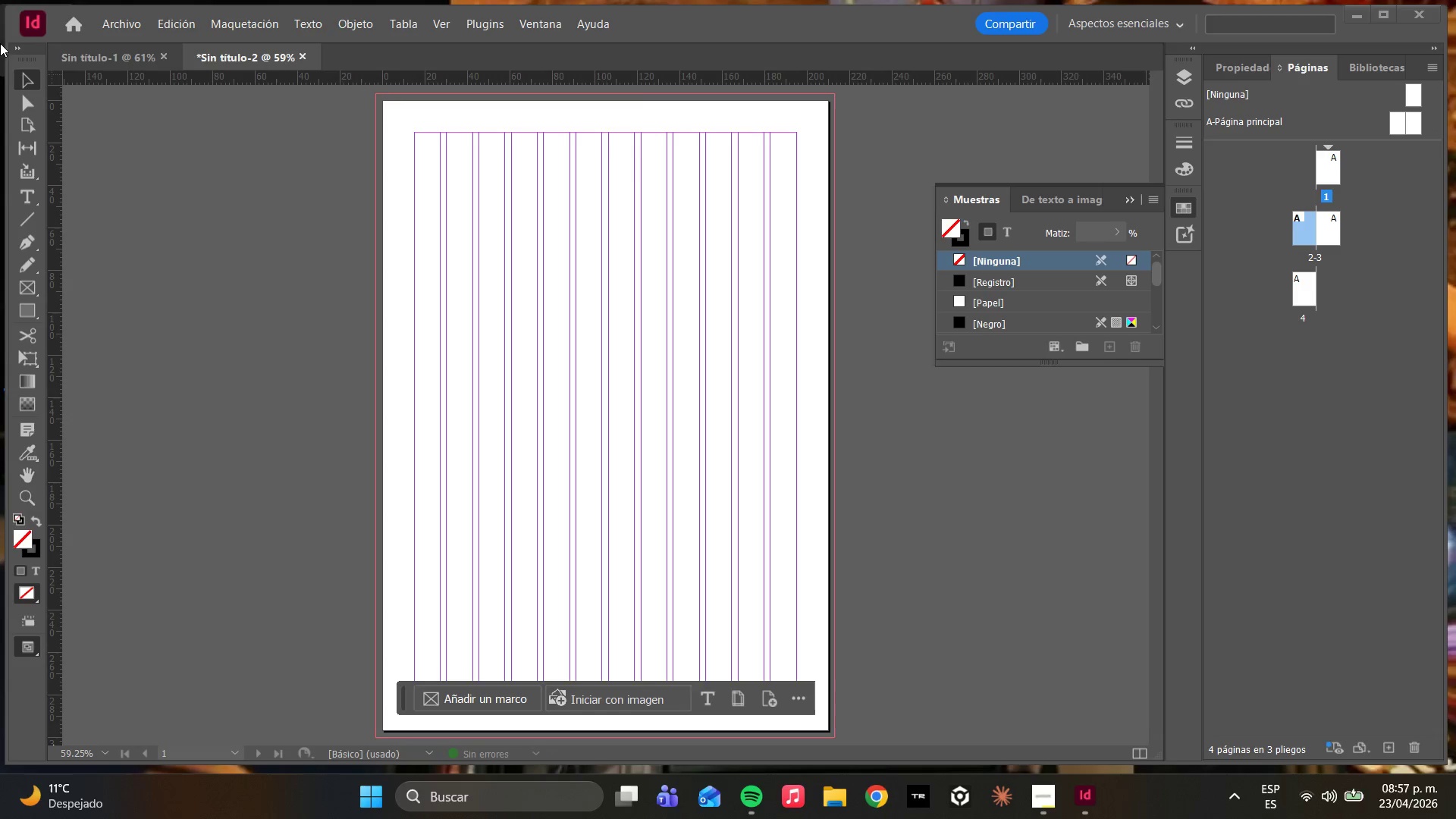 
left_click([29, 196])
 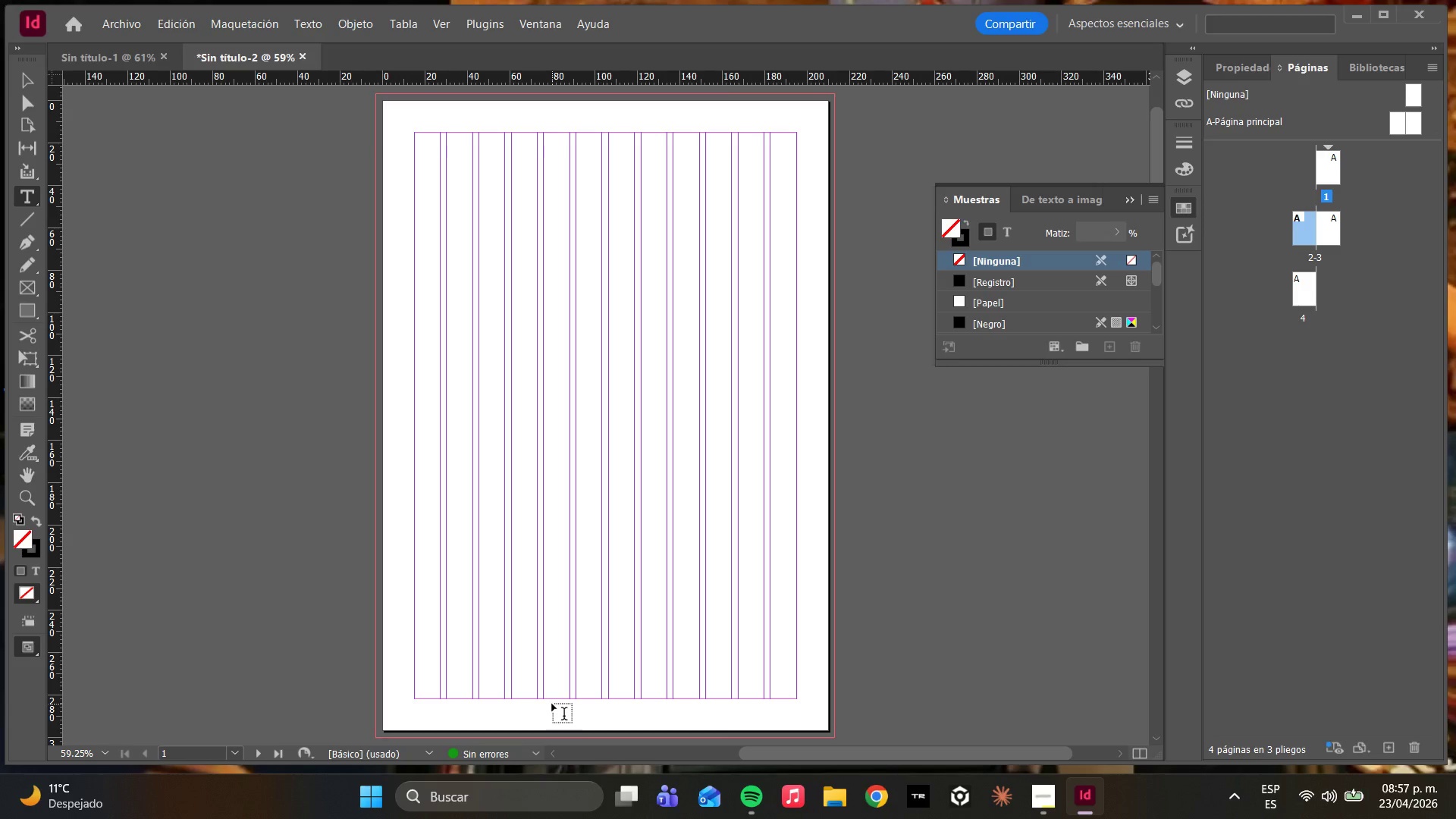 
wait(5.12)
 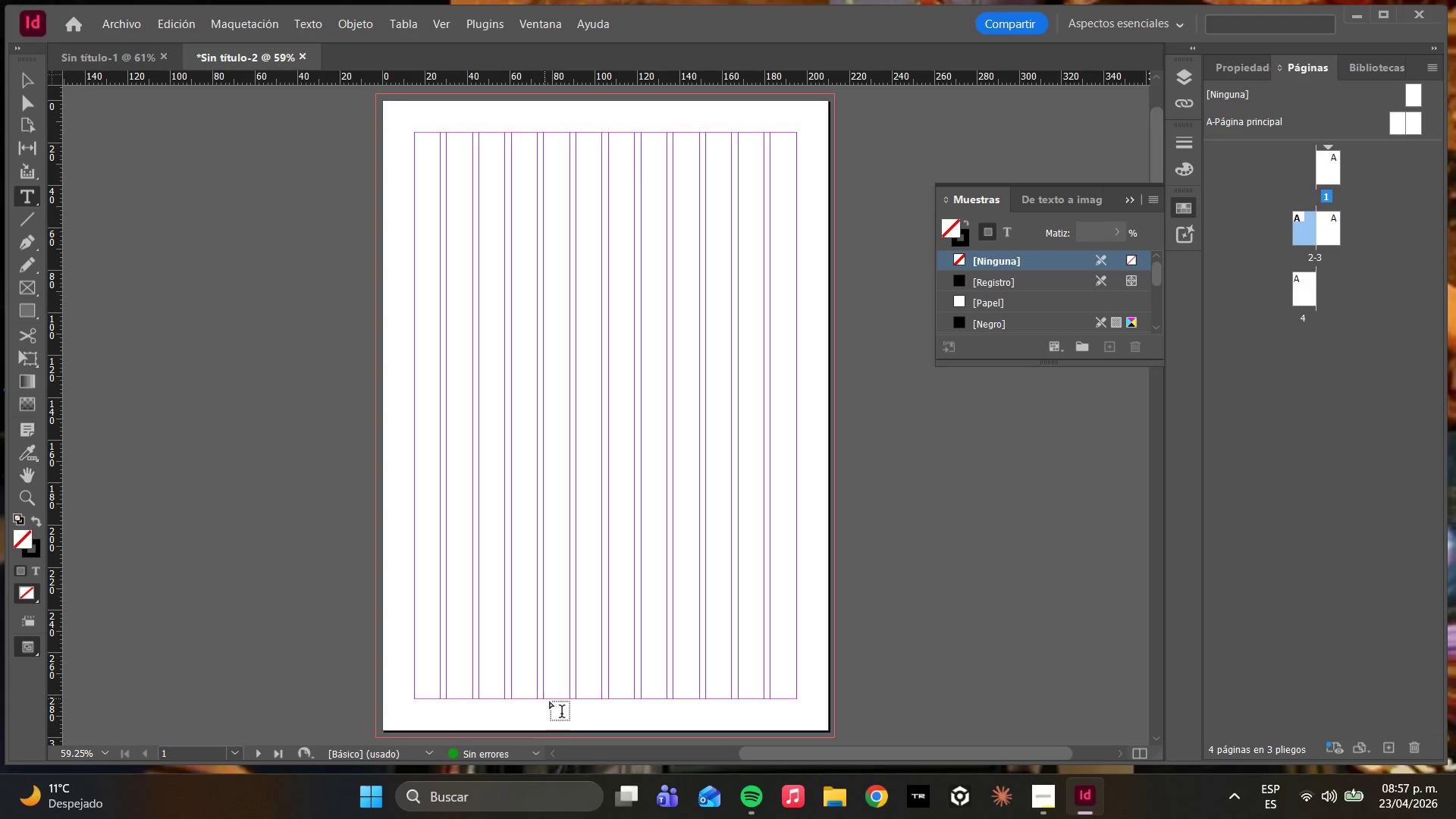 
key(Control+S)
 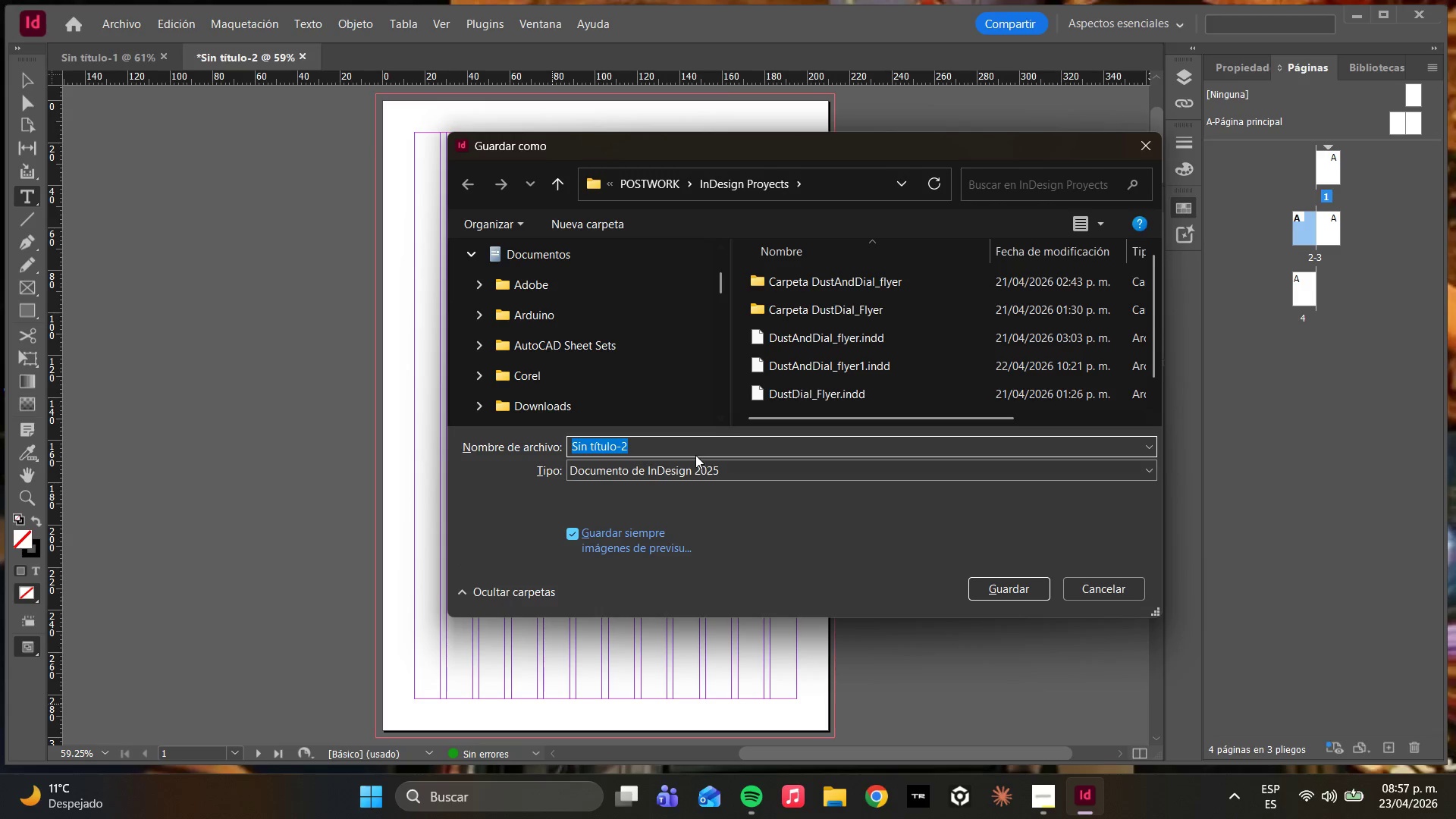 
left_click([816, 402])
 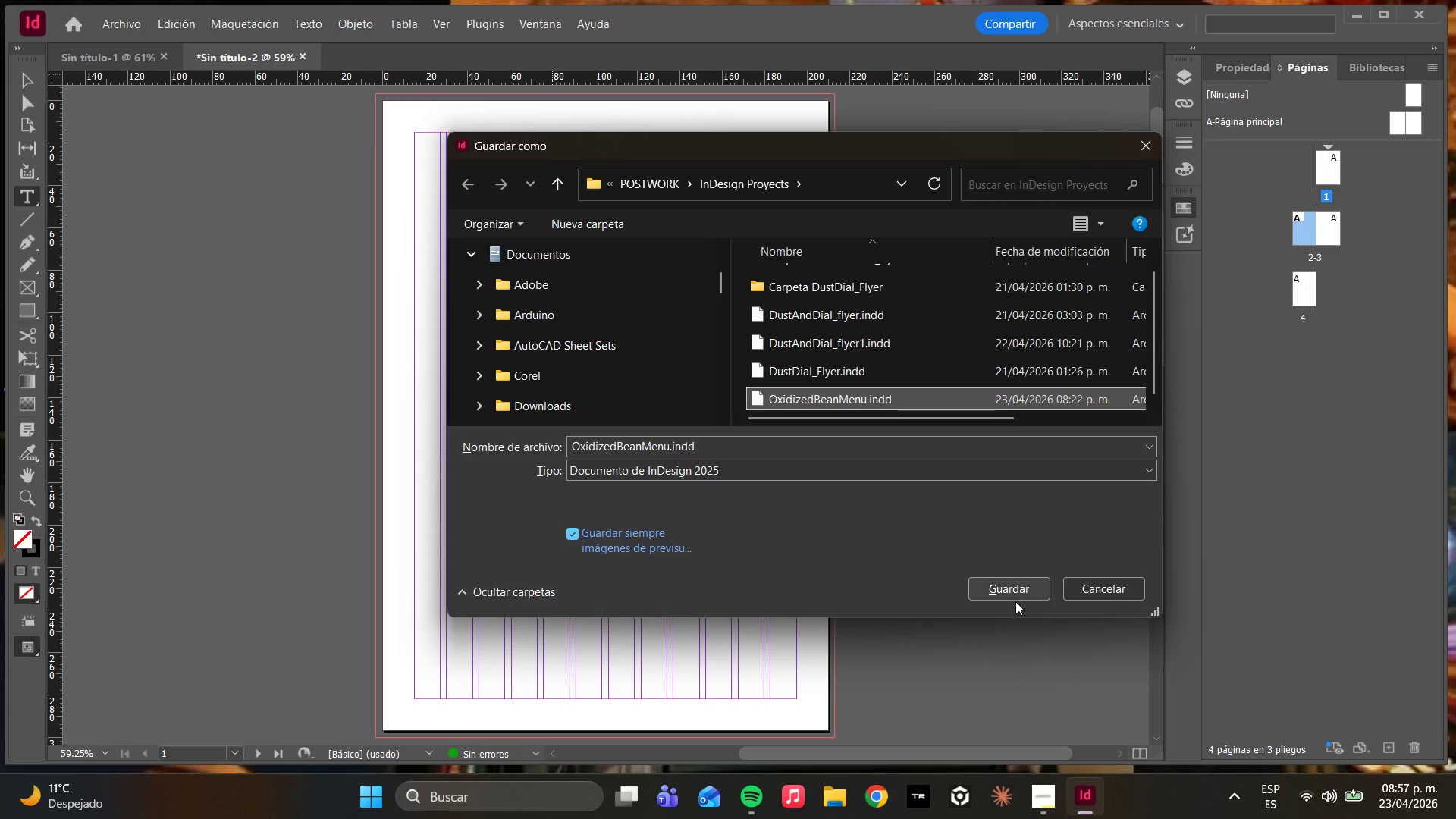 
scroll: coordinate [817, 352], scroll_direction: down, amount: 7.0
 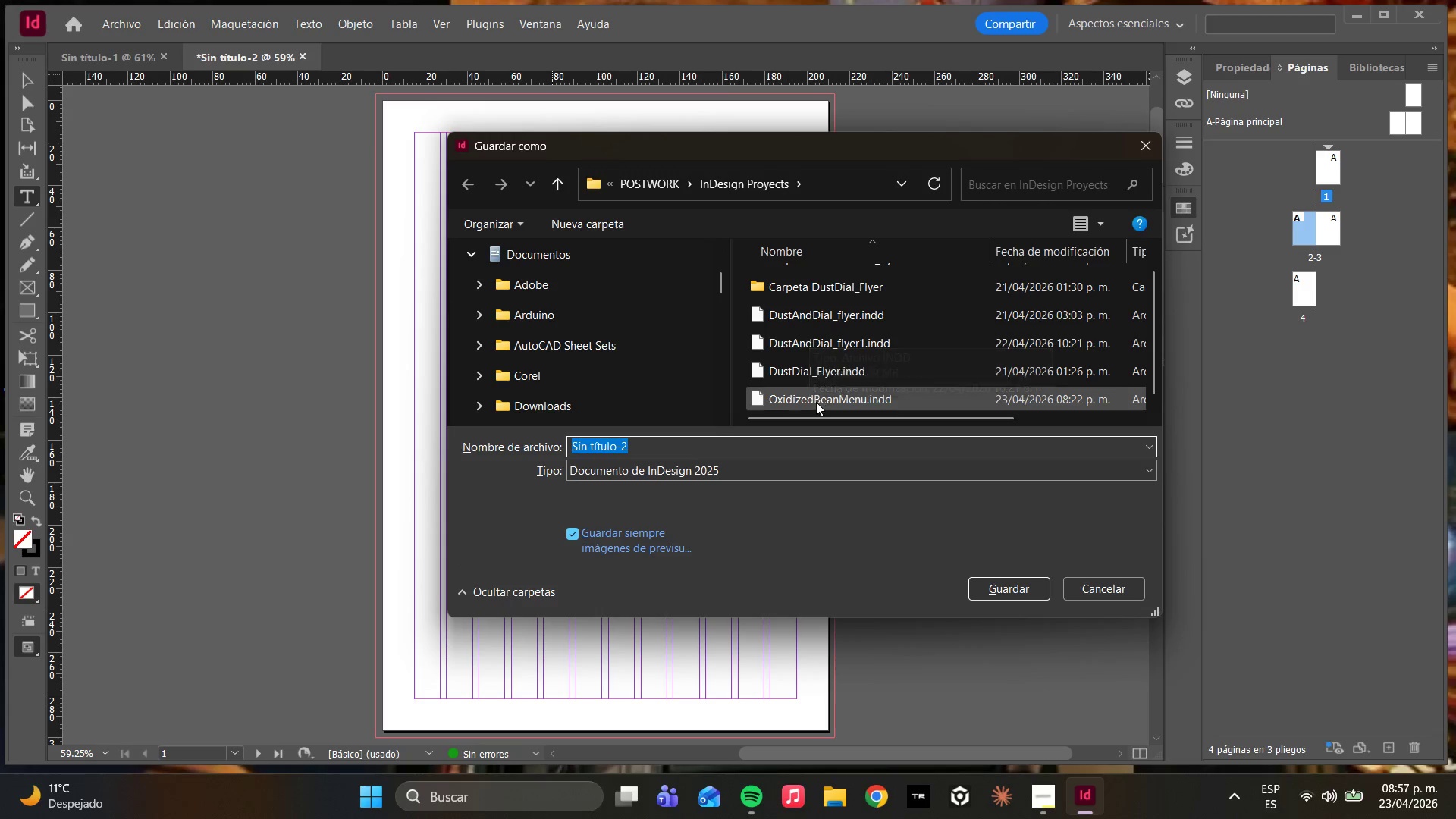 
left_click([1015, 601])
 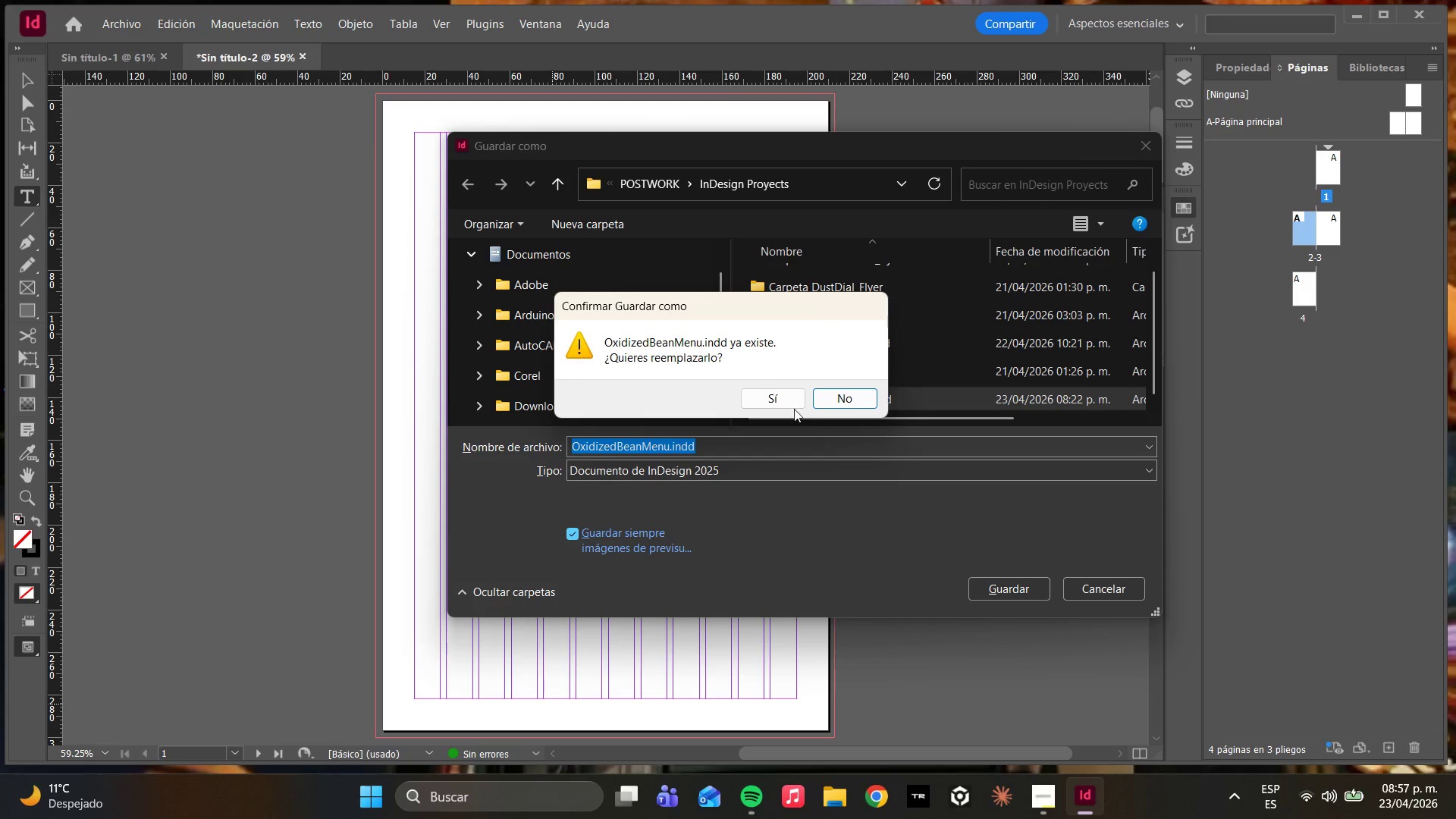 
left_click([790, 400])
 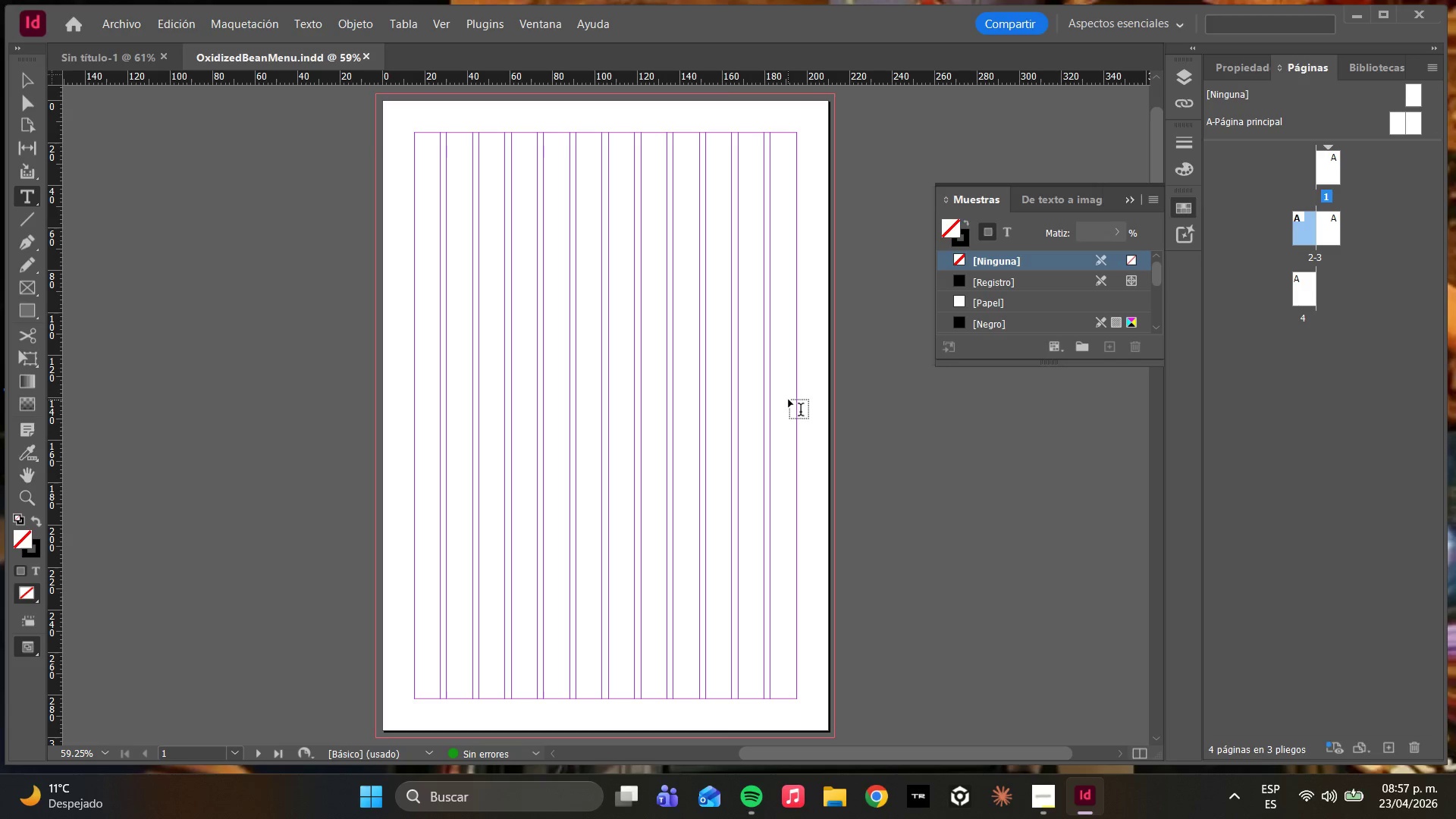 
wait(16.81)
 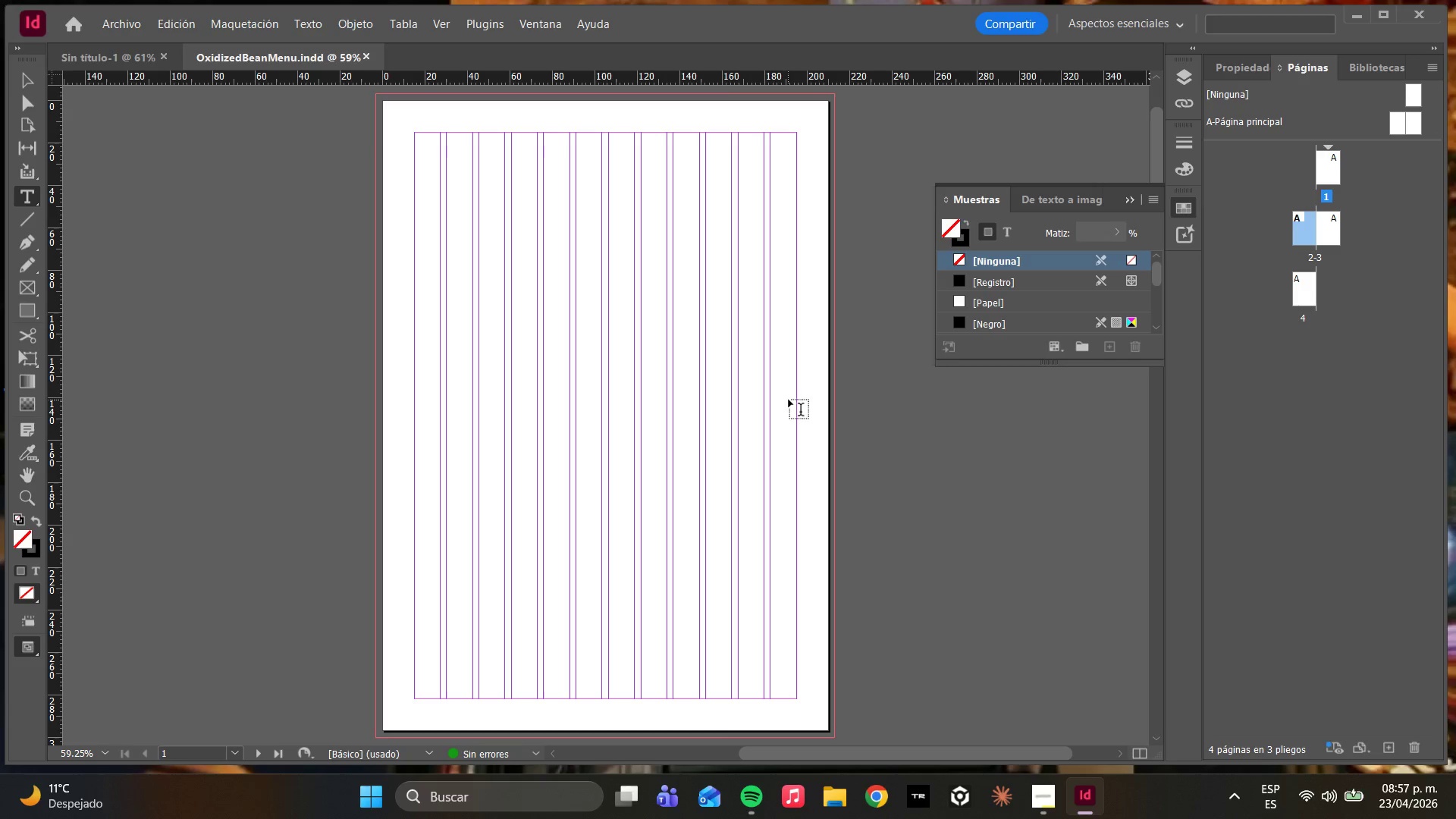 
left_click([22, 309])
 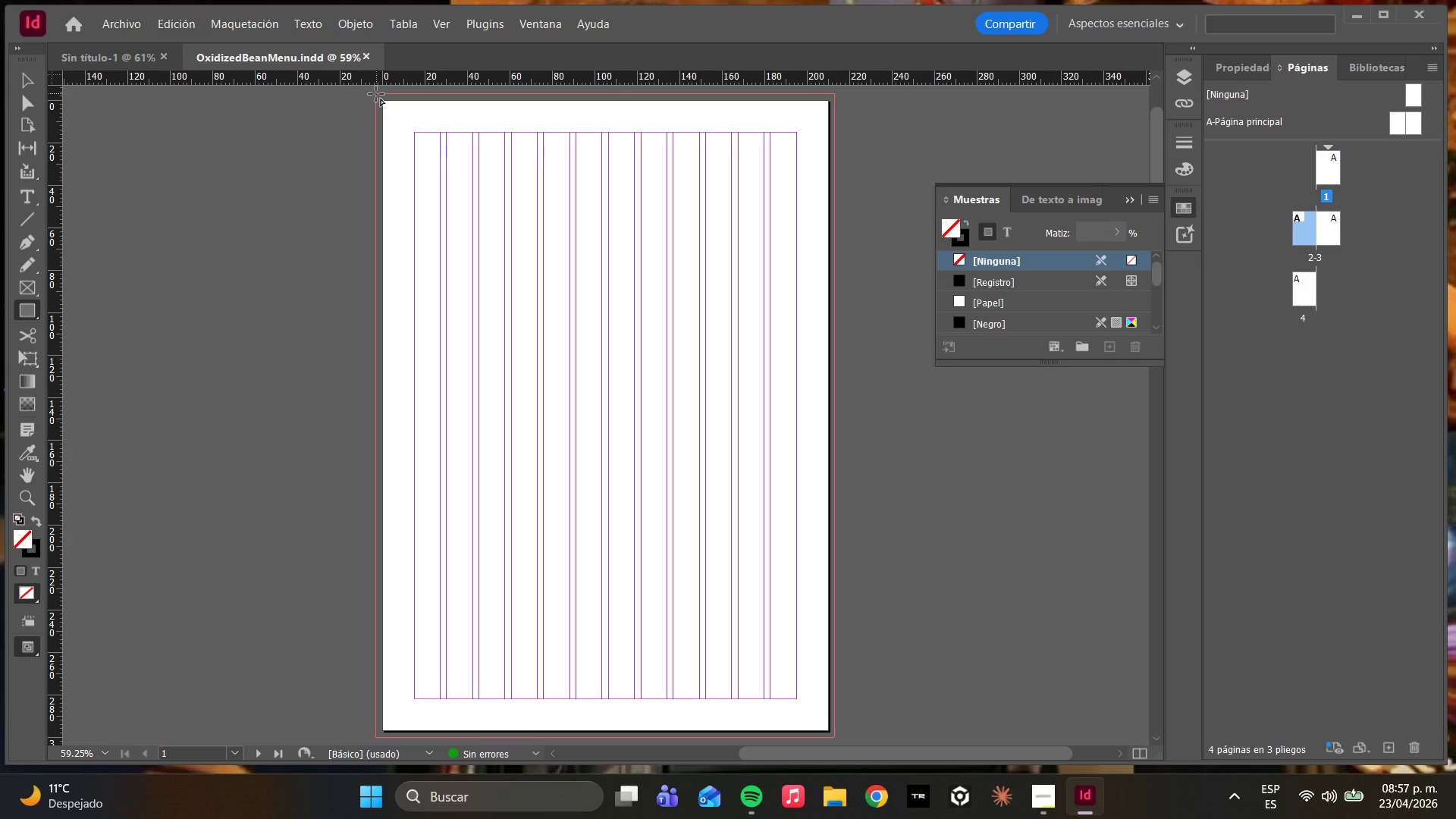 
wait(9.92)
 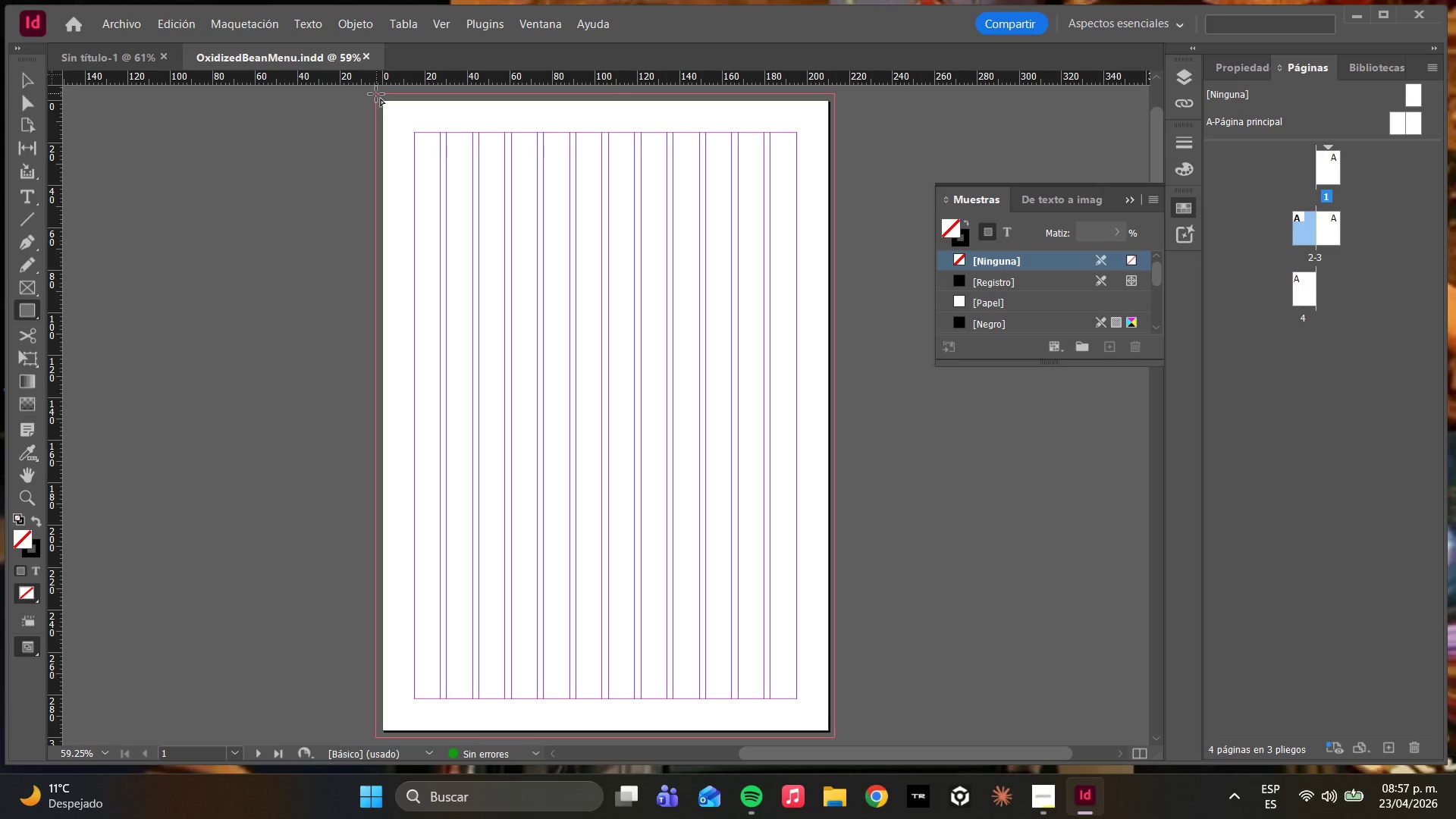 
left_click([1197, 76])
 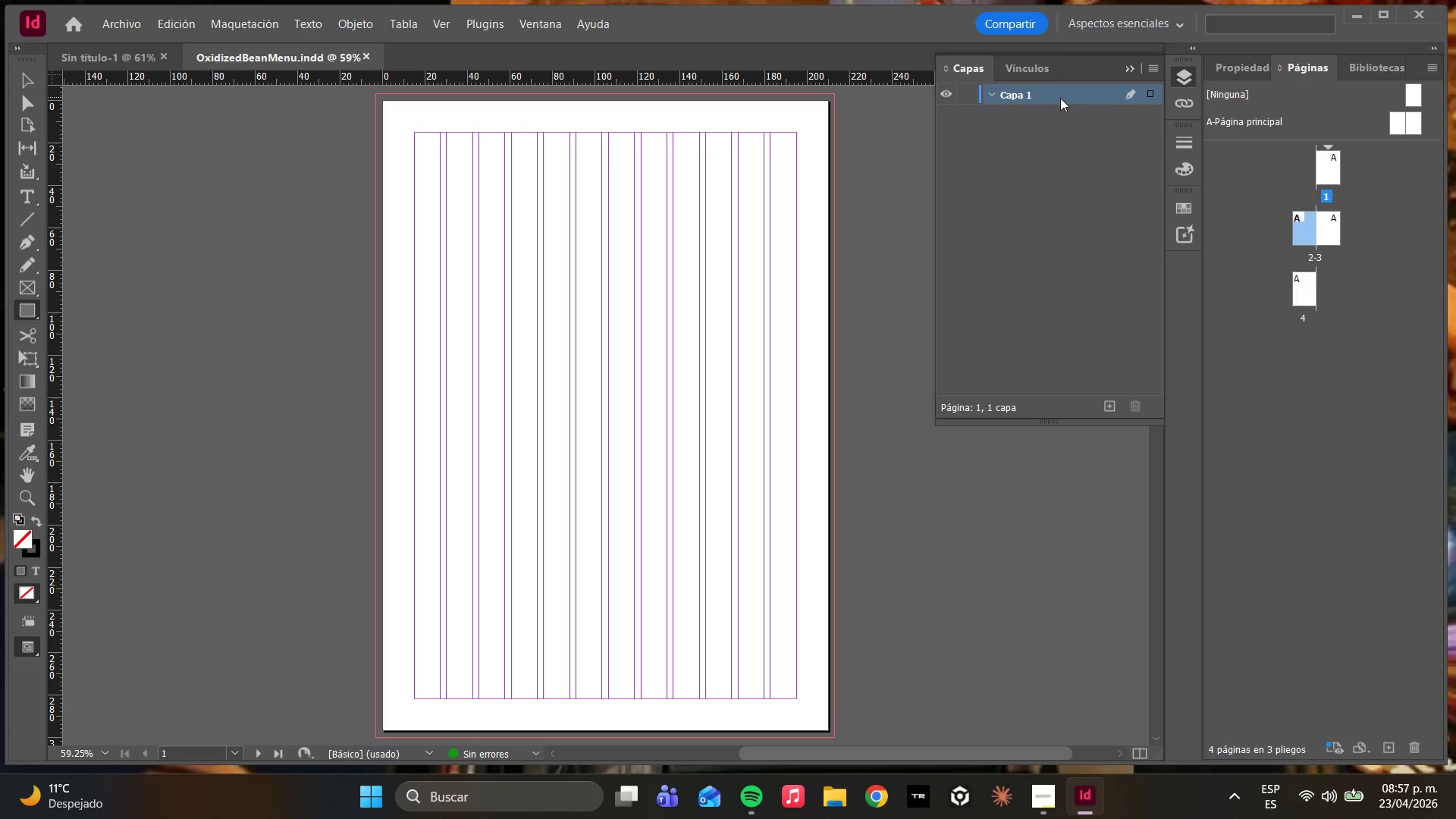 
right_click([1059, 98])
 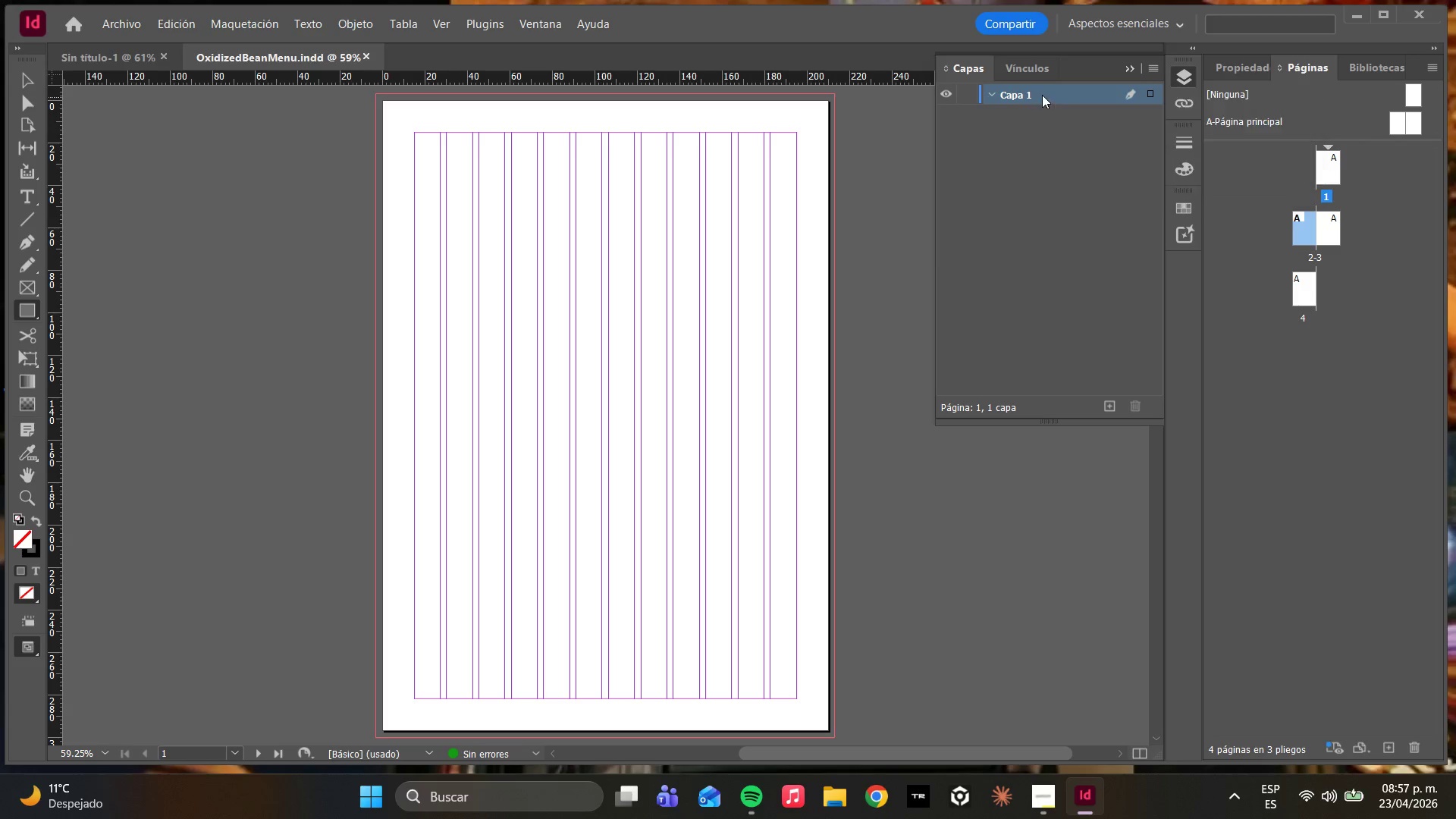 
double_click([1013, 94])
 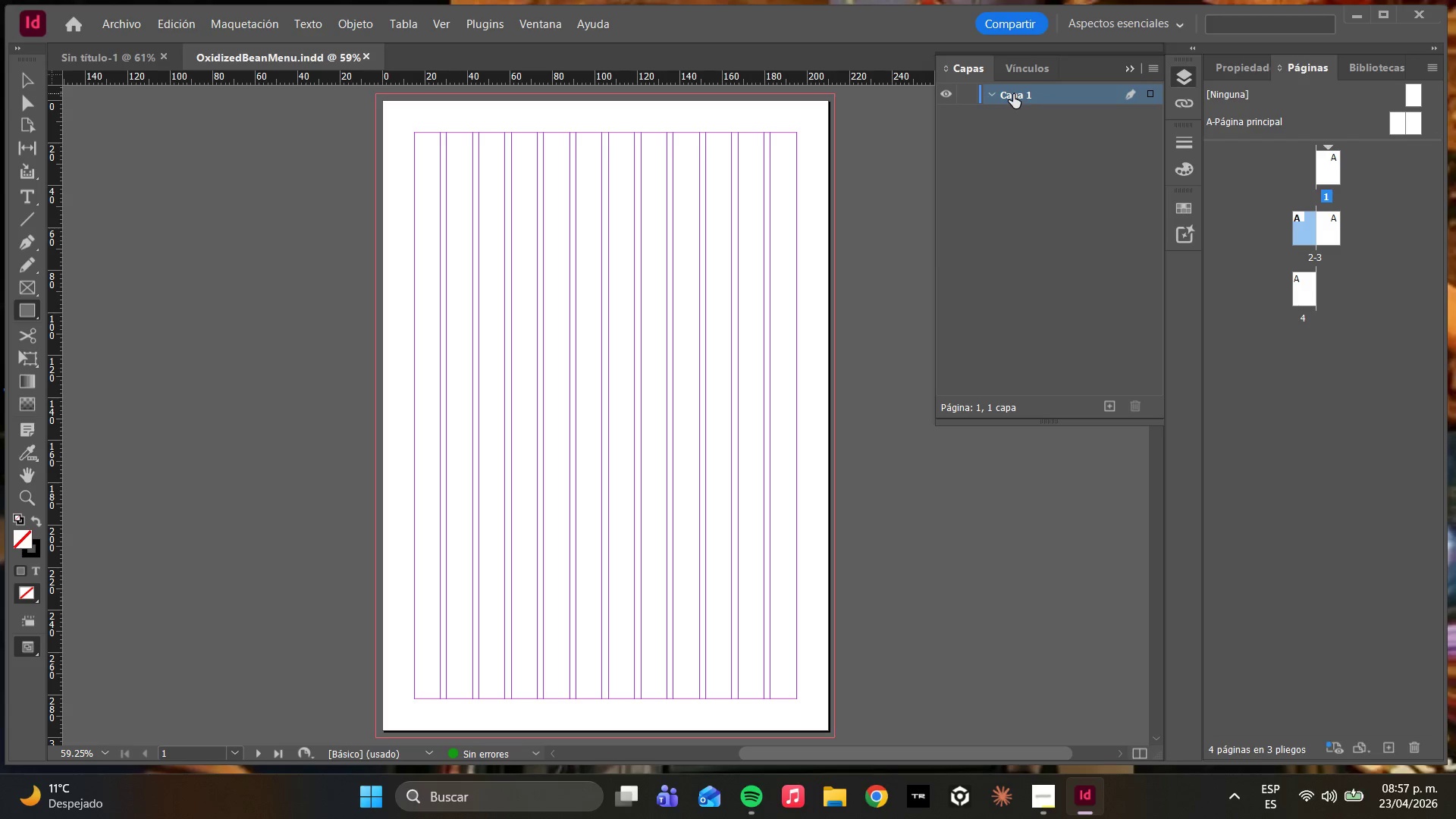 
triple_click([1013, 94])
 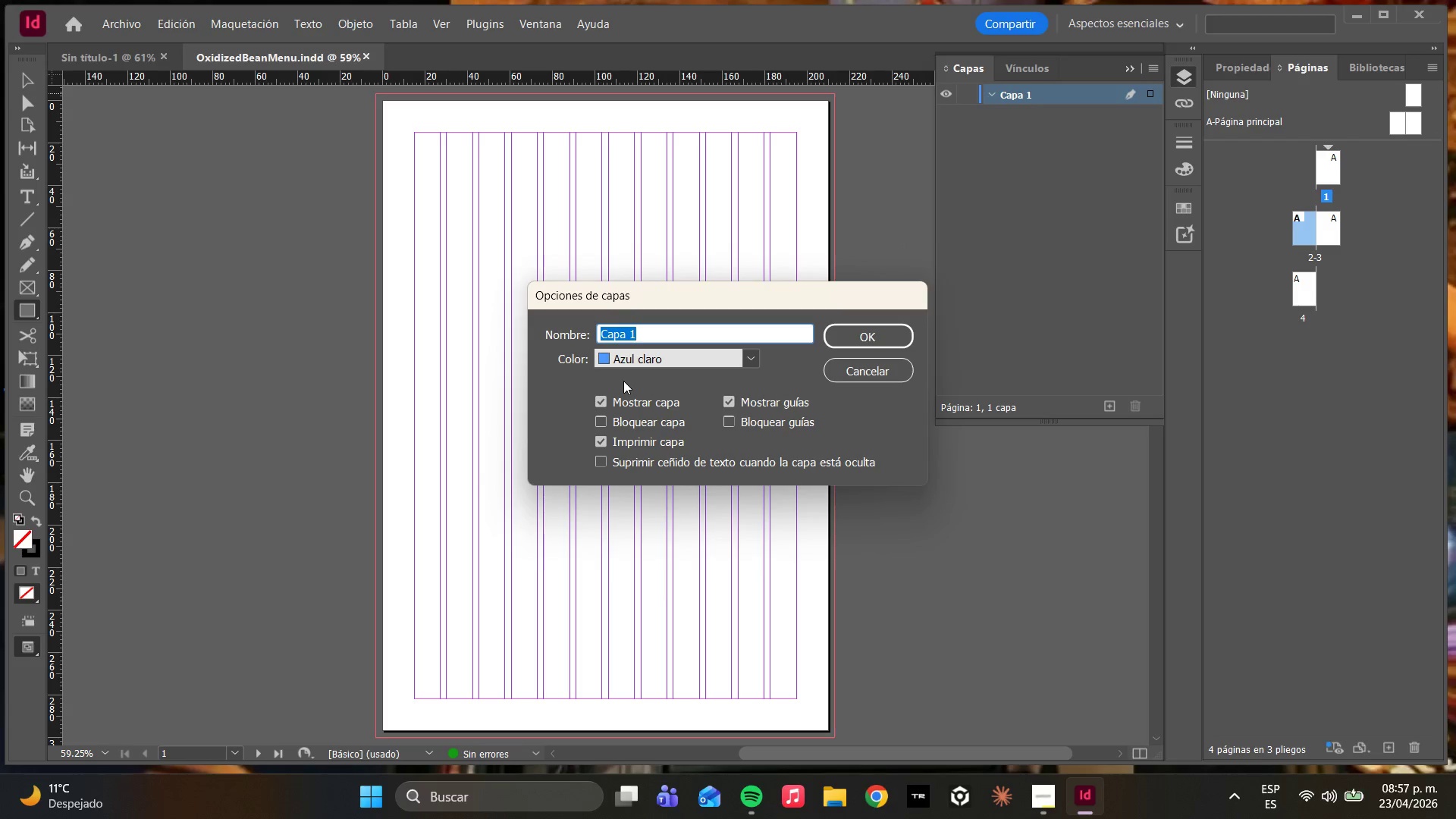 
type(BACKGROUE)
key(Backspace)
type(ND)
 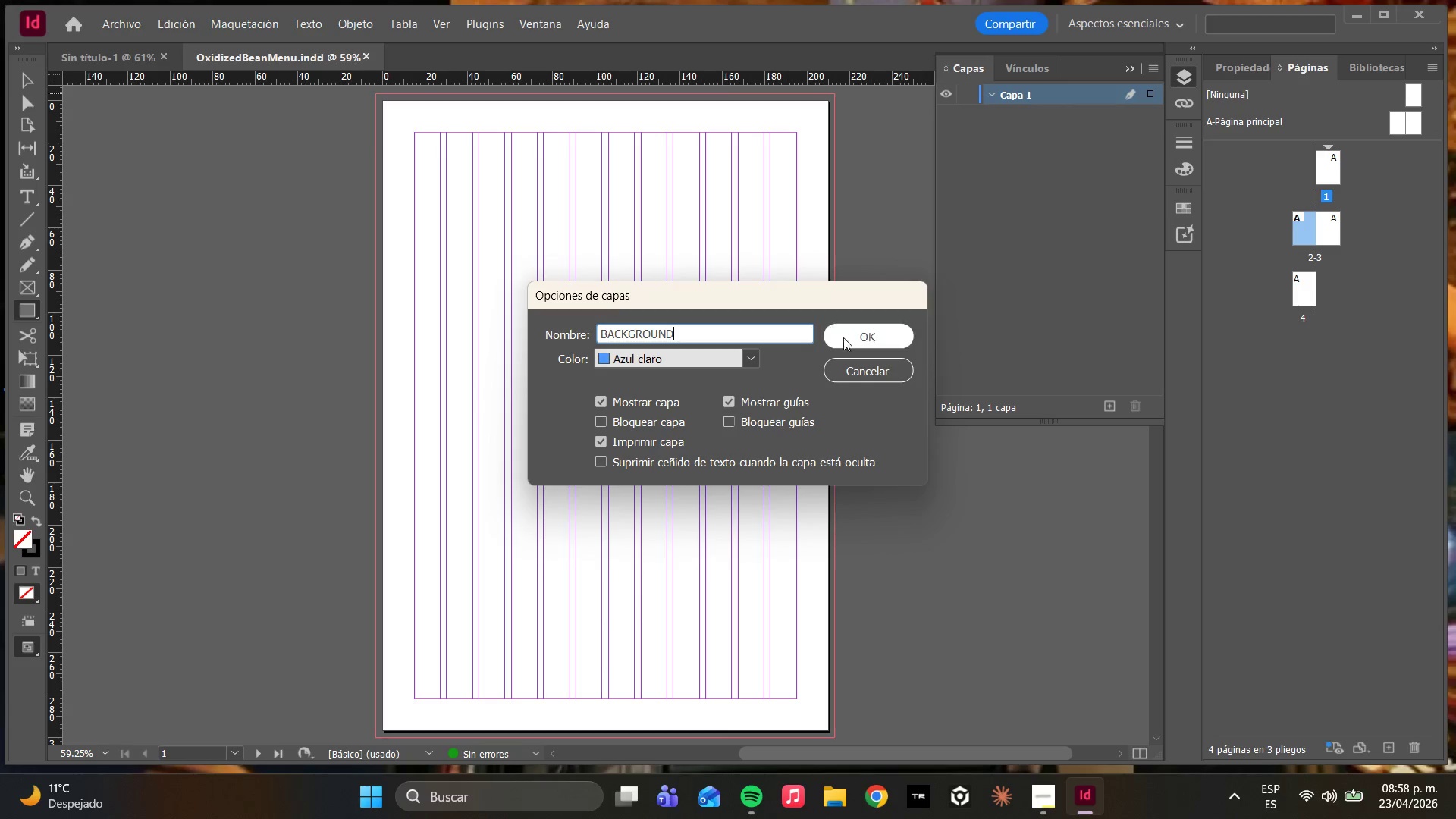 
left_click([870, 339])
 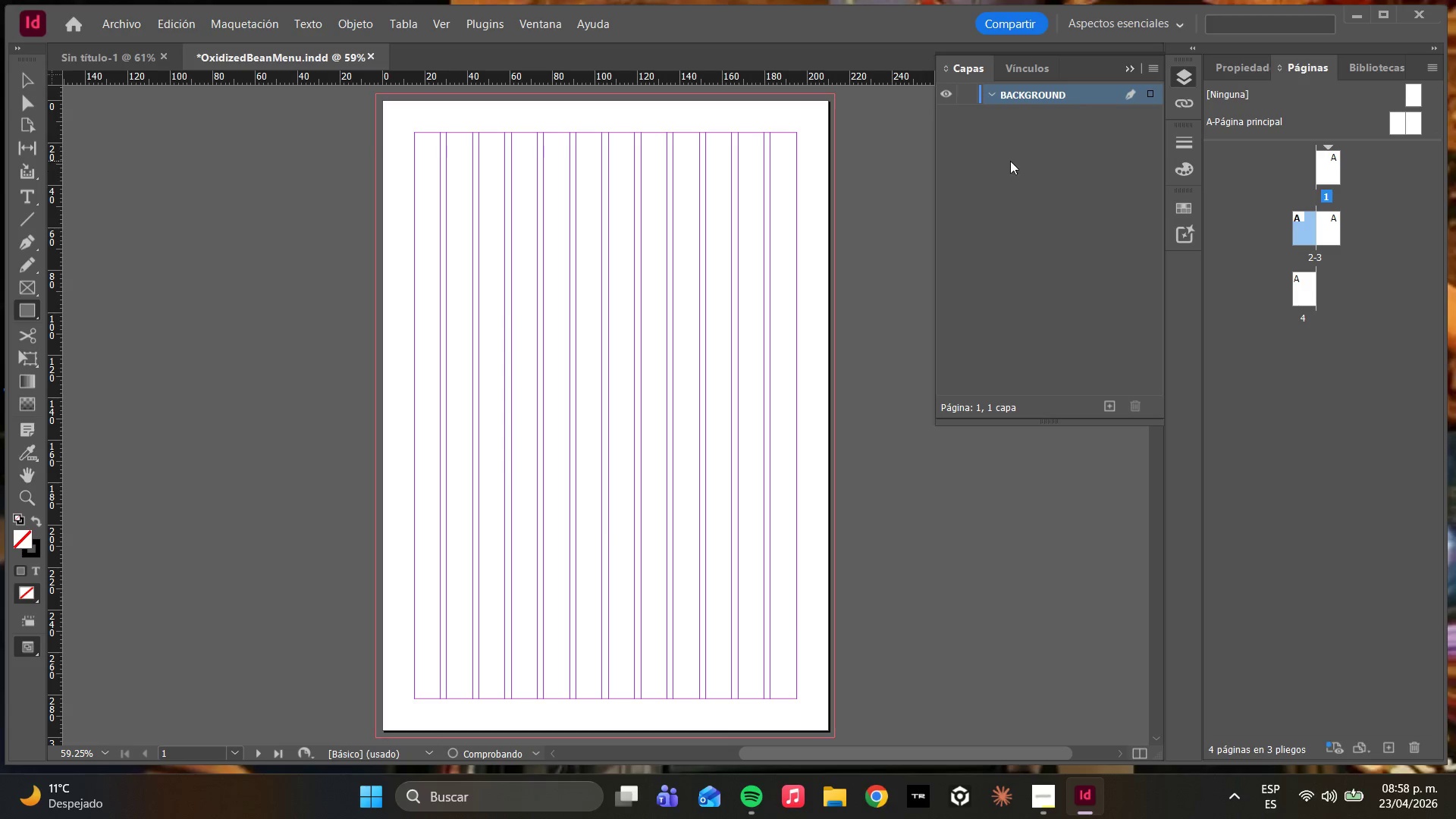 
right_click([1029, 153])
 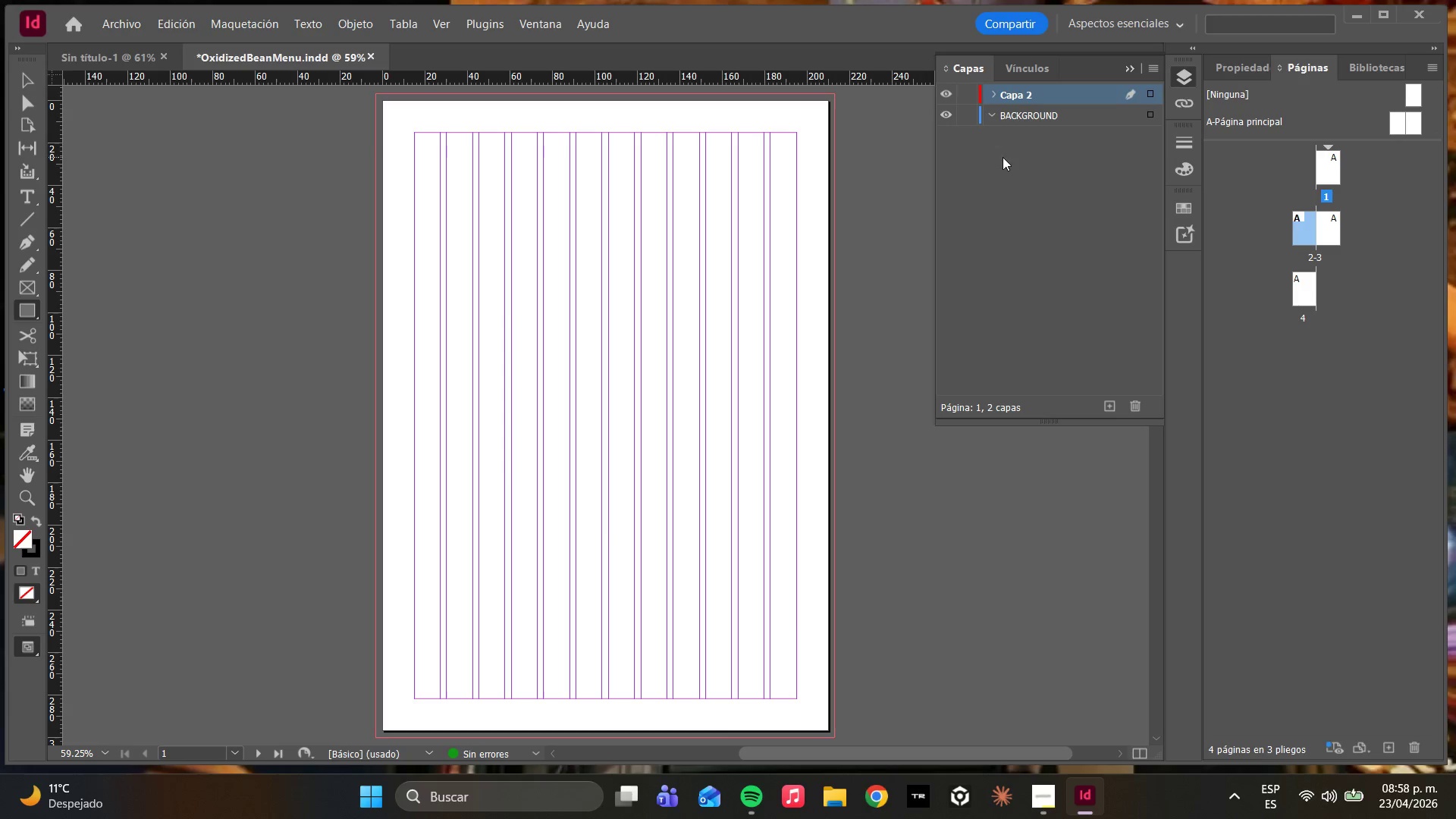 
double_click([1009, 96])
 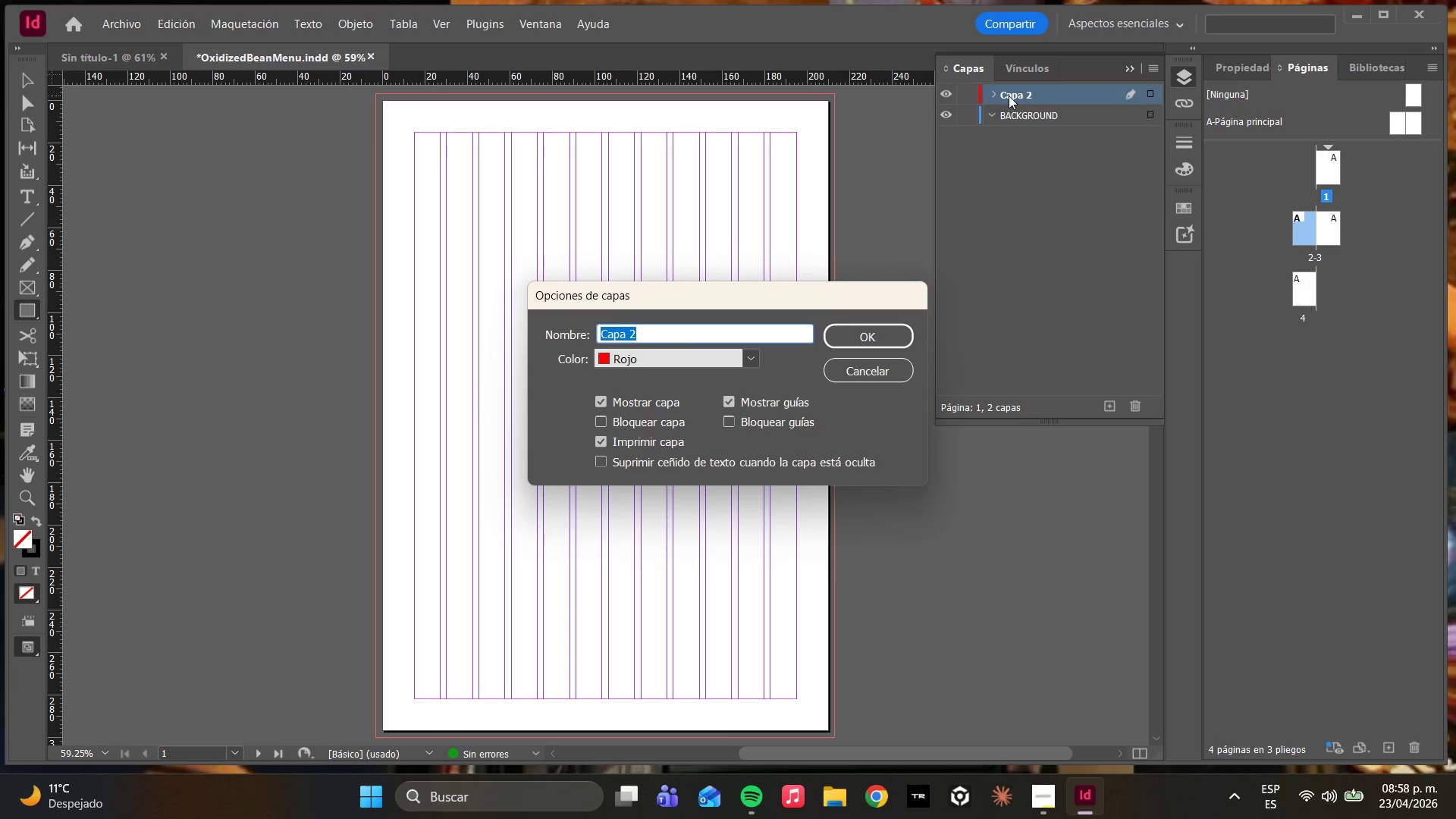 
type(IMAGES)
 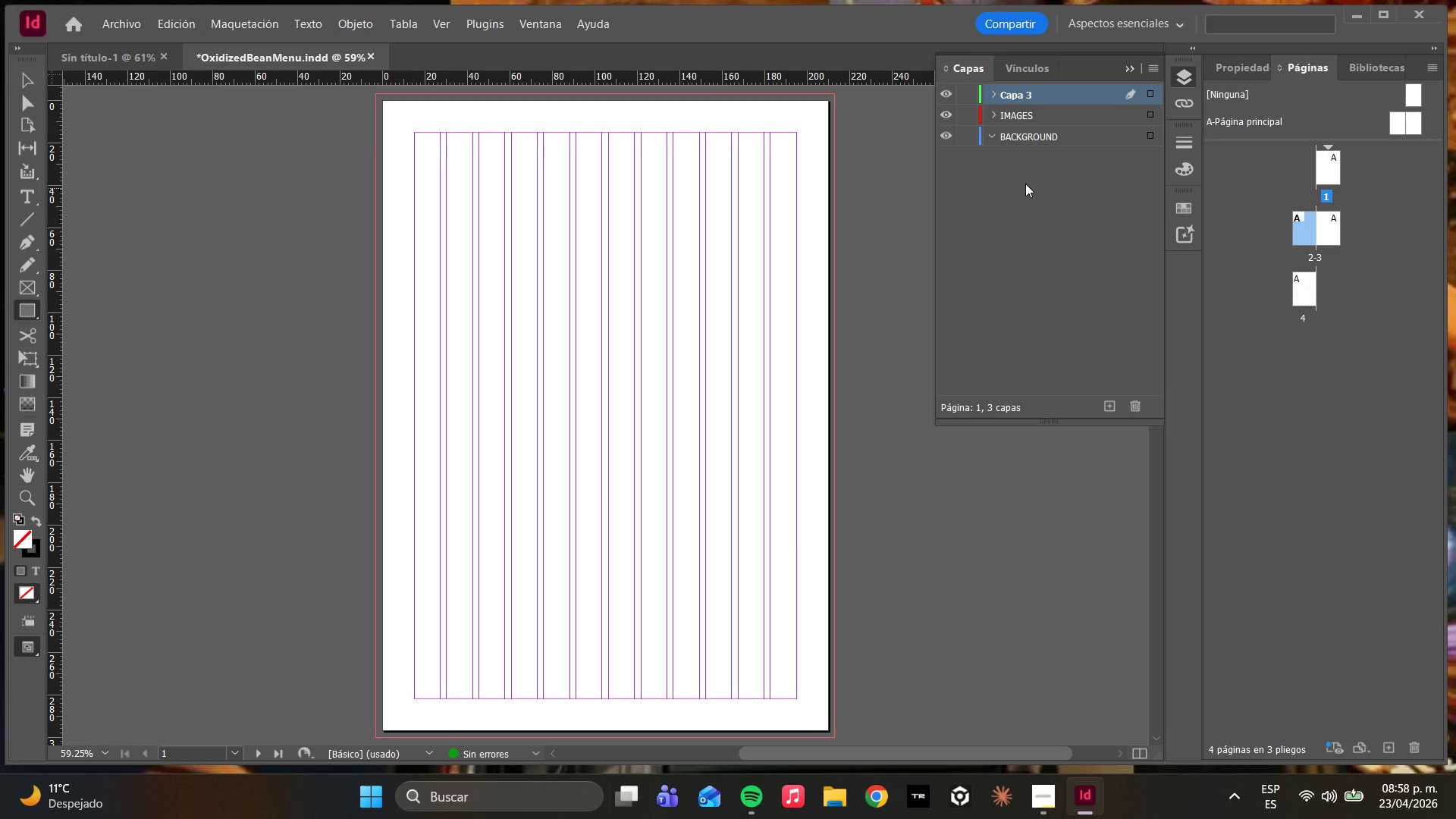 
double_click([1028, 94])
 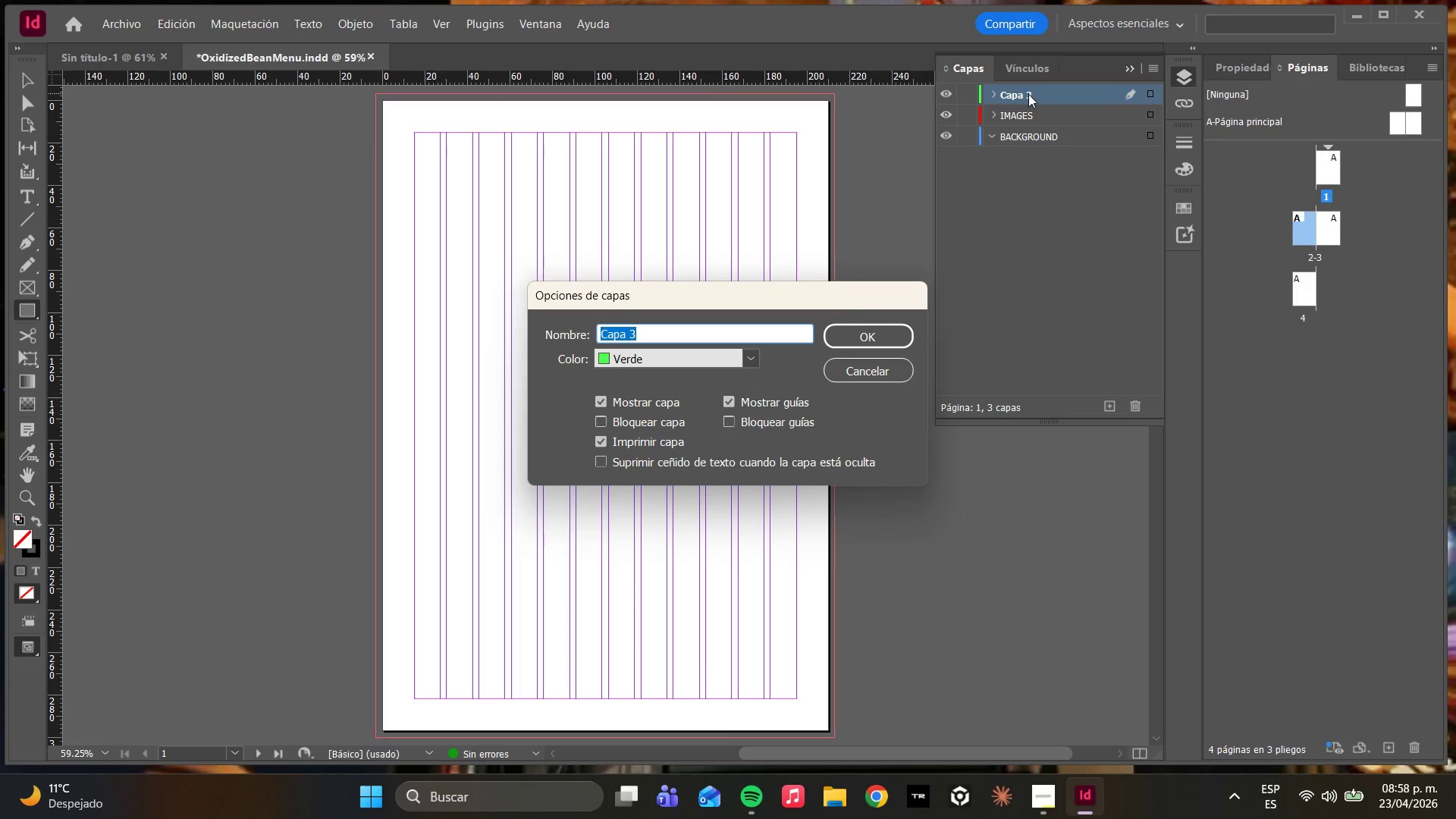 
type(G)
key(Backspace)
type(TEXT)
 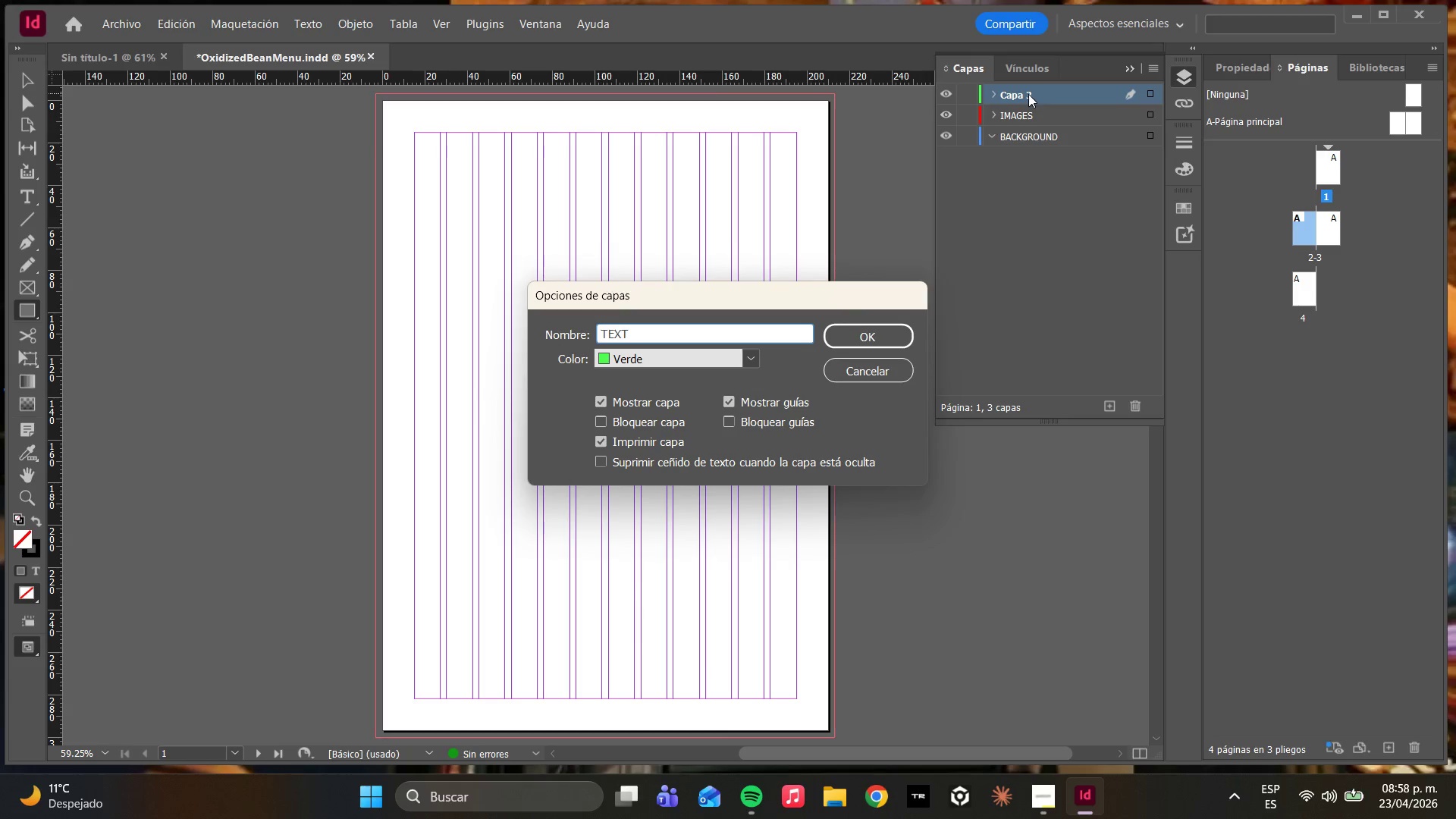 
key(Enter)
 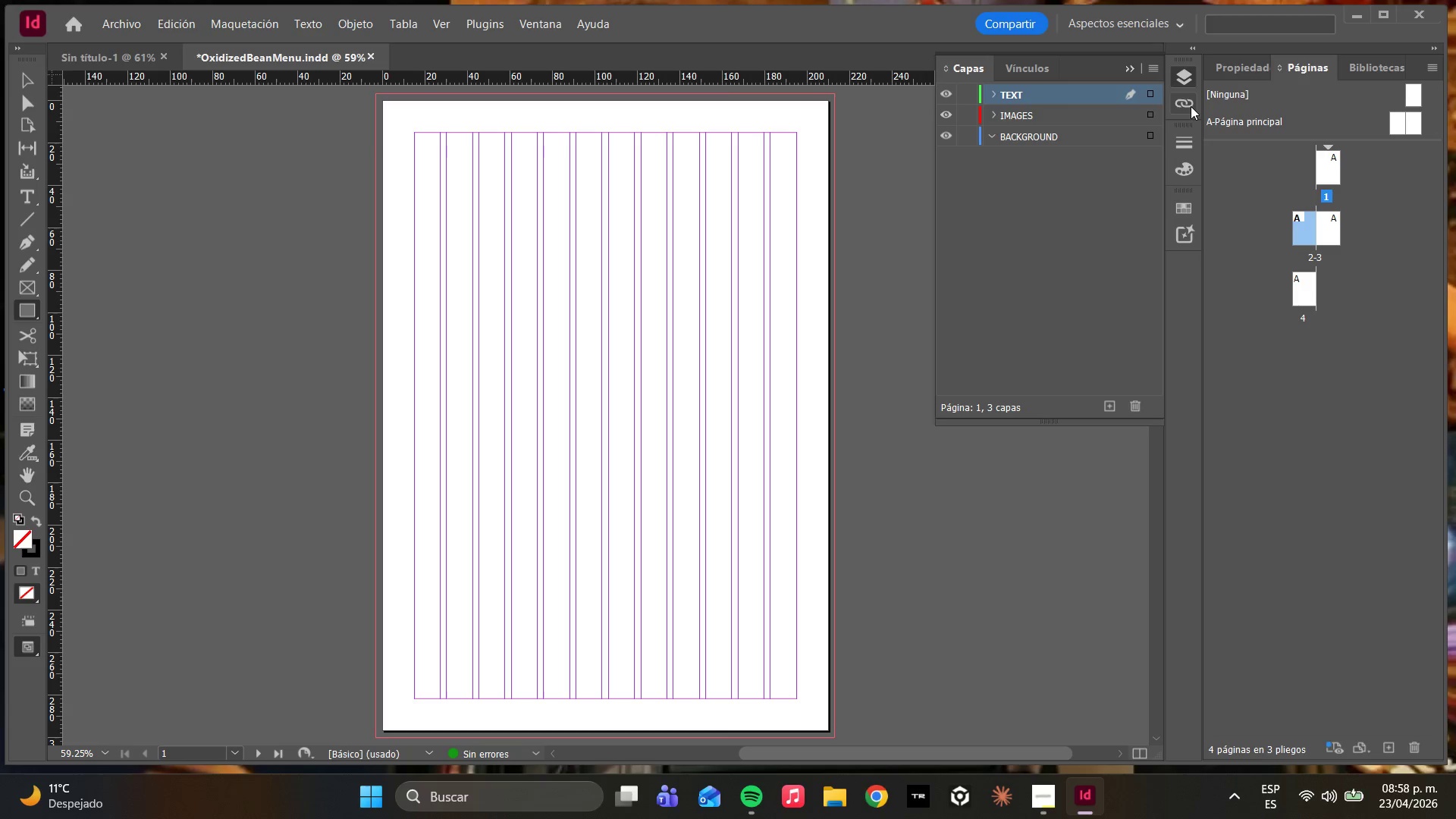 
wait(21.92)
 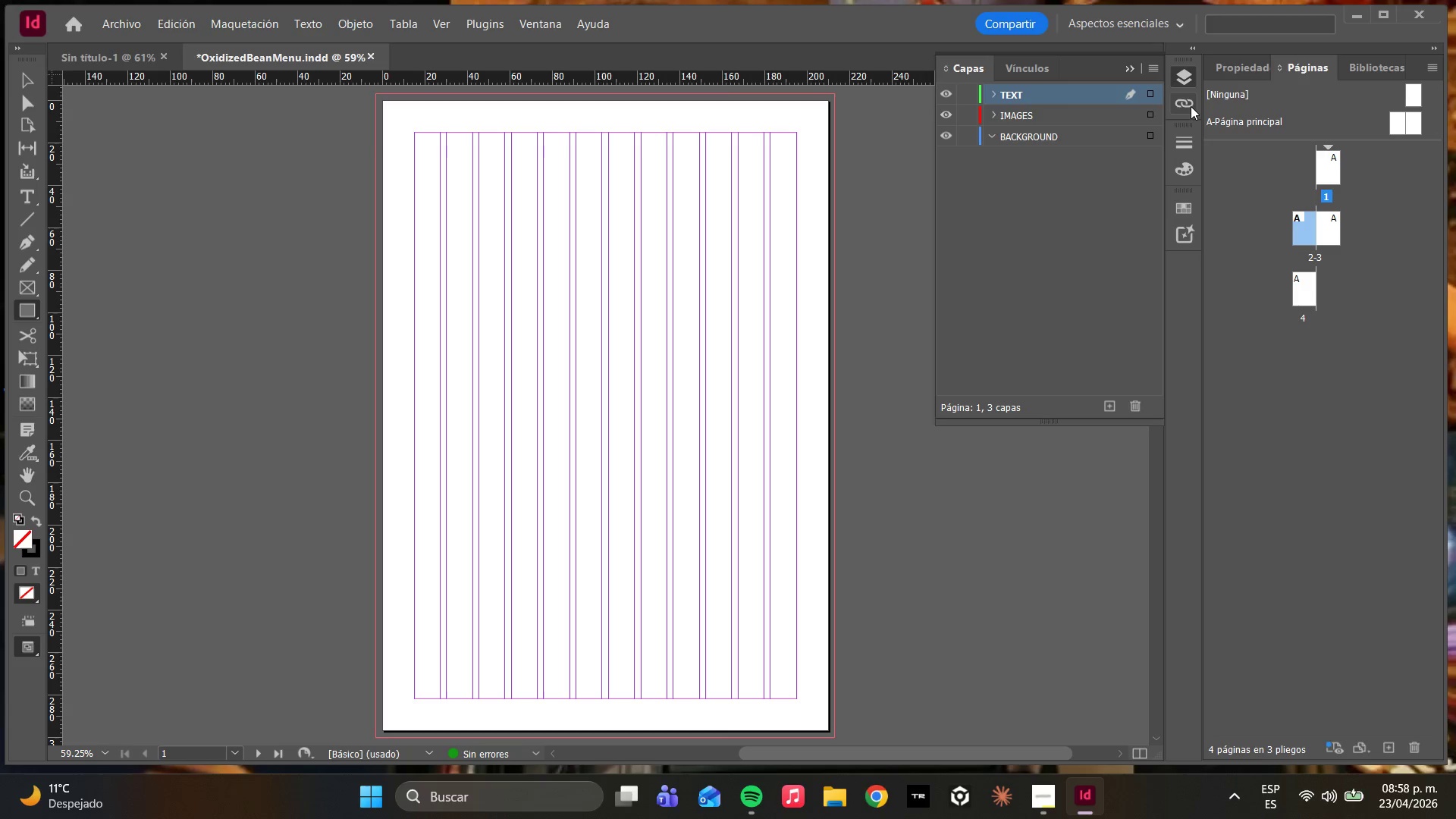 
key(F7)
 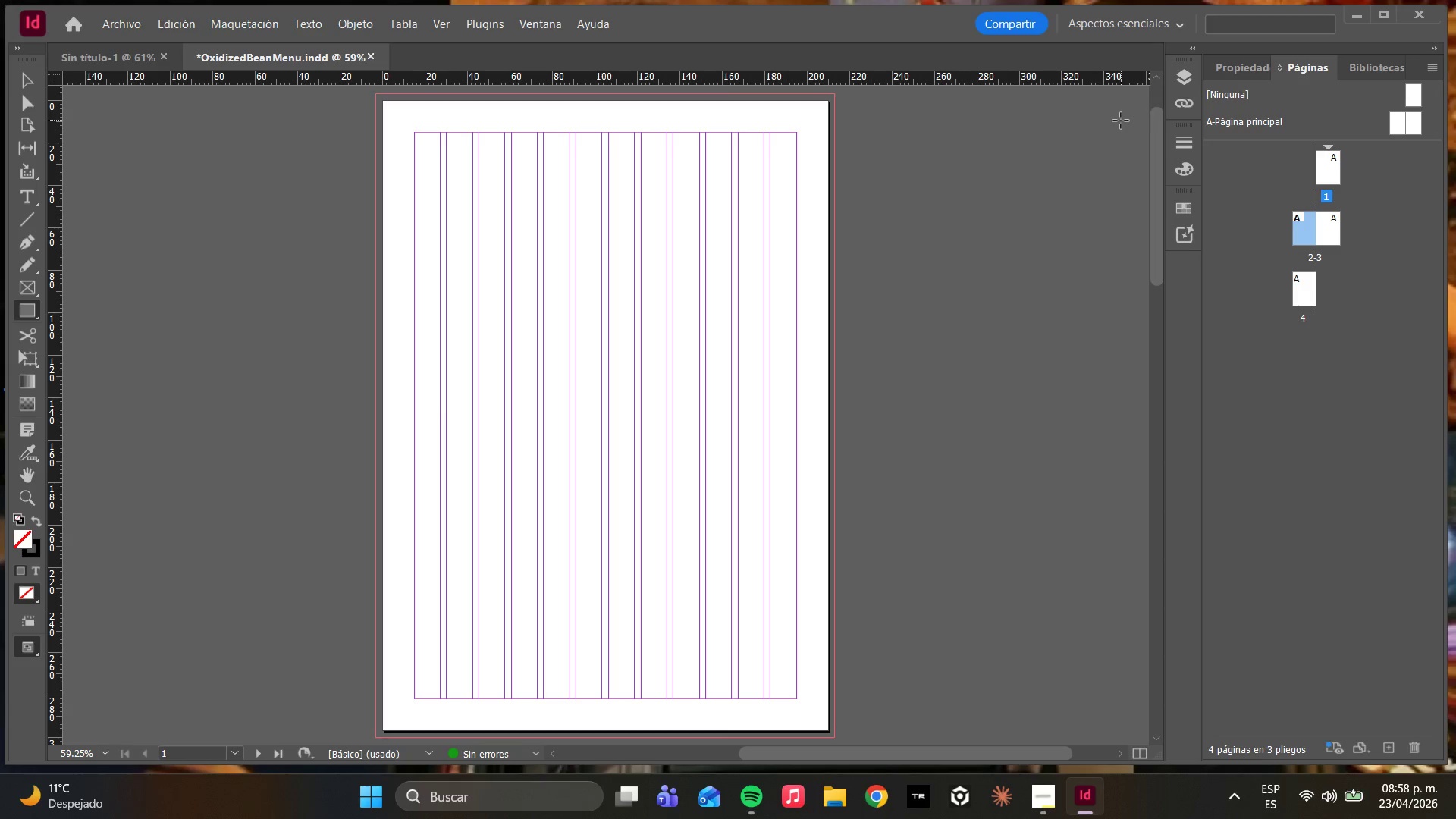 
key(F8)
 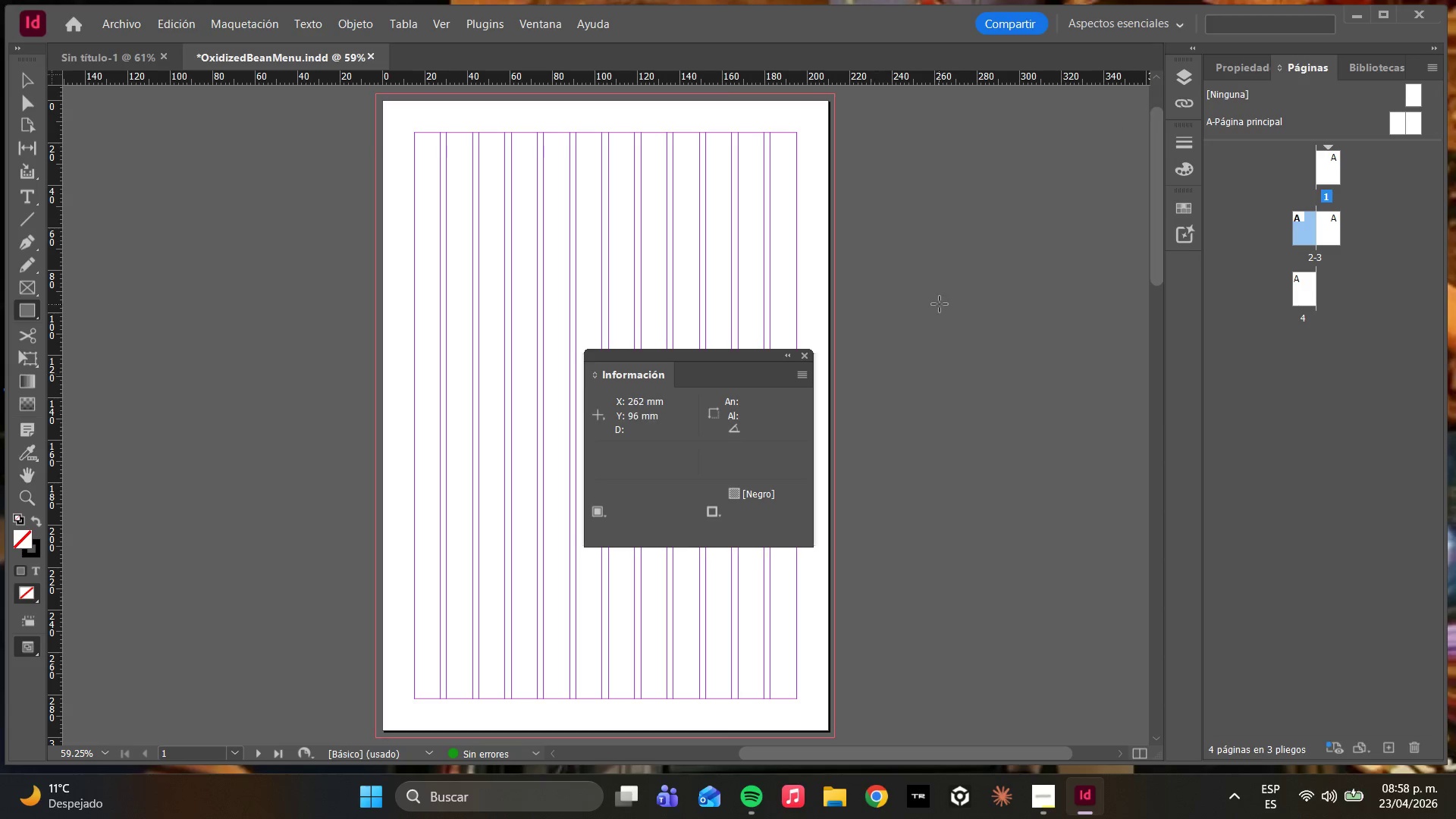 
key(F8)
 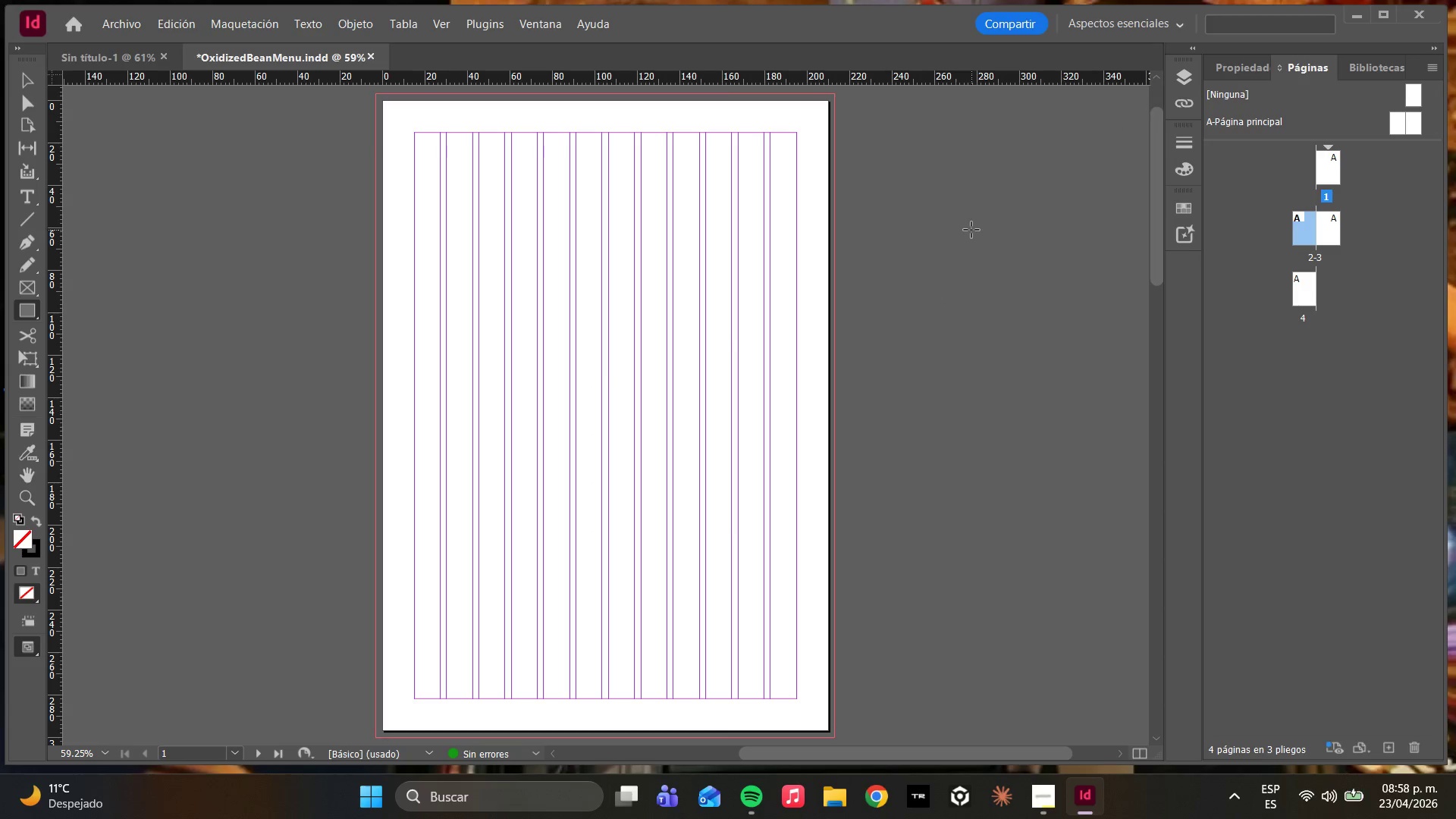 
key(F7)
 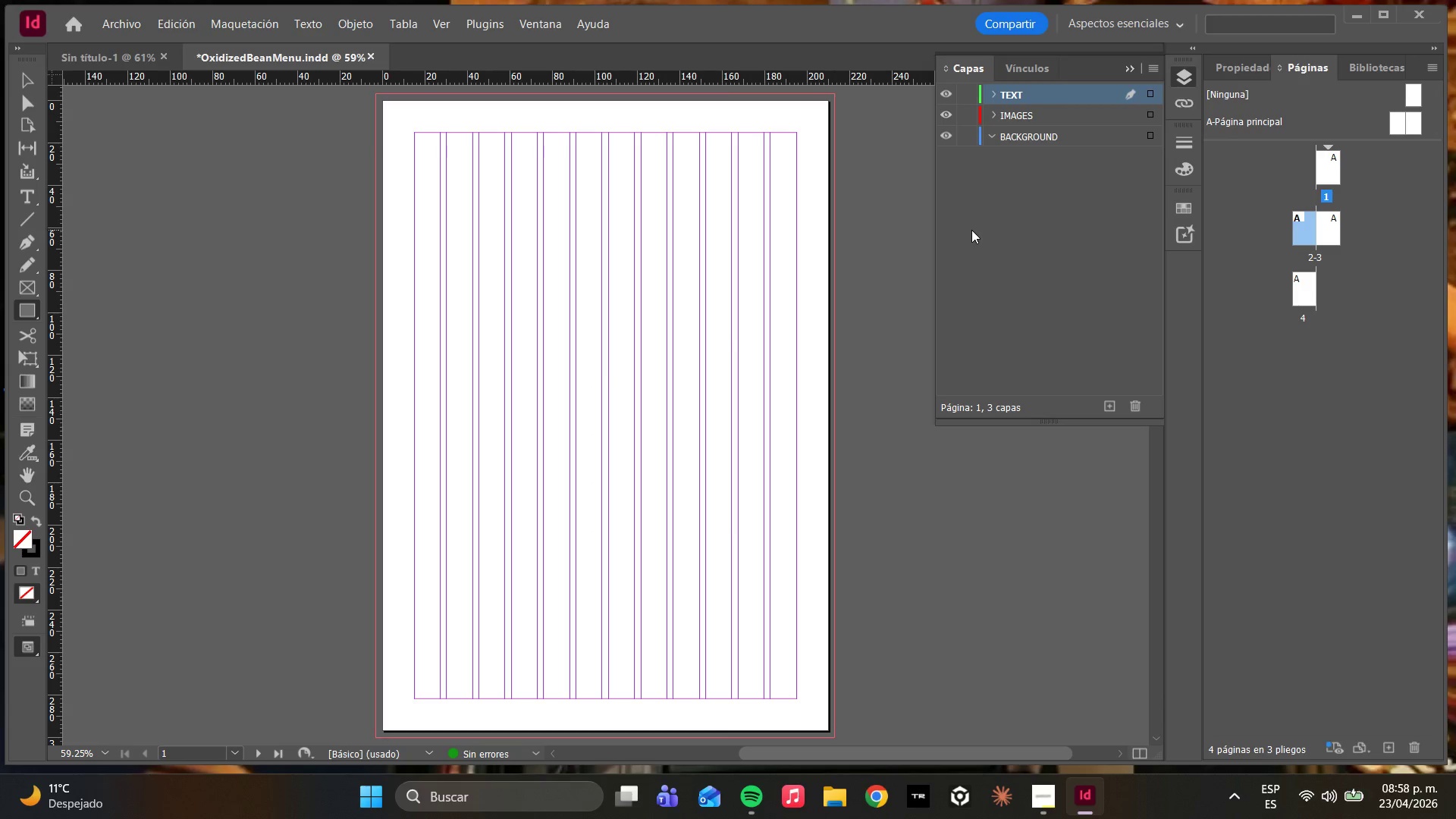 
key(F7)
 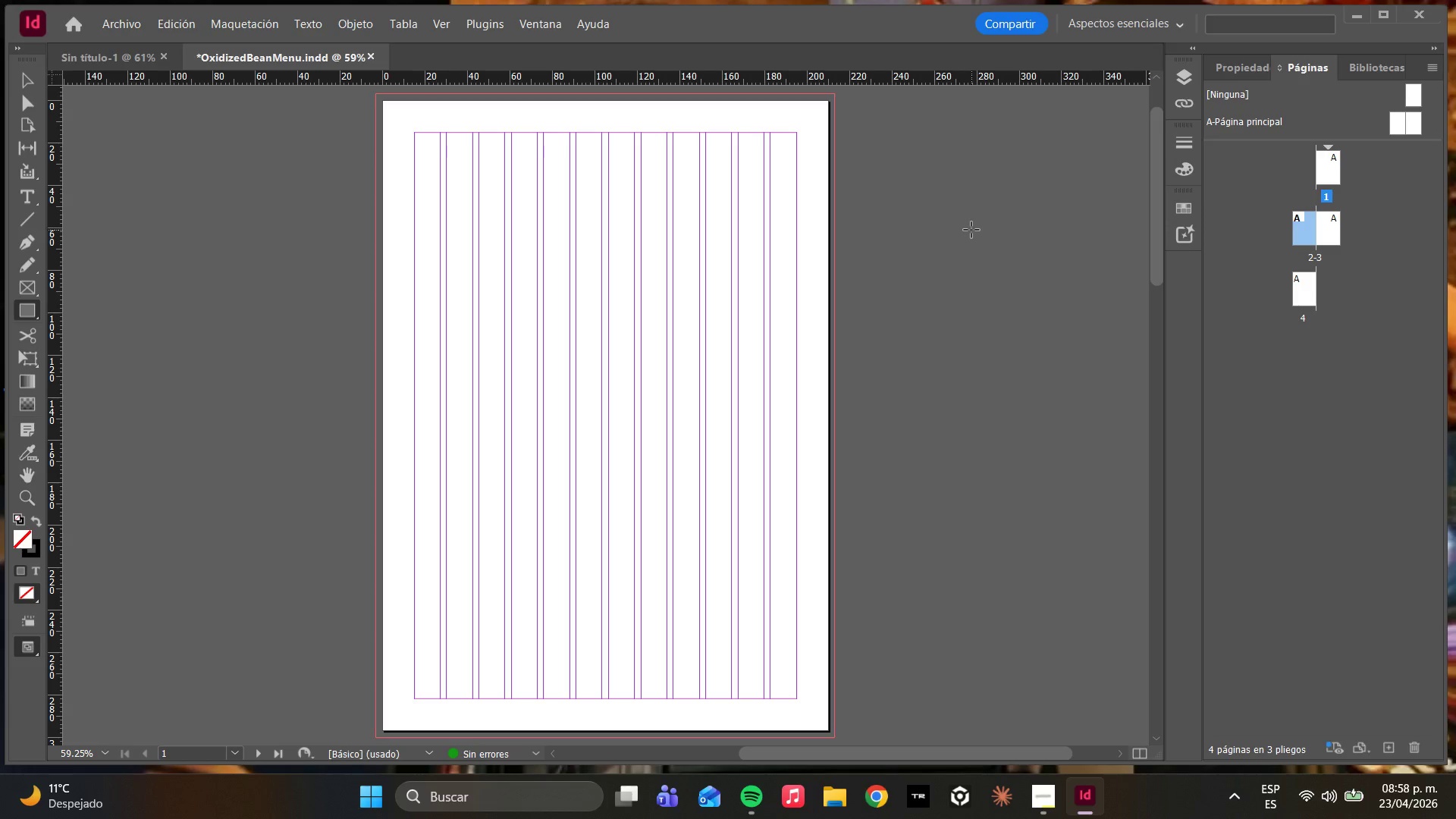 
key(F6)
 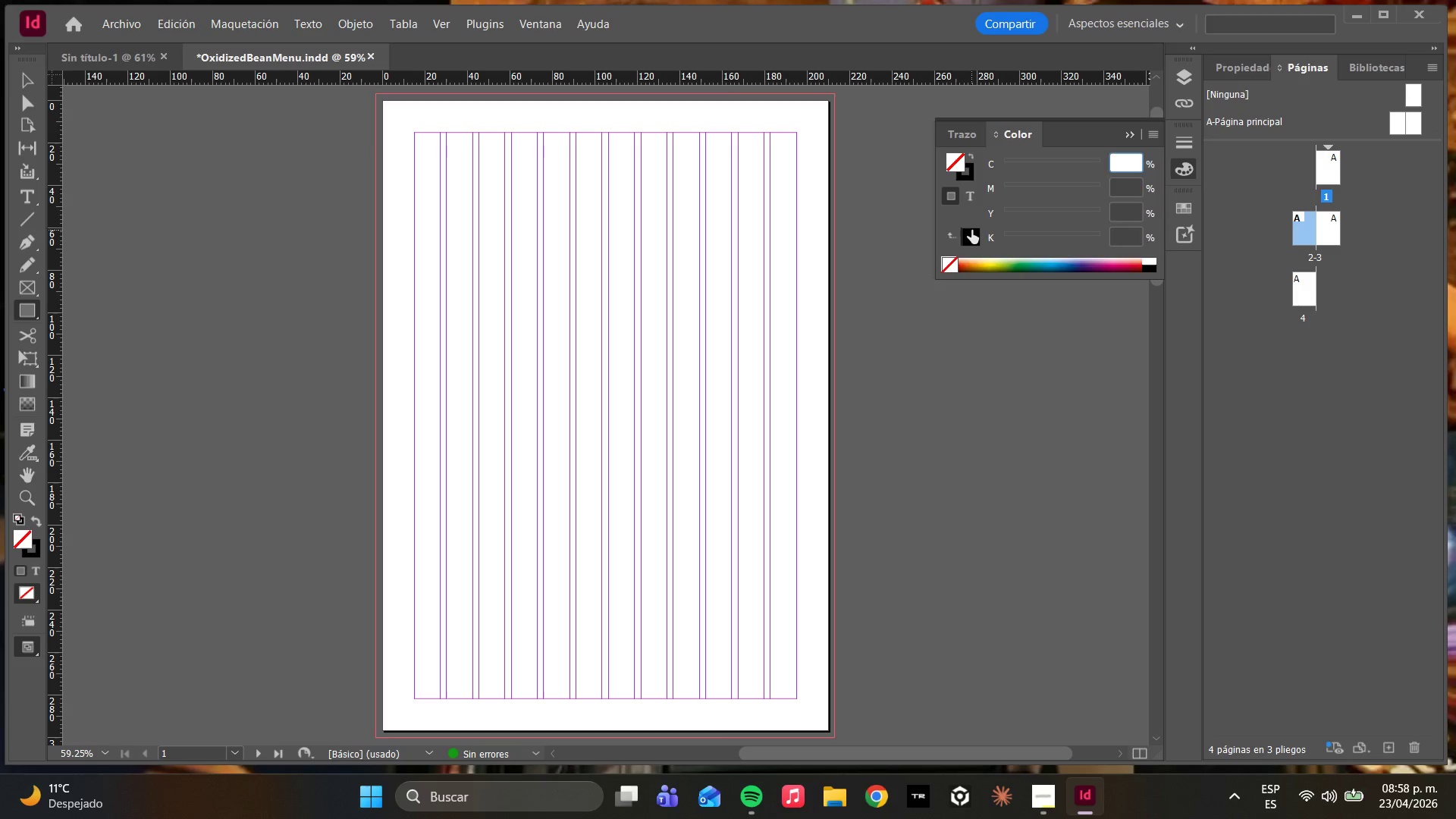 
key(F6)
 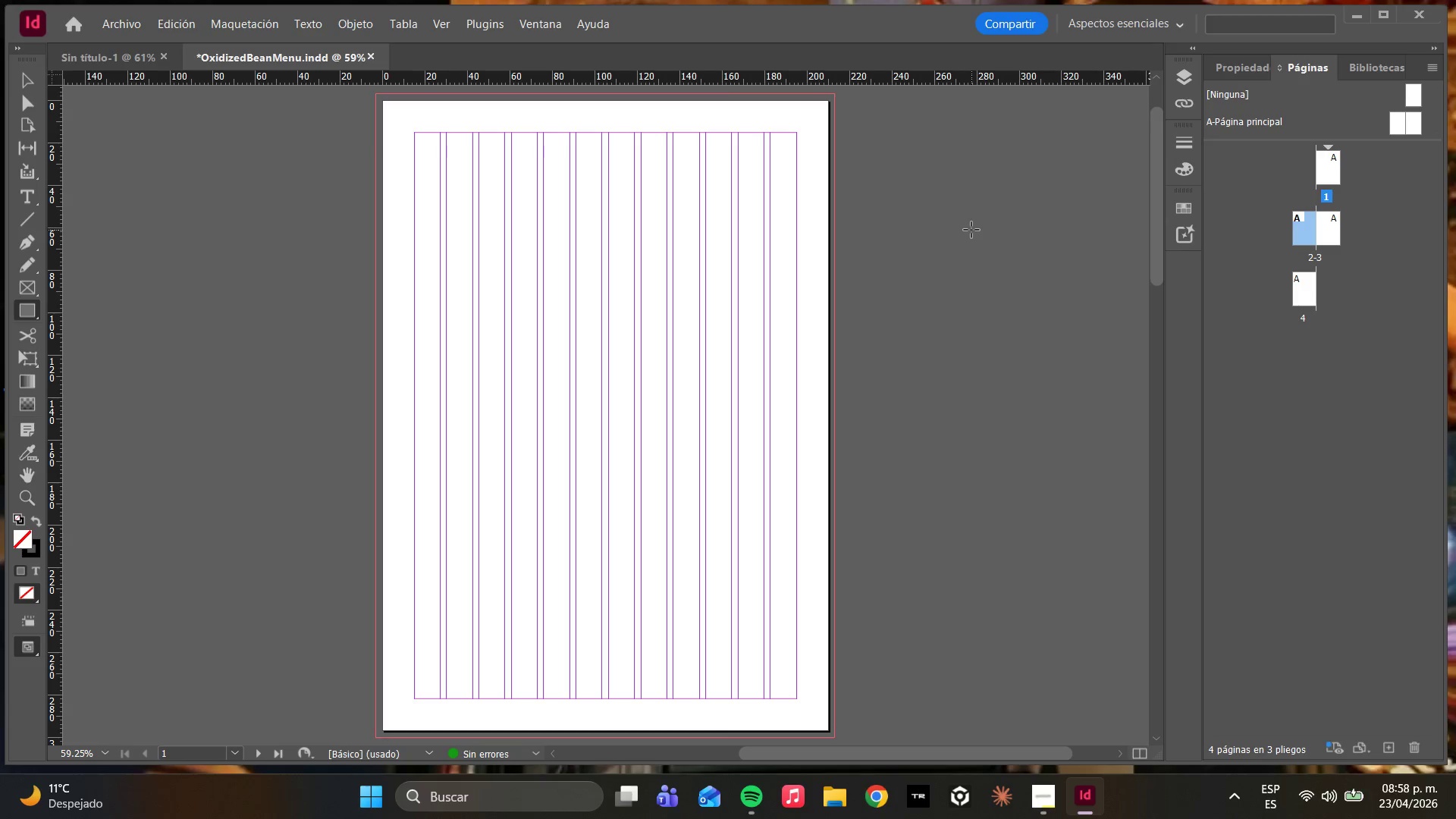 
key(F9)
 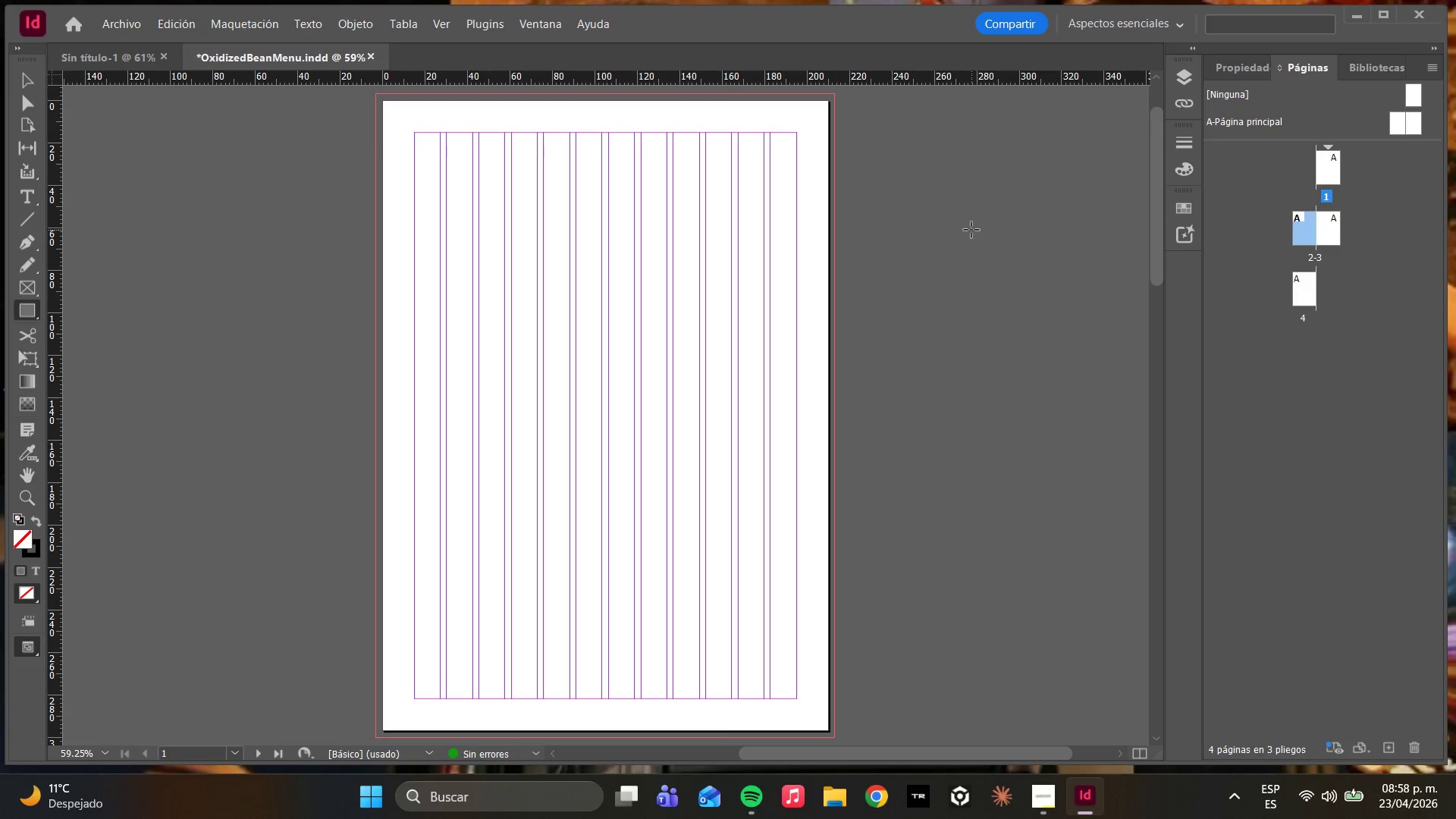 
key(F9)
 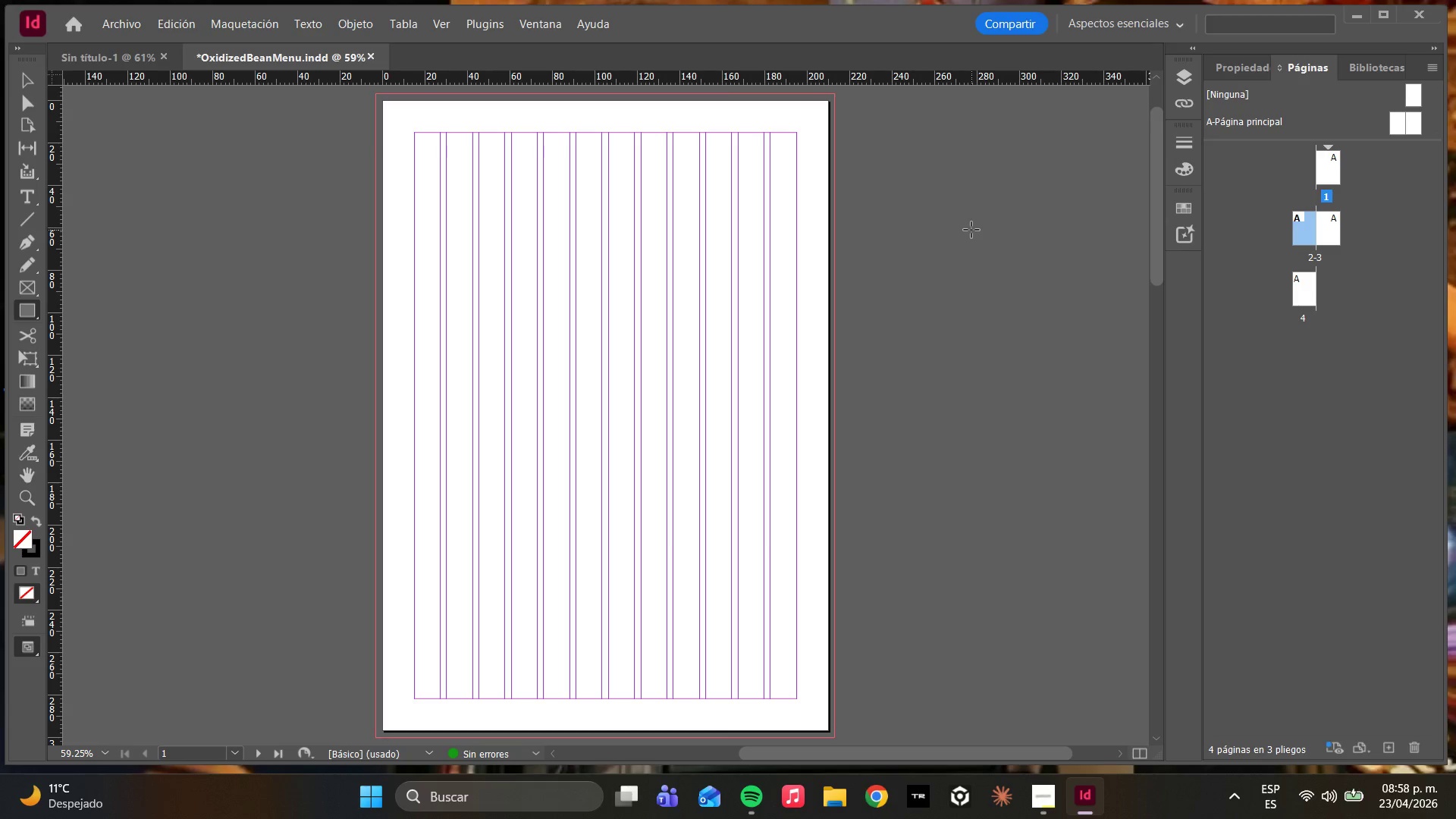 
key(F8)
 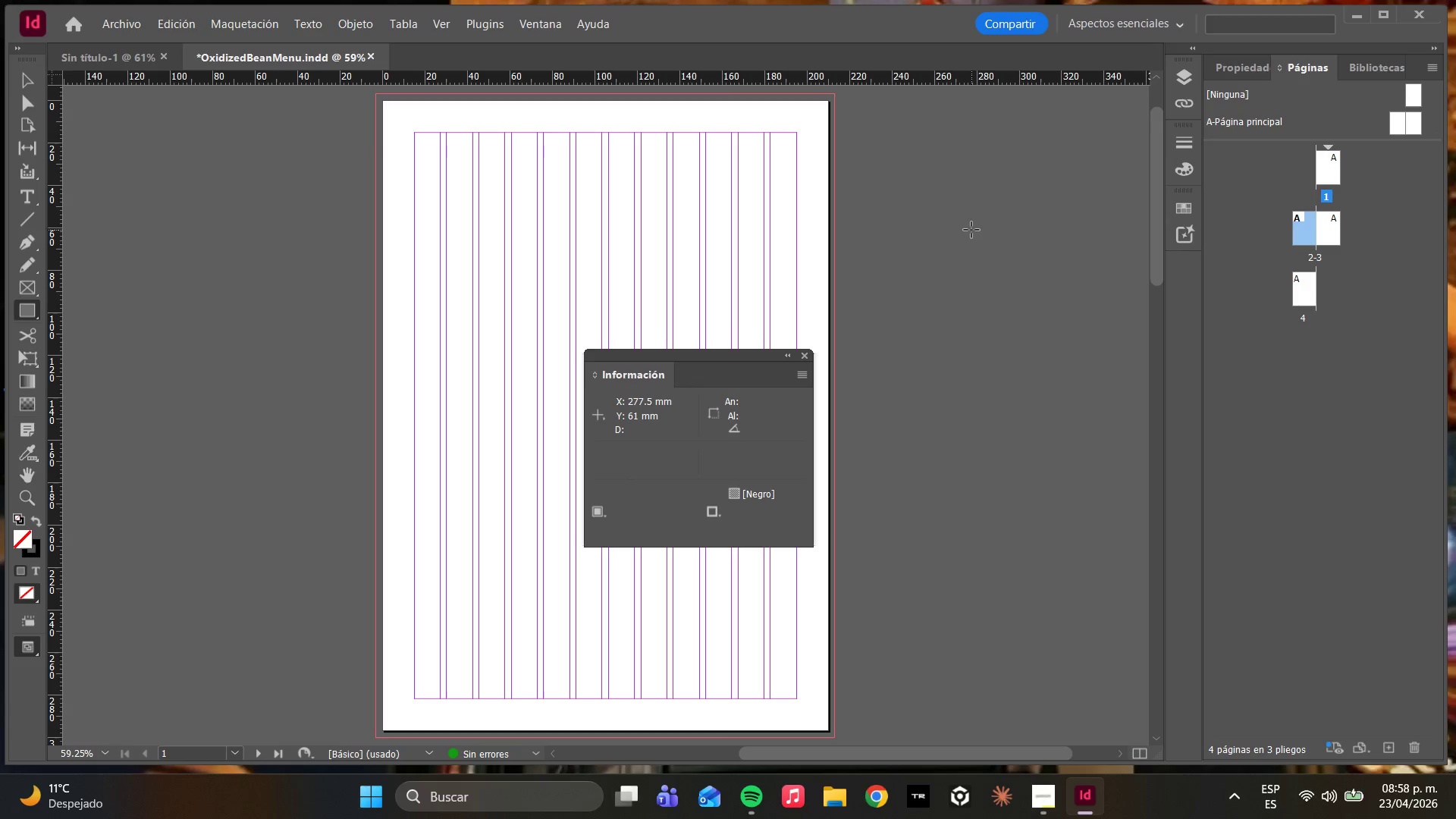 
key(F8)
 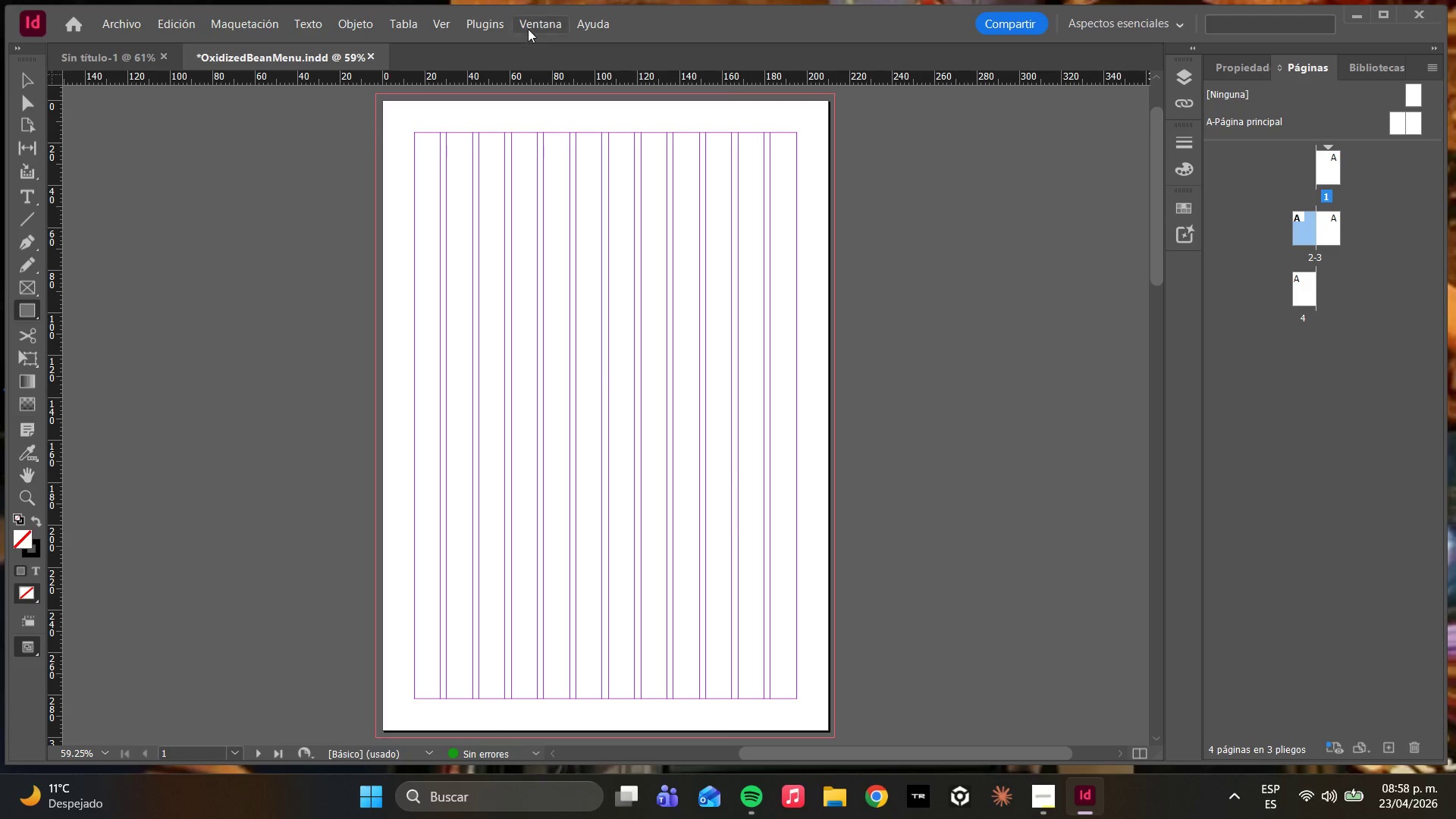 
left_click([531, 20])
 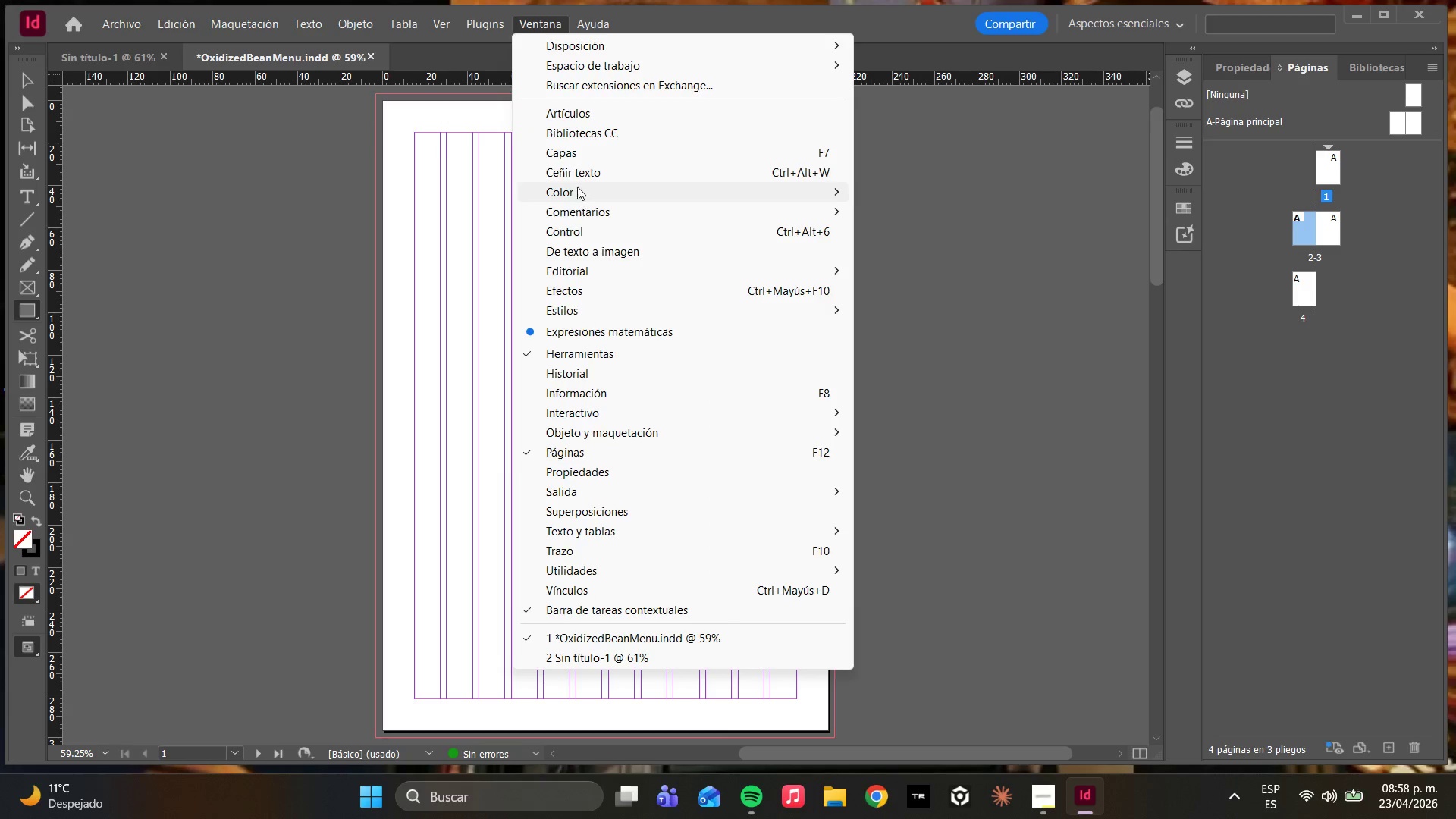 
left_click([577, 197])
 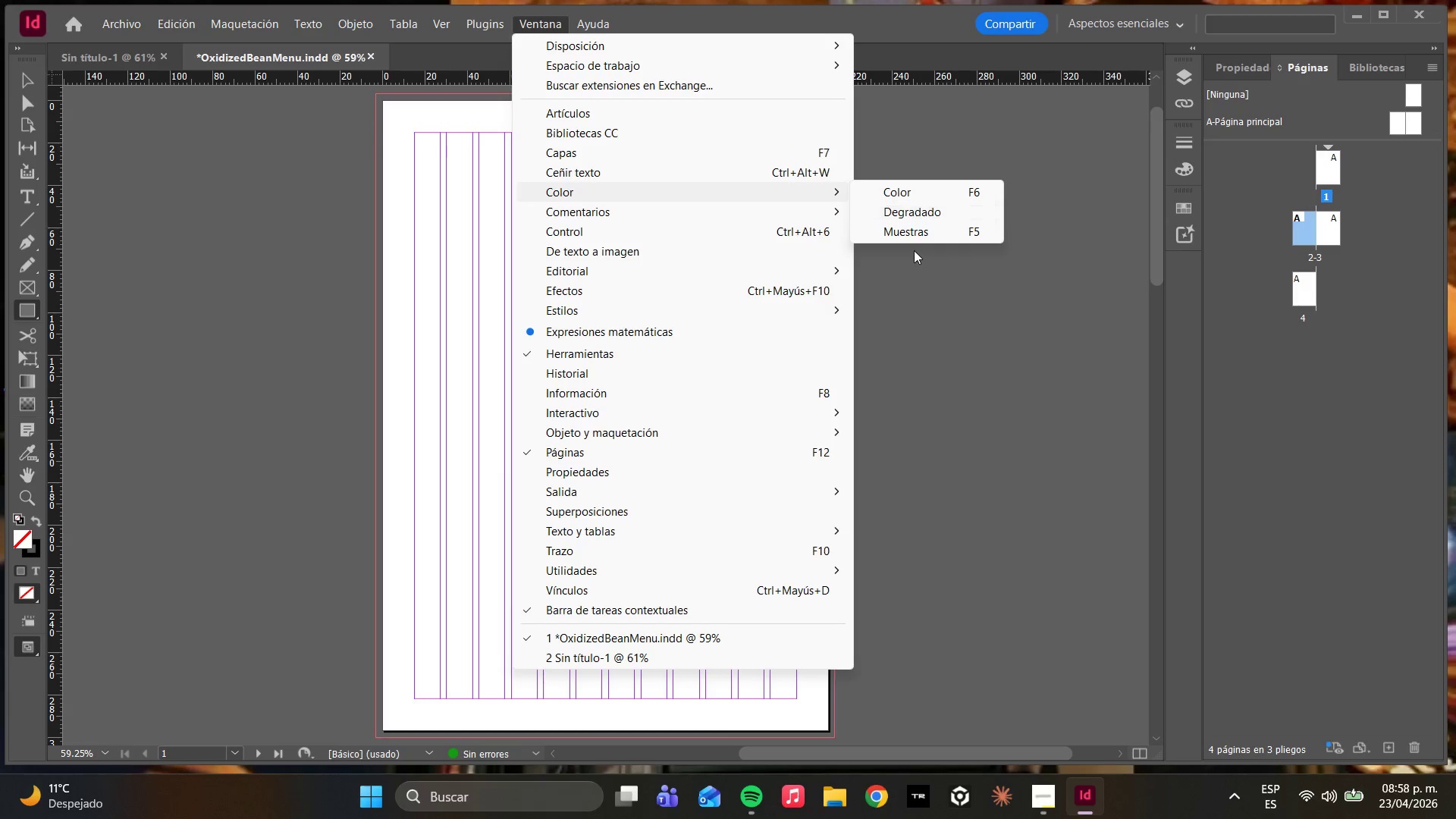 
left_click([902, 236])
 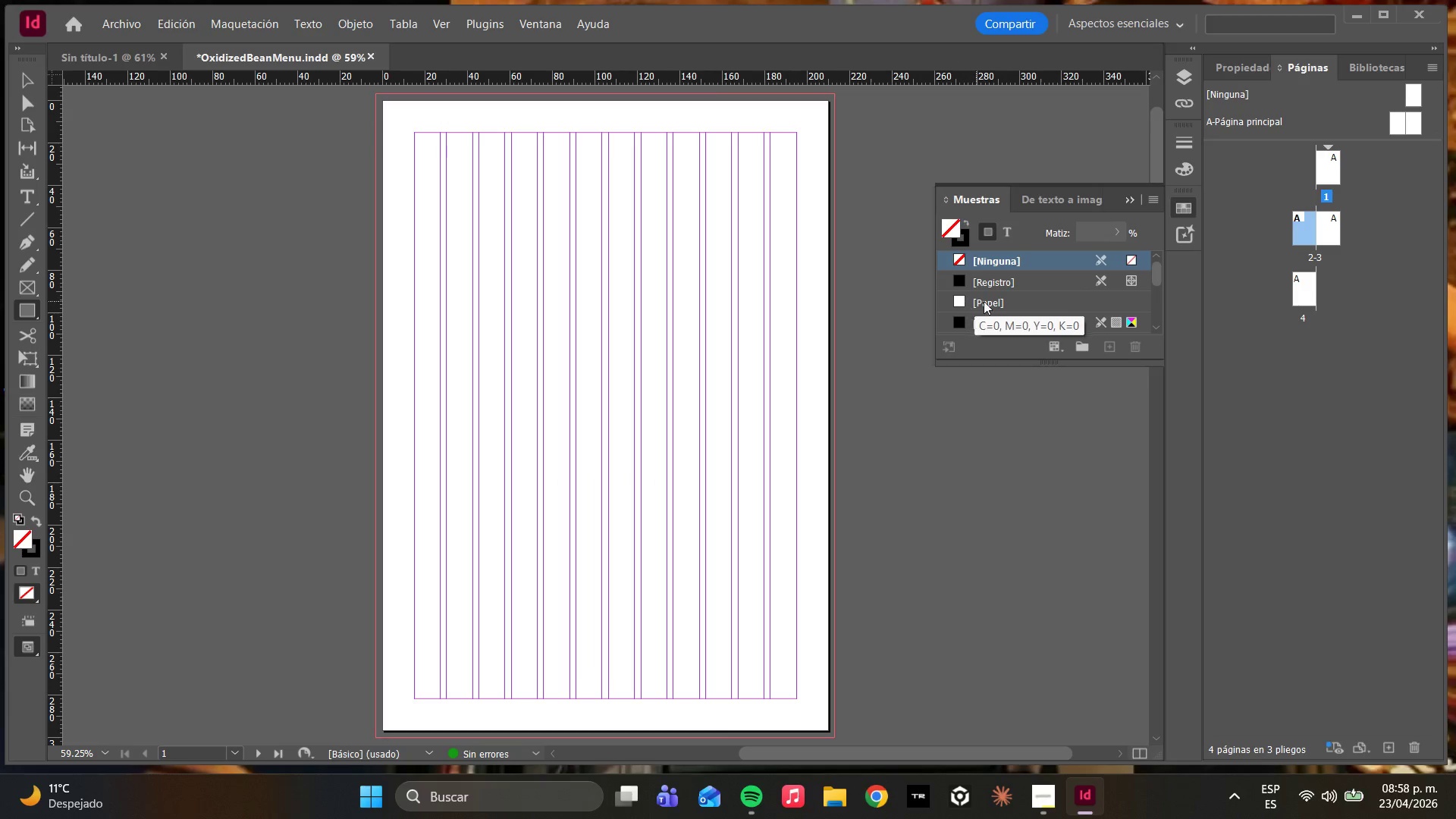 
scroll: coordinate [1015, 279], scroll_direction: down, amount: 12.0
 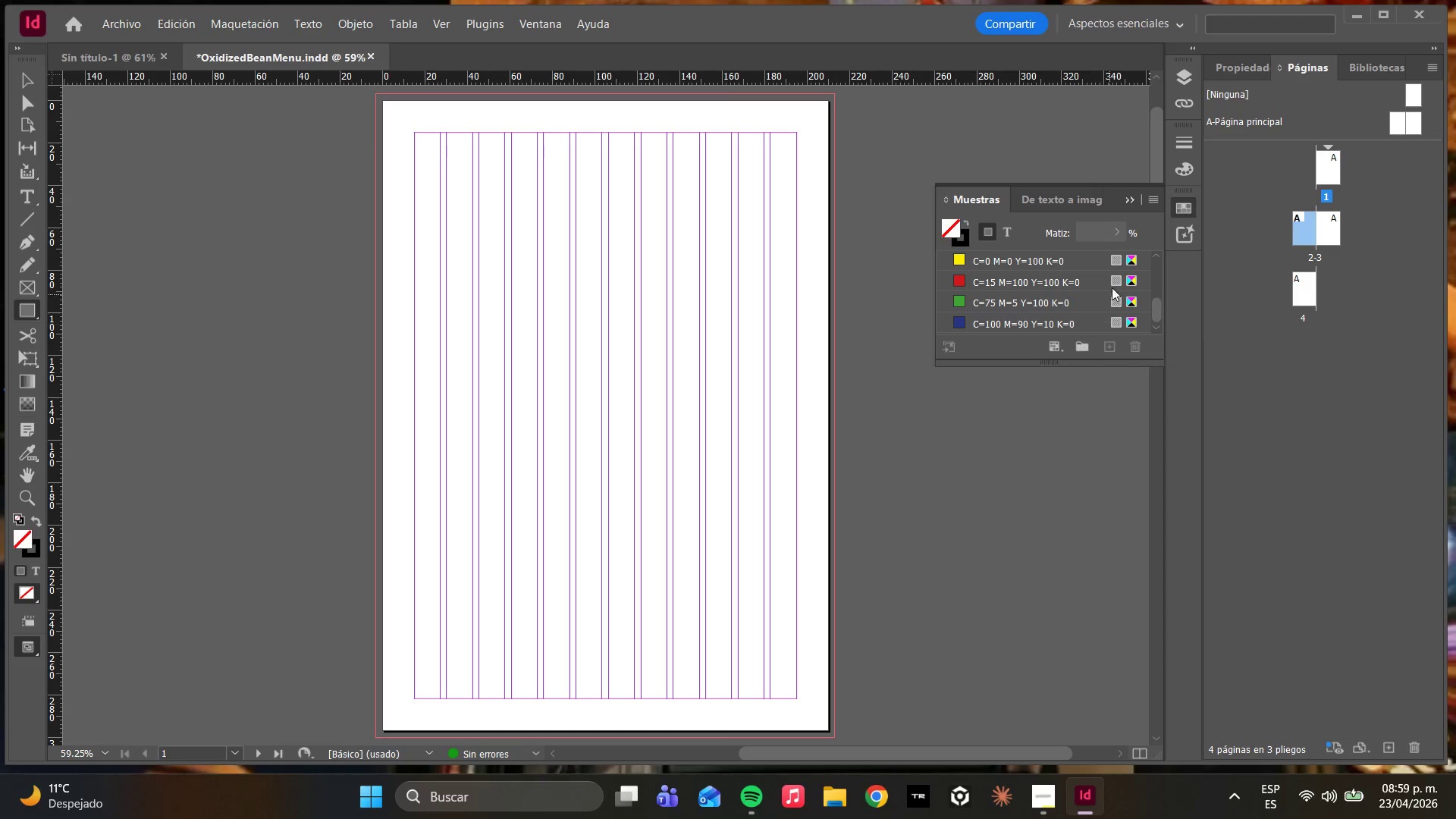 
double_click([1150, 198])
 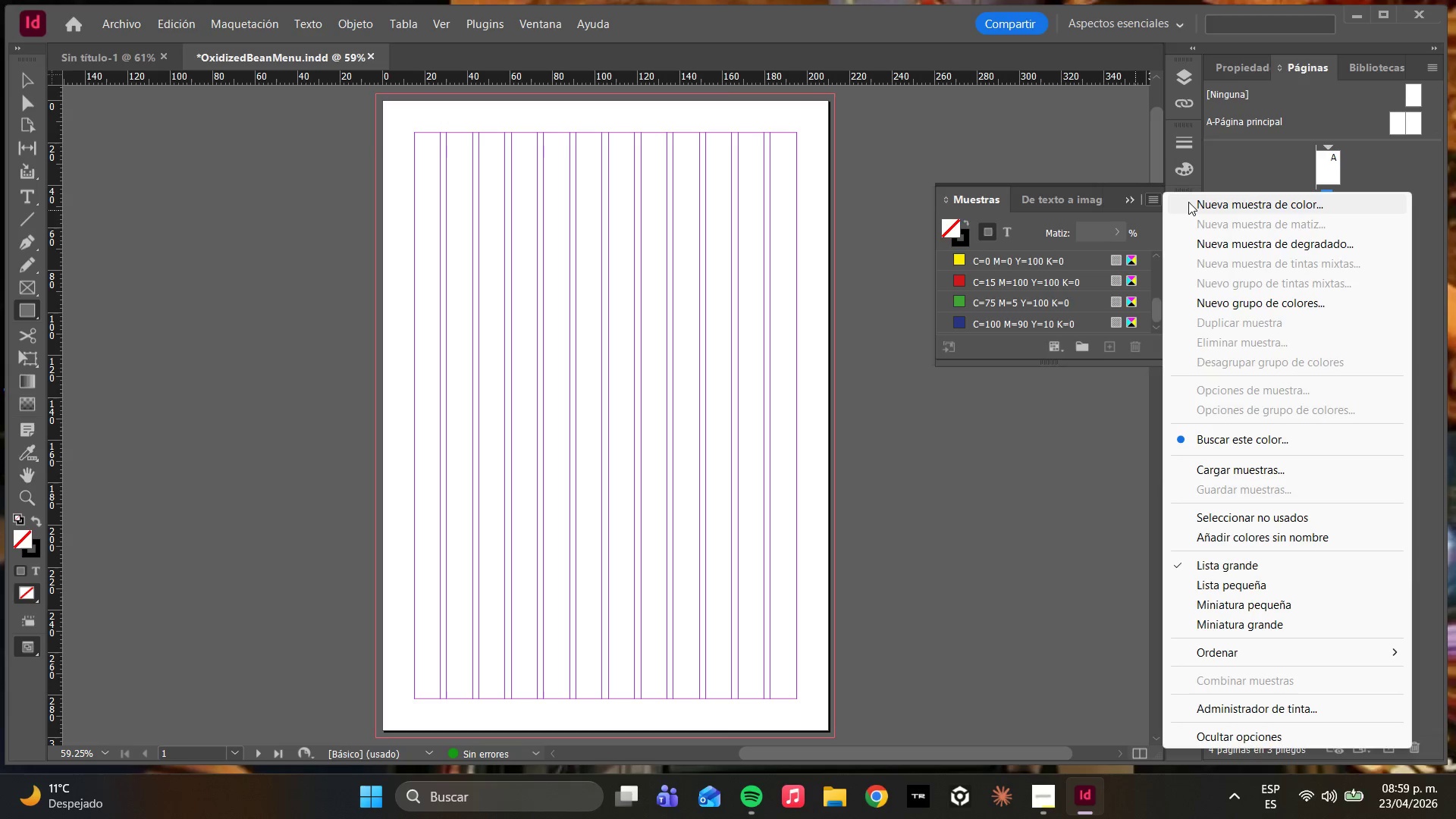 
left_click([1199, 197])
 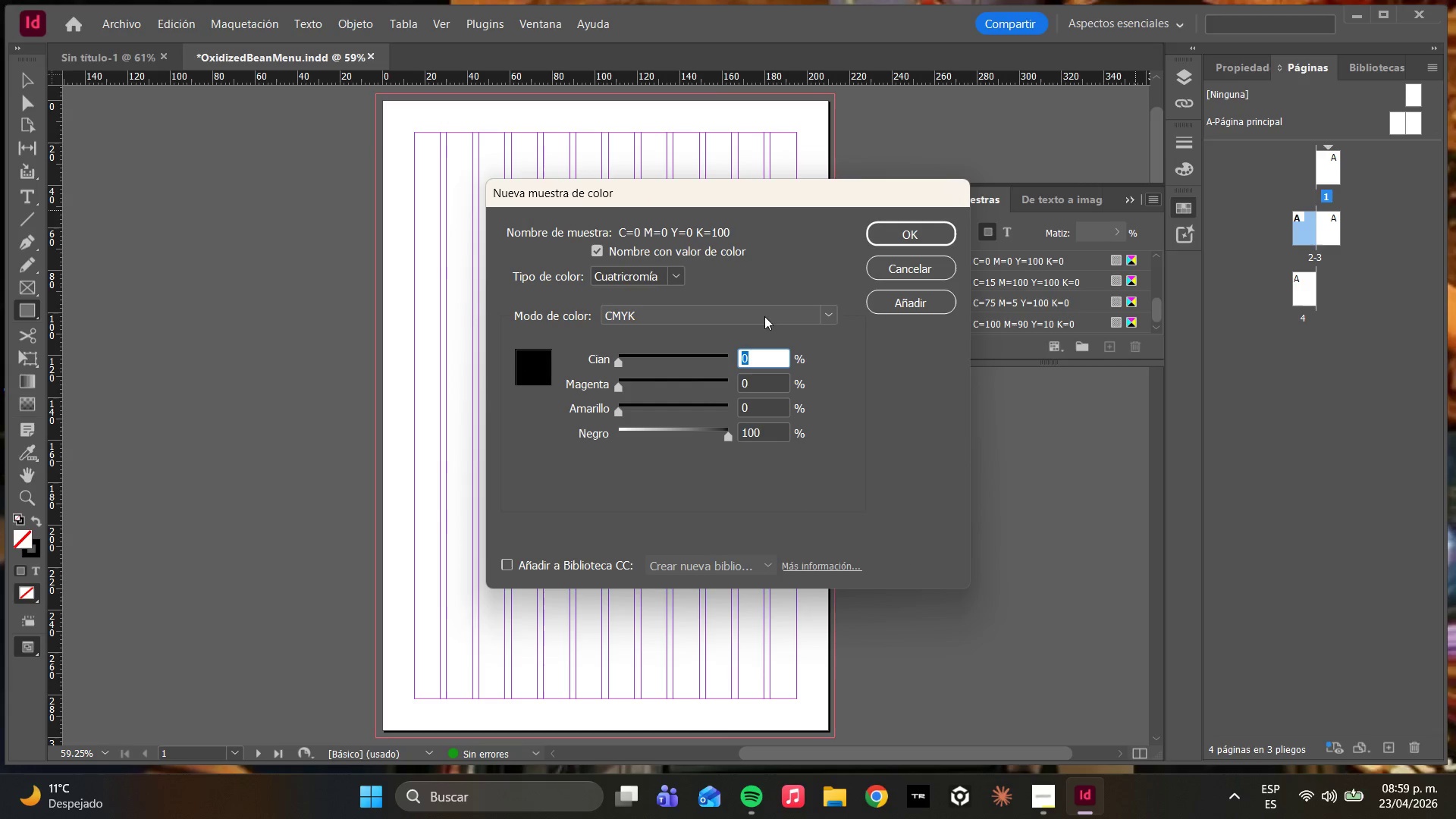 
left_click([541, 370])
 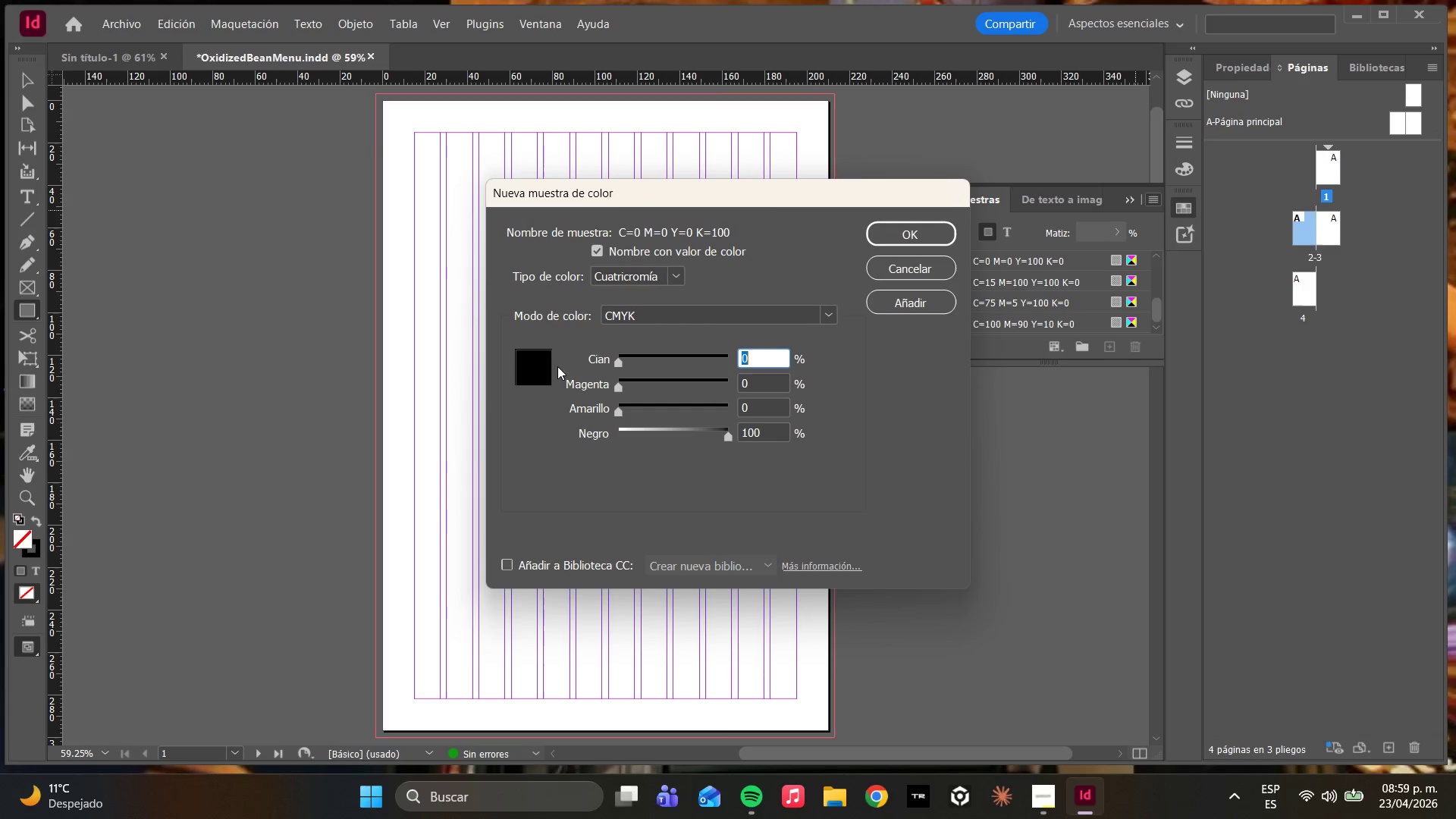 
mouse_move([774, 330])
 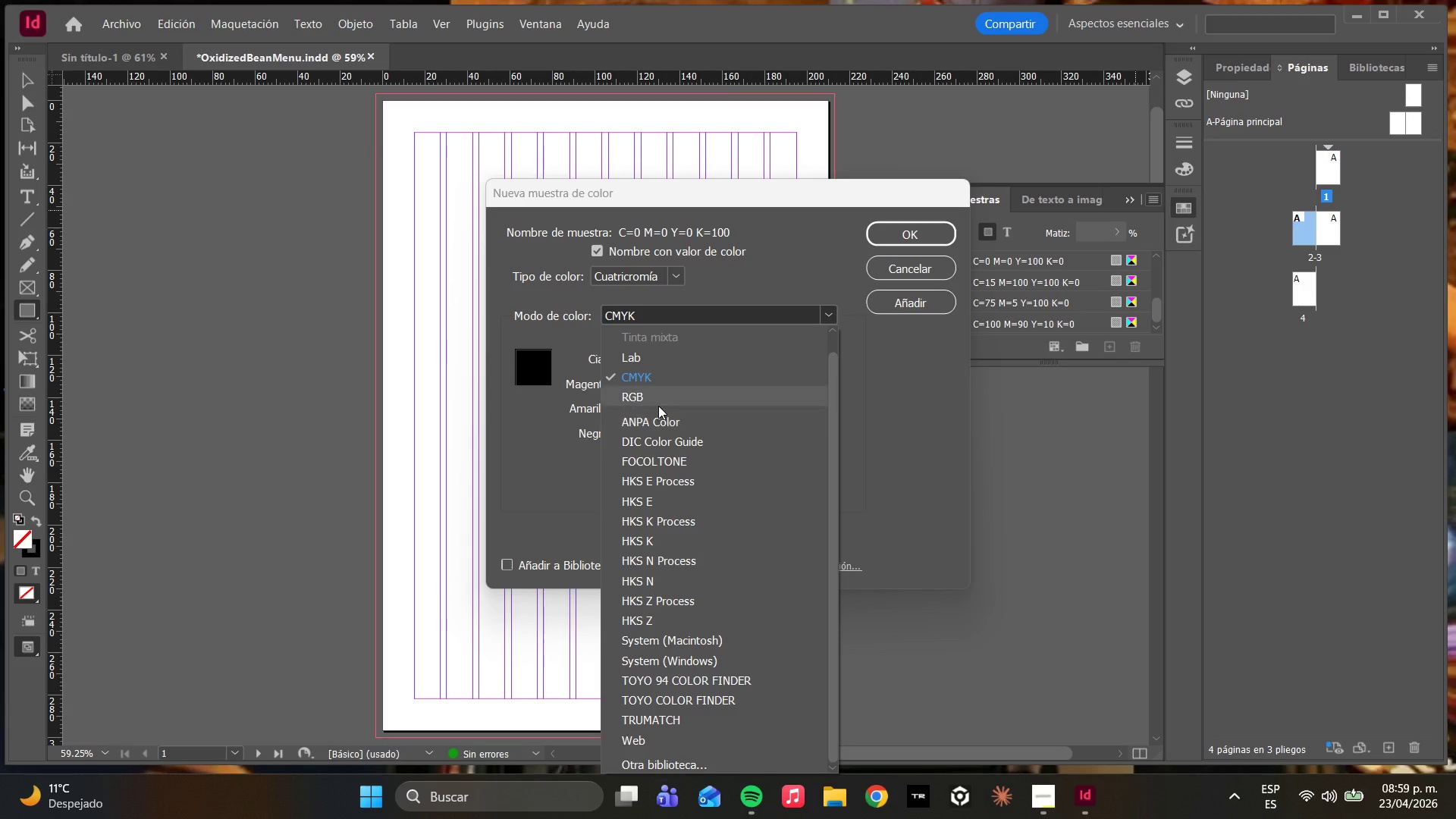 
left_click([658, 400])
 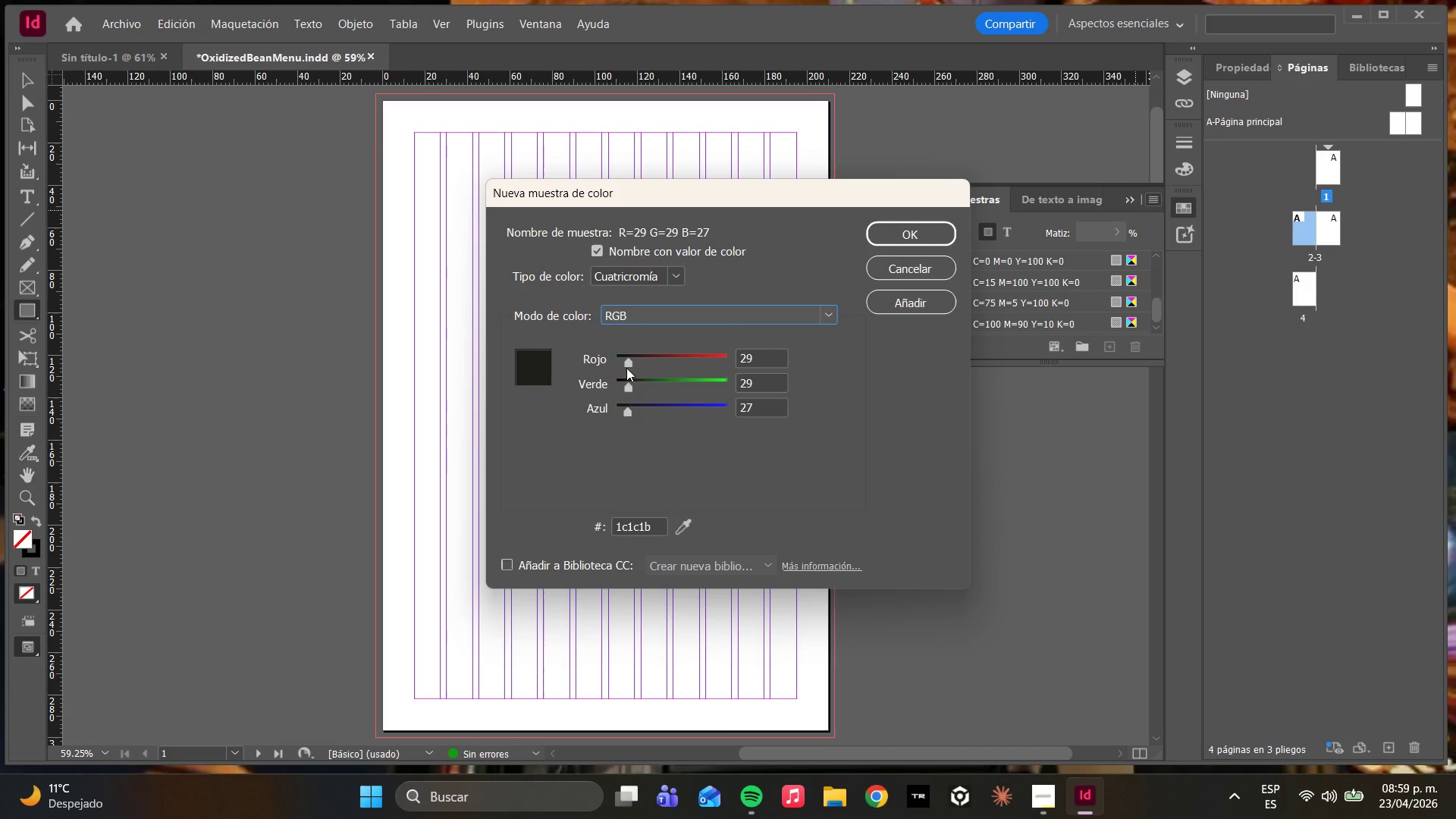 
left_click_drag(start_coordinate=[625, 361], to_coordinate=[697, 366])
 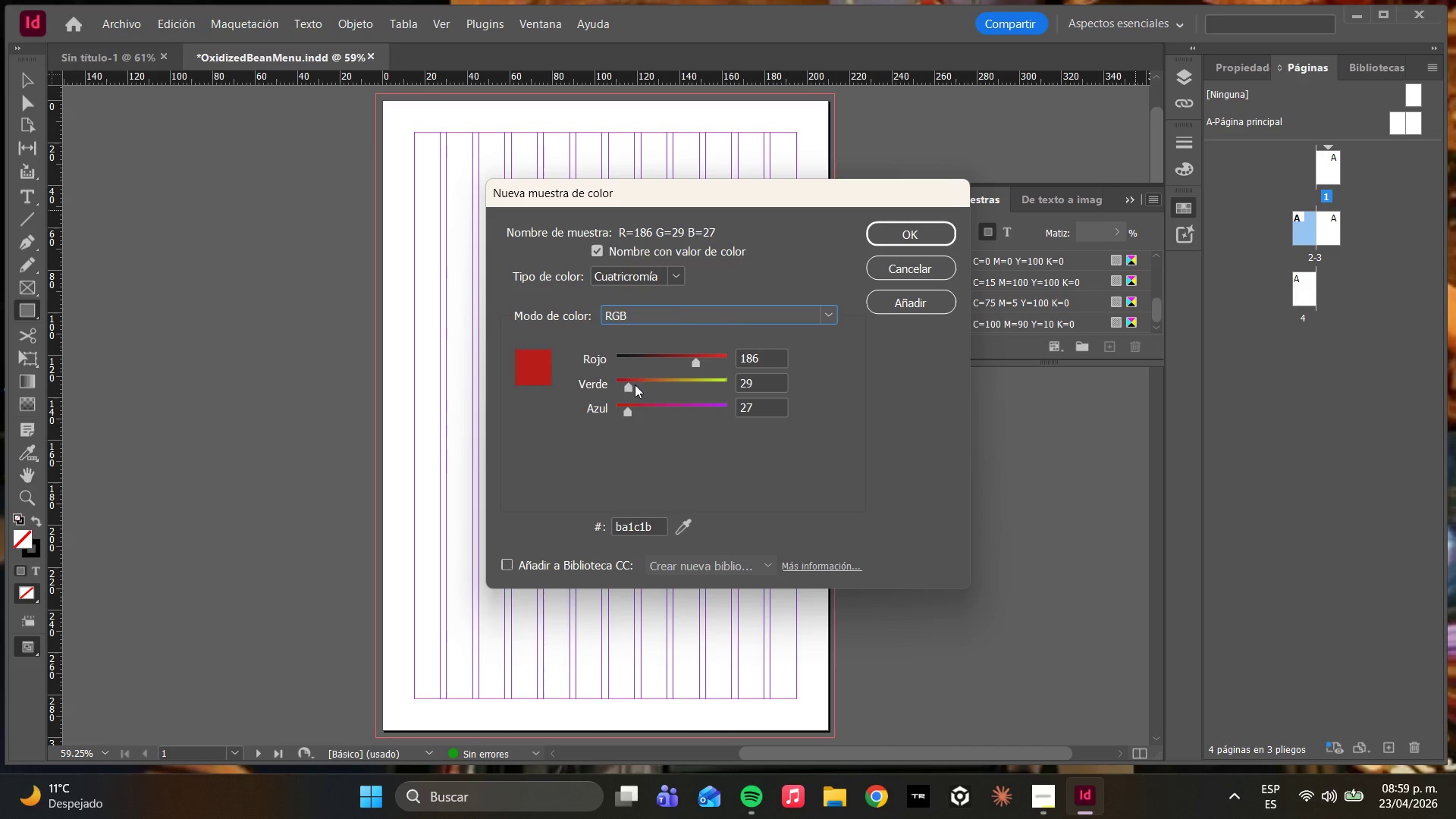 
left_click_drag(start_coordinate=[635, 384], to_coordinate=[667, 387])
 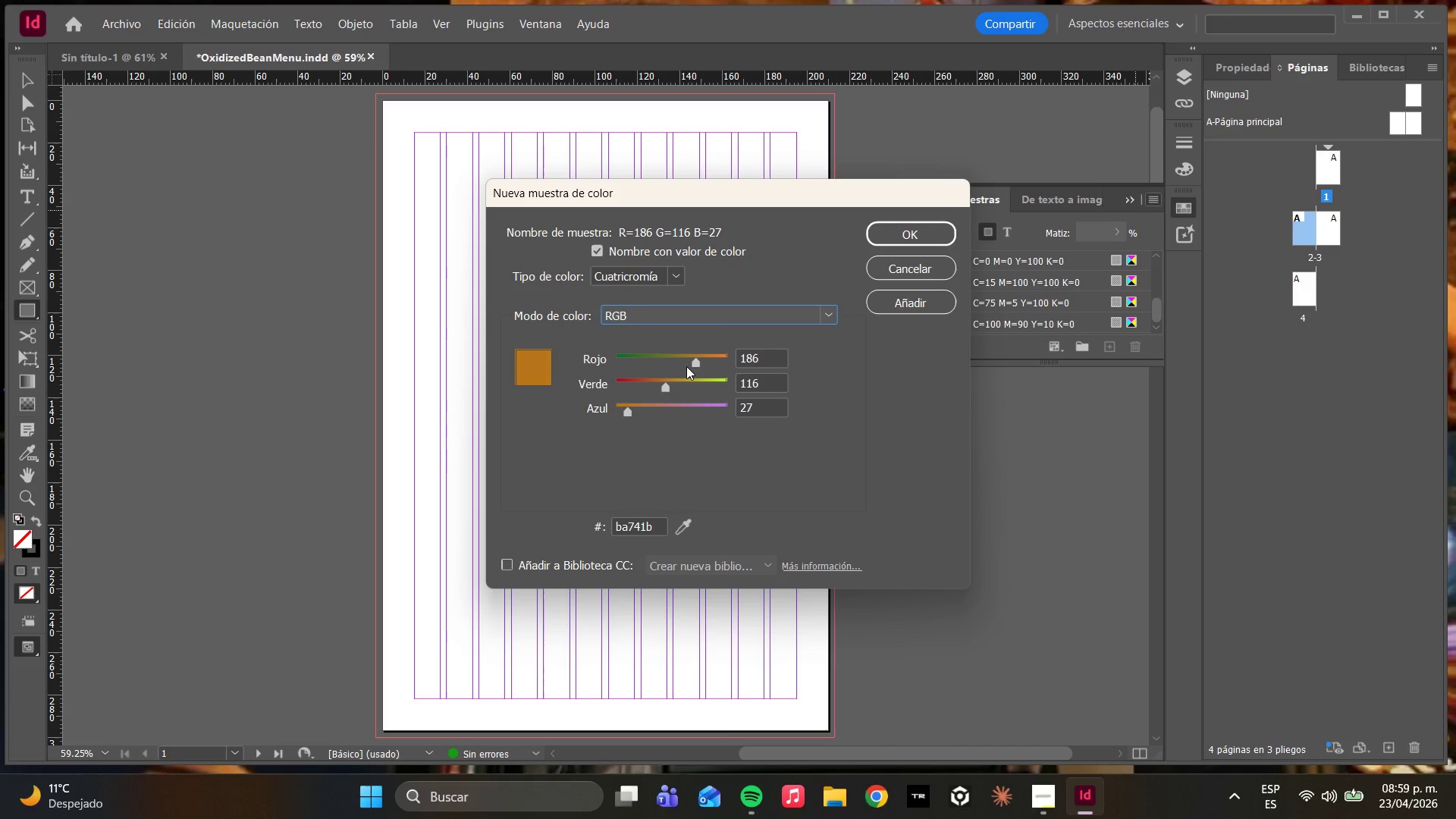 
left_click_drag(start_coordinate=[688, 366], to_coordinate=[697, 369])
 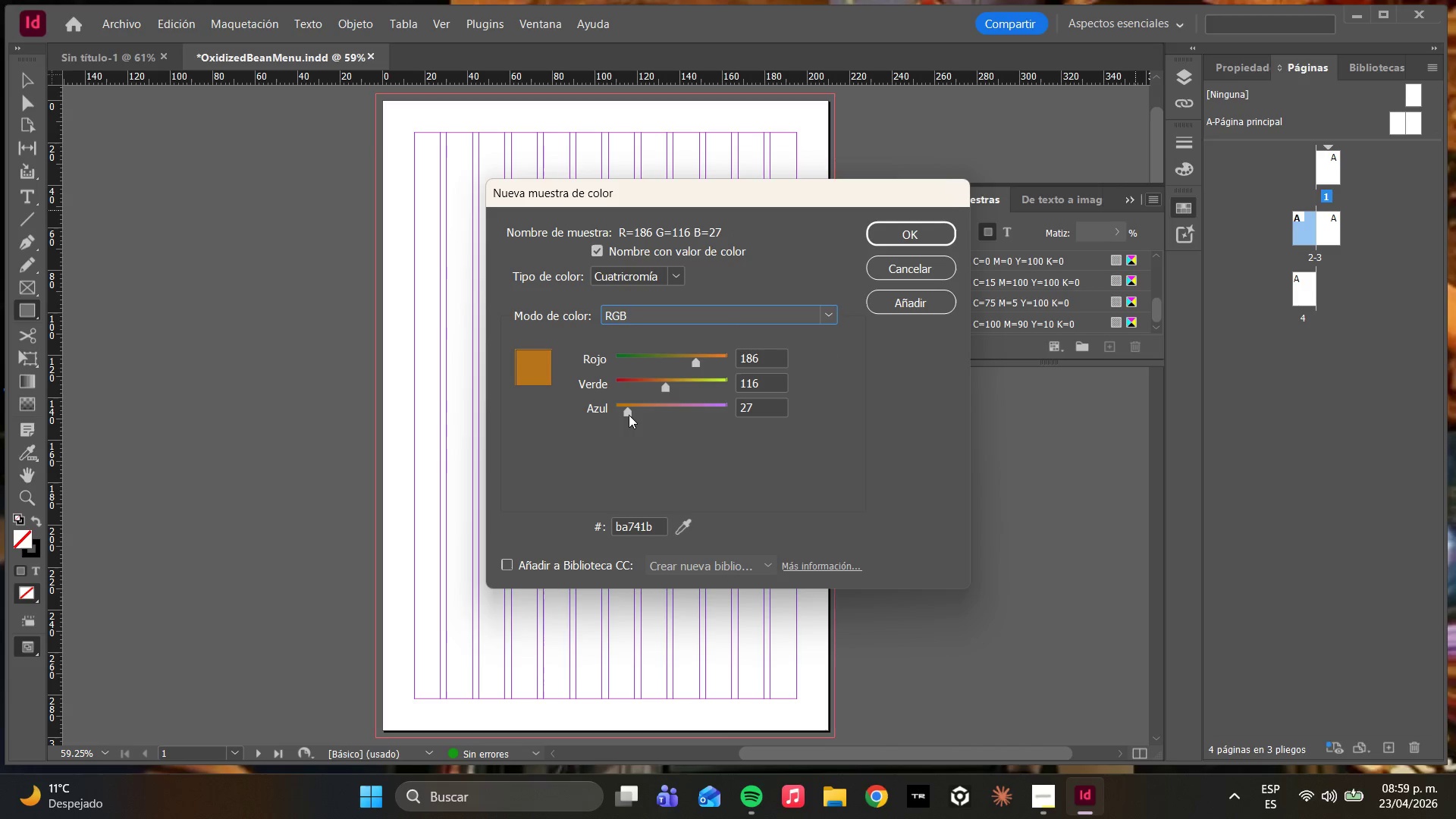 
left_click_drag(start_coordinate=[629, 415], to_coordinate=[639, 413])
 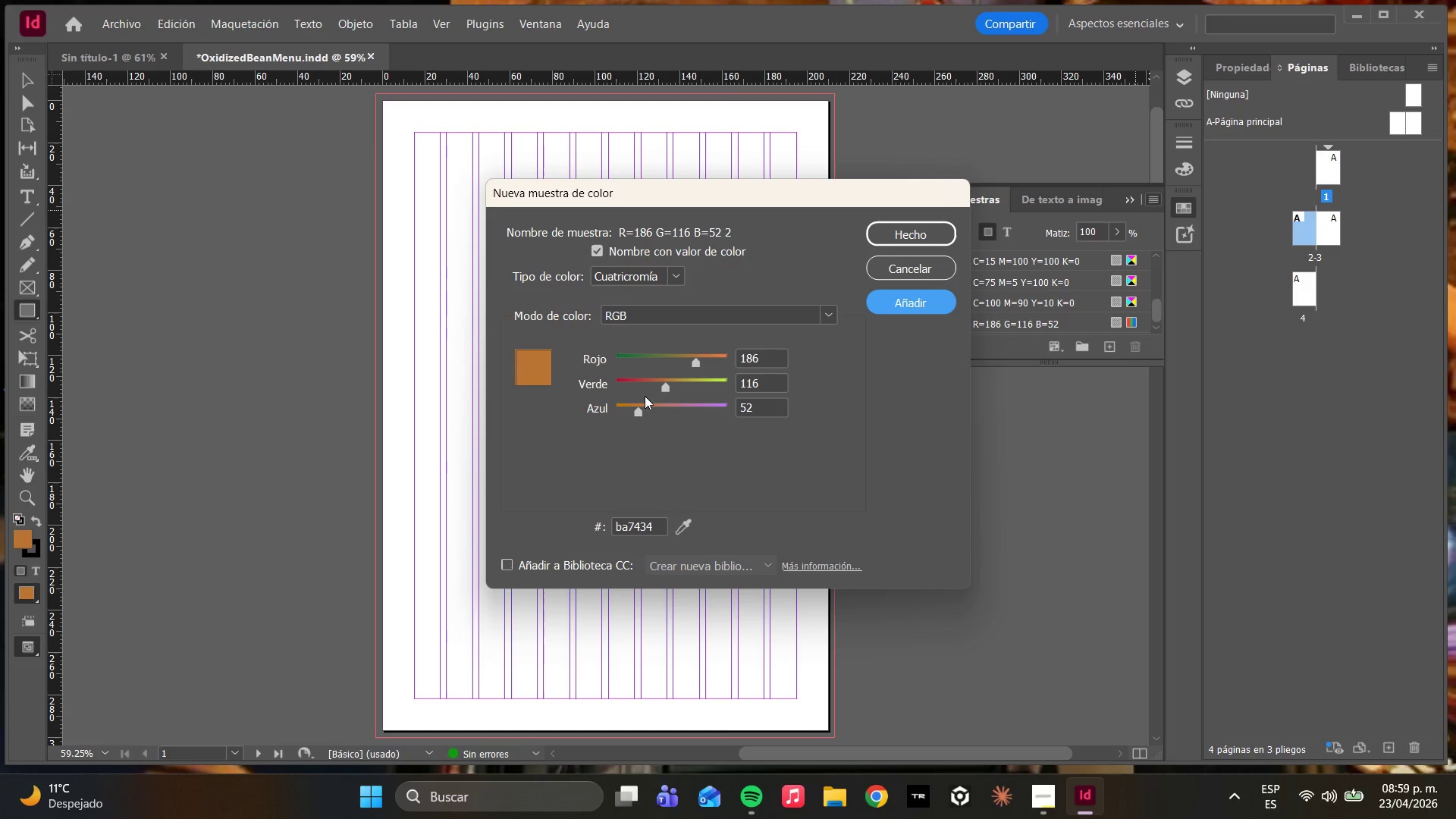 
left_click_drag(start_coordinate=[668, 379], to_coordinate=[696, 383])
 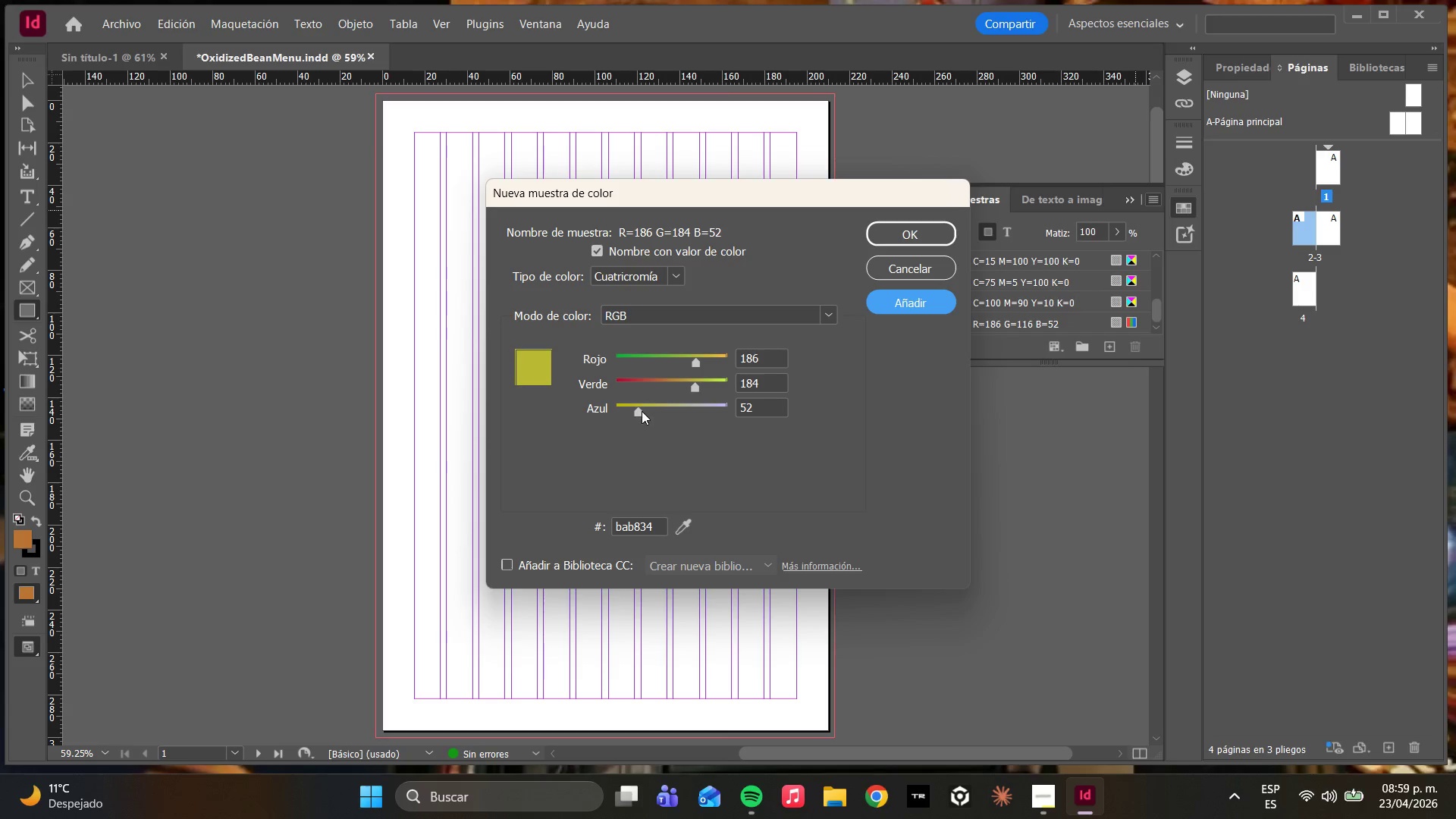 
left_click_drag(start_coordinate=[642, 411], to_coordinate=[698, 404])
 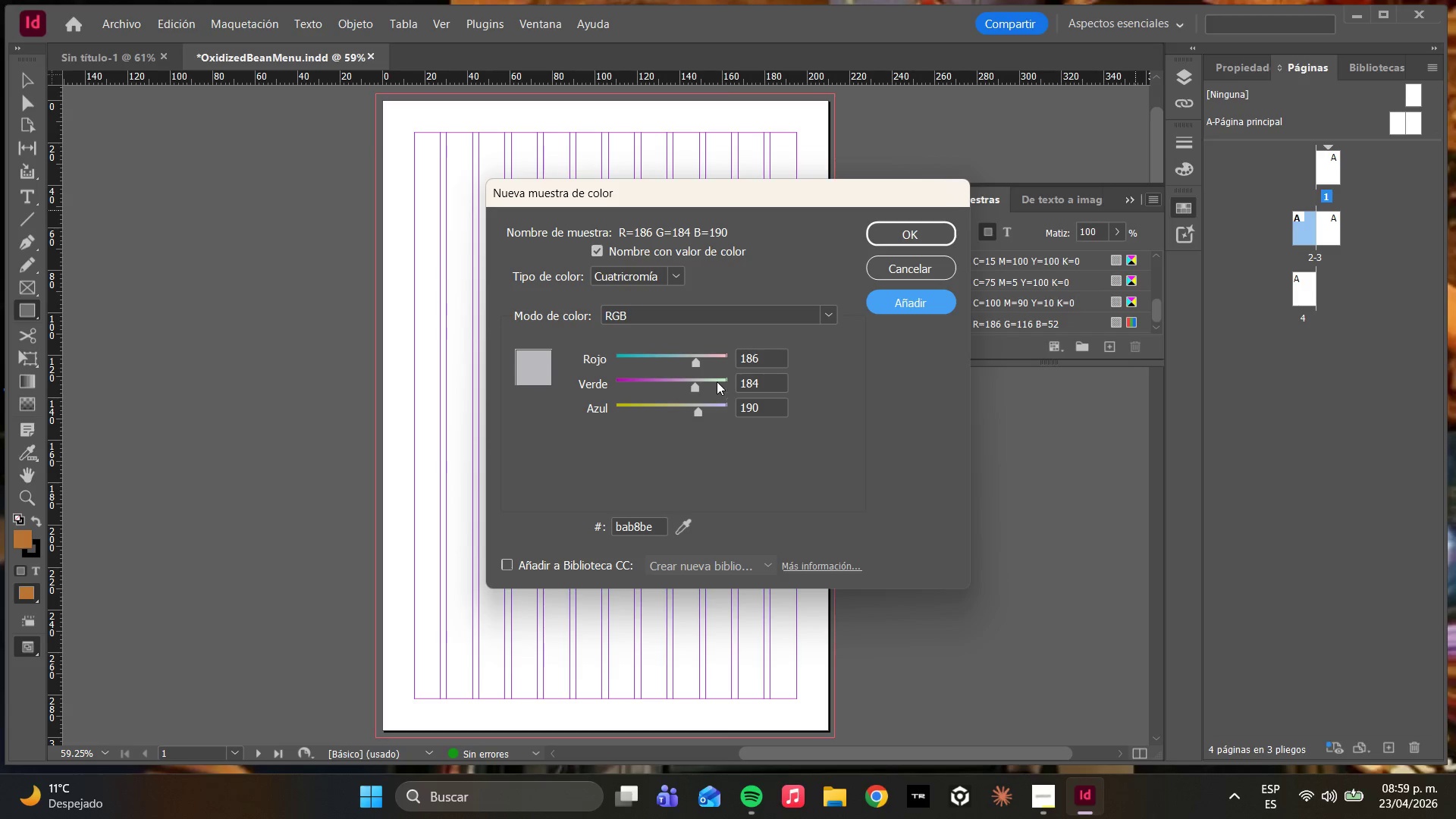 
left_click_drag(start_coordinate=[705, 382], to_coordinate=[713, 388])
 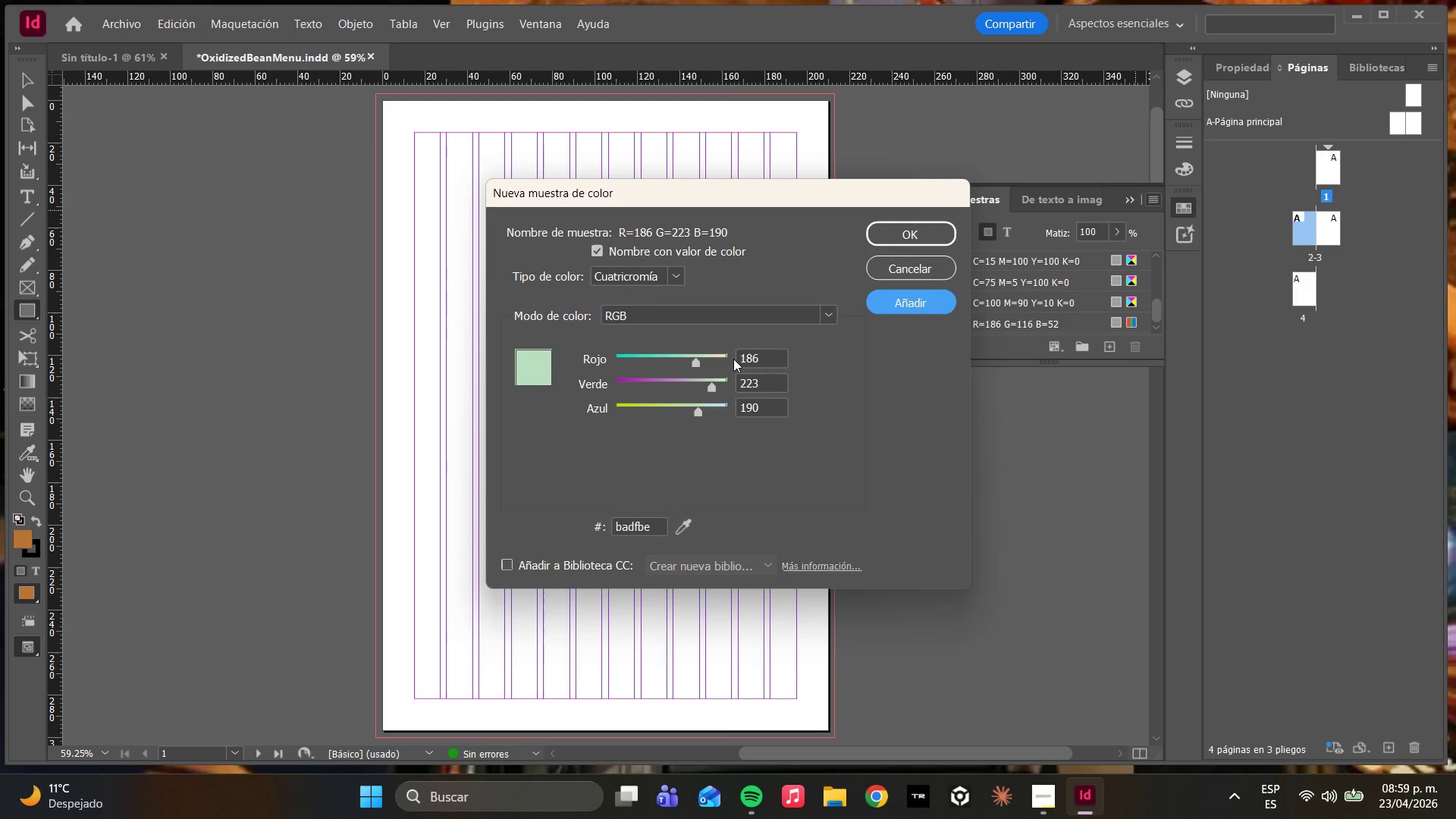 
wait(13.25)
 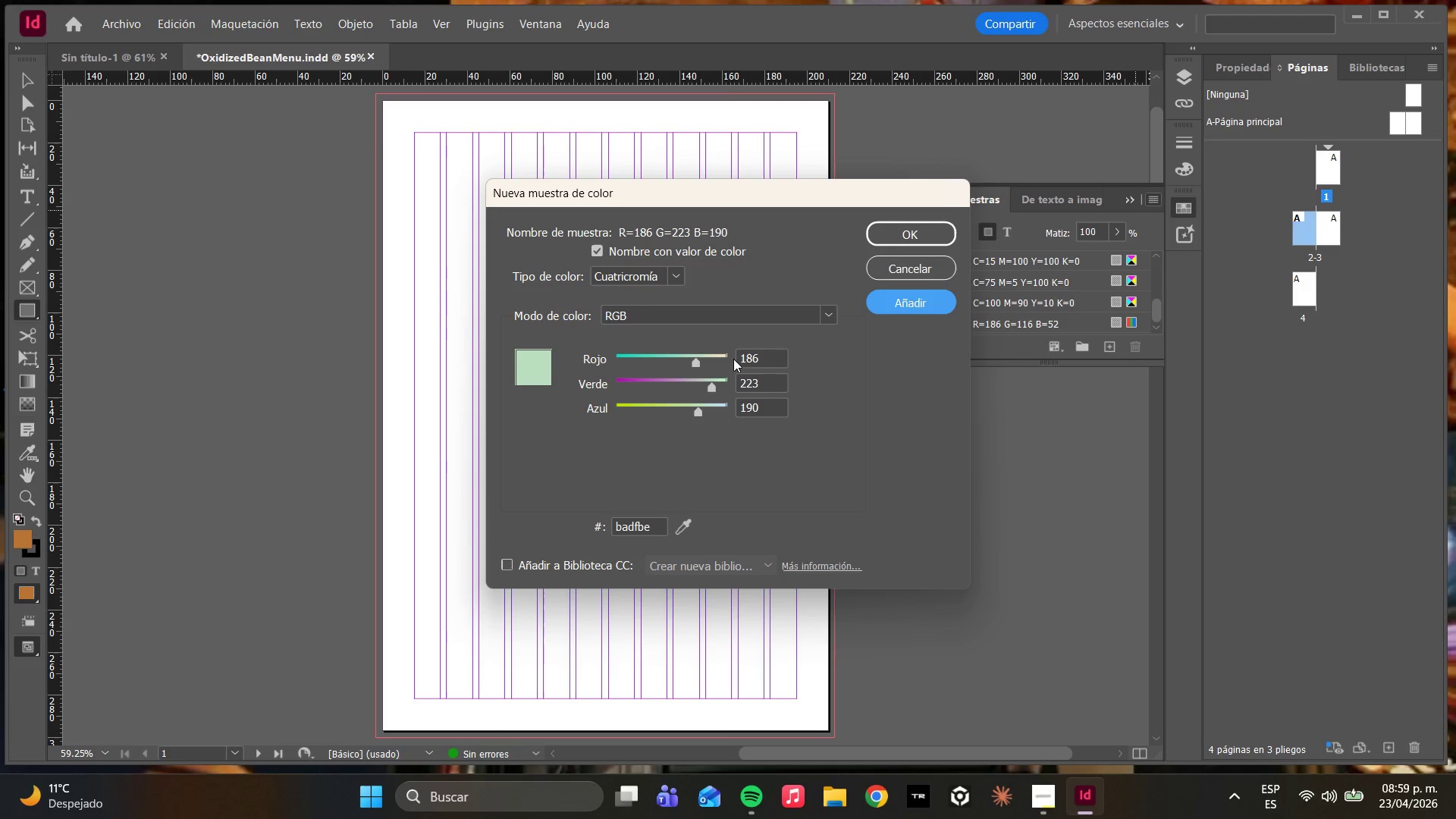 
left_click_drag(start_coordinate=[692, 350], to_coordinate=[695, 349])
 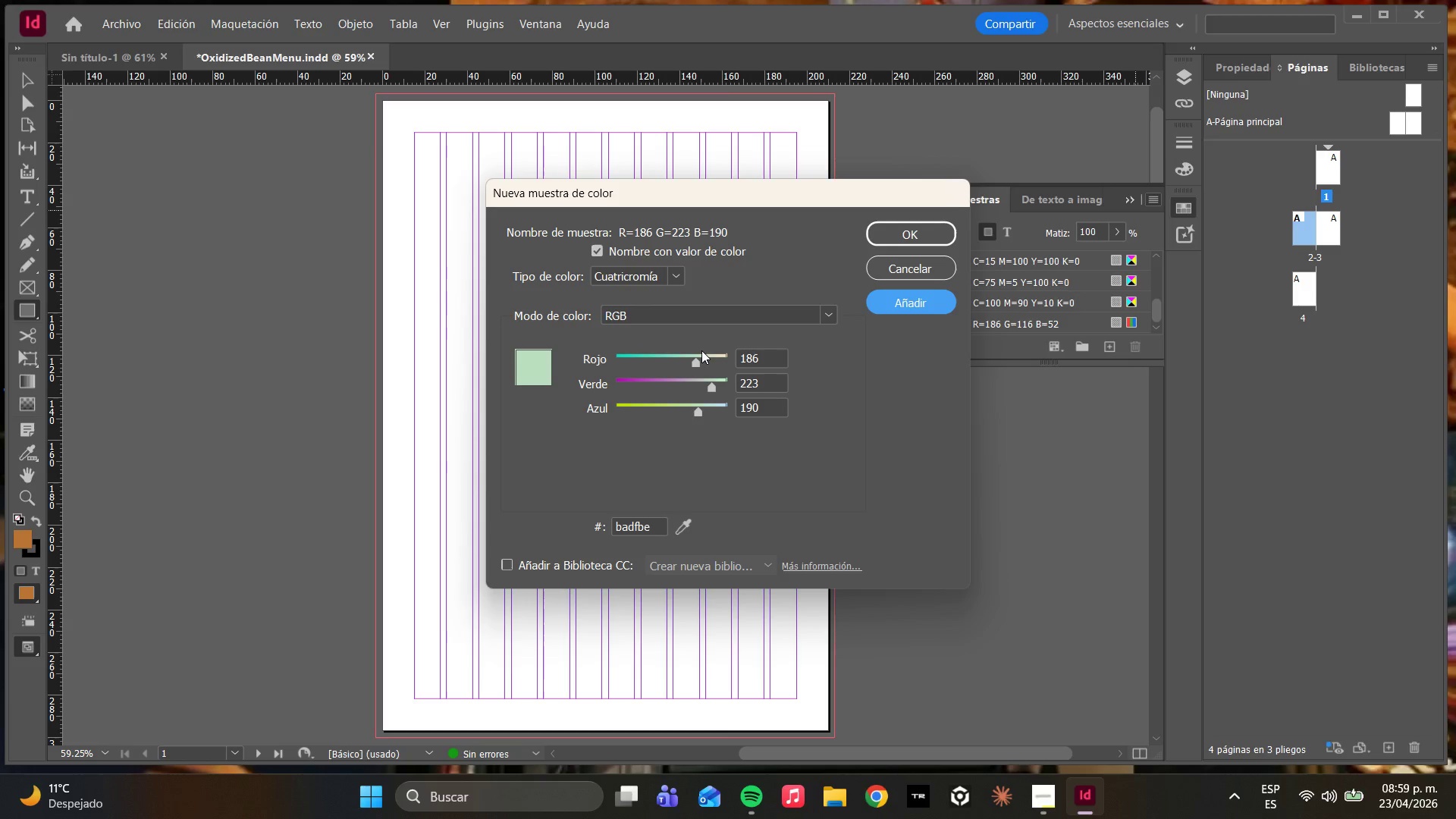 
left_click_drag(start_coordinate=[701, 350], to_coordinate=[709, 354])
 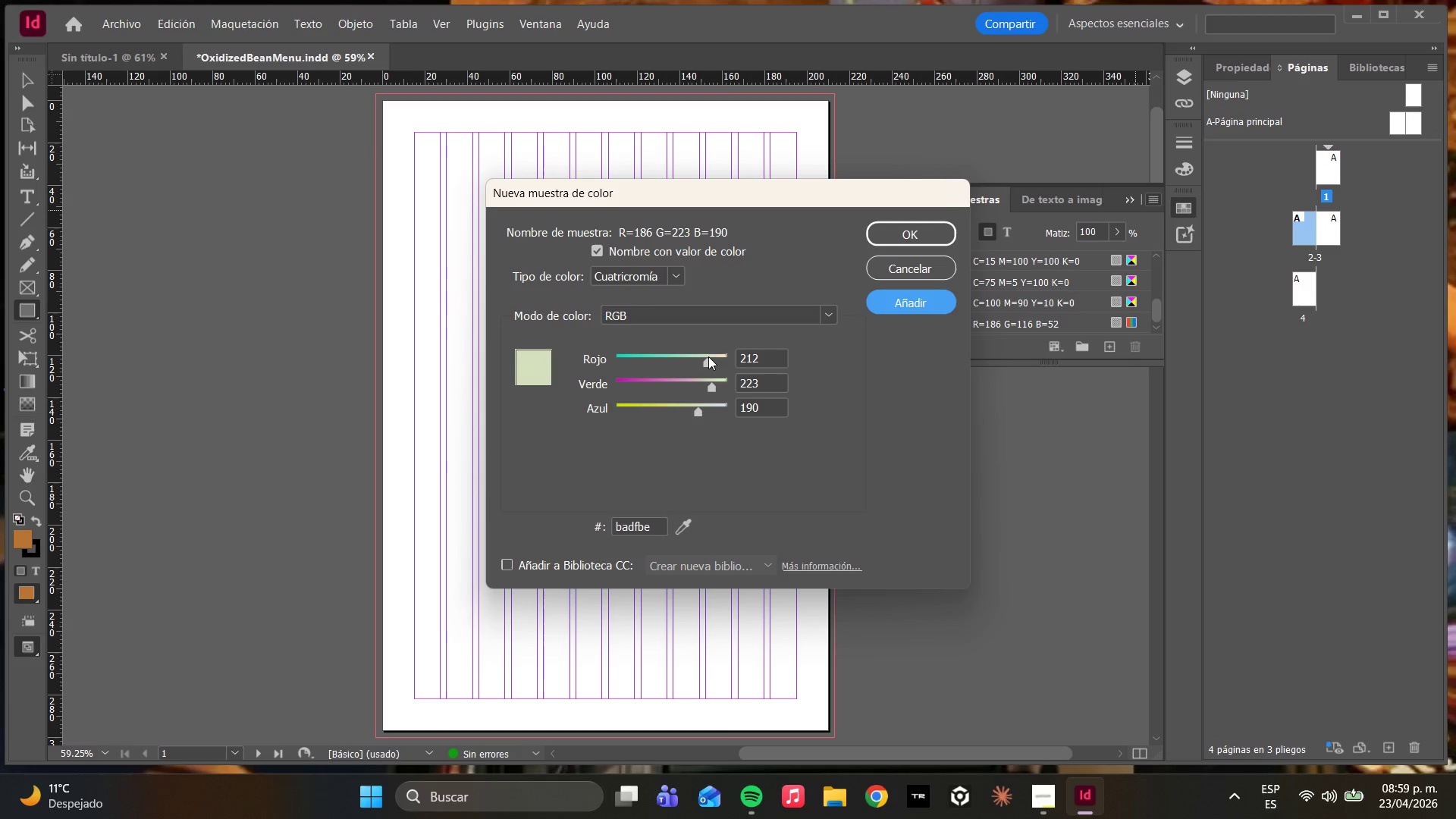 
left_click_drag(start_coordinate=[708, 356], to_coordinate=[723, 356])
 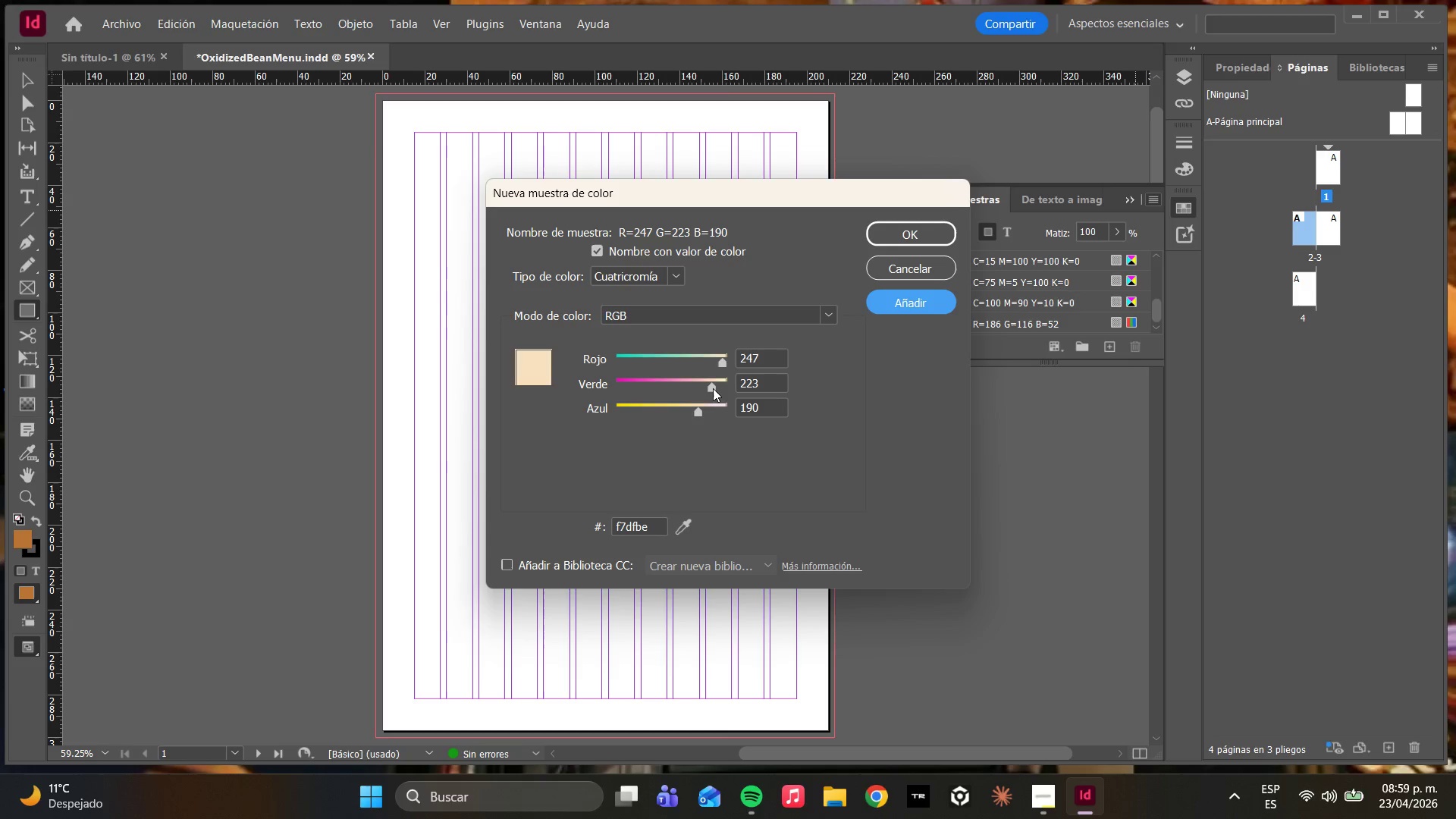 
left_click_drag(start_coordinate=[713, 388], to_coordinate=[711, 384])
 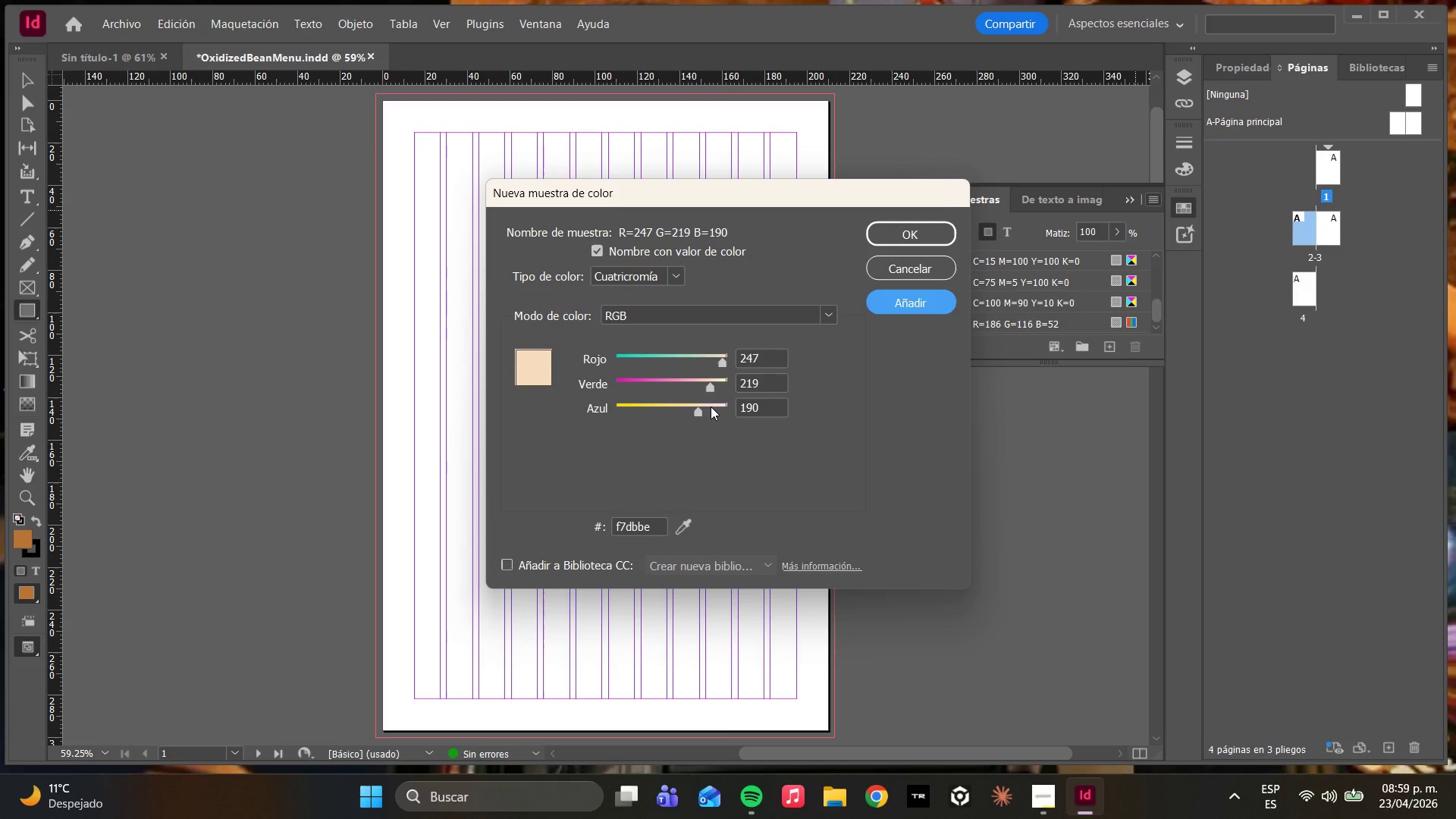 
left_click_drag(start_coordinate=[711, 406], to_coordinate=[736, 401])
 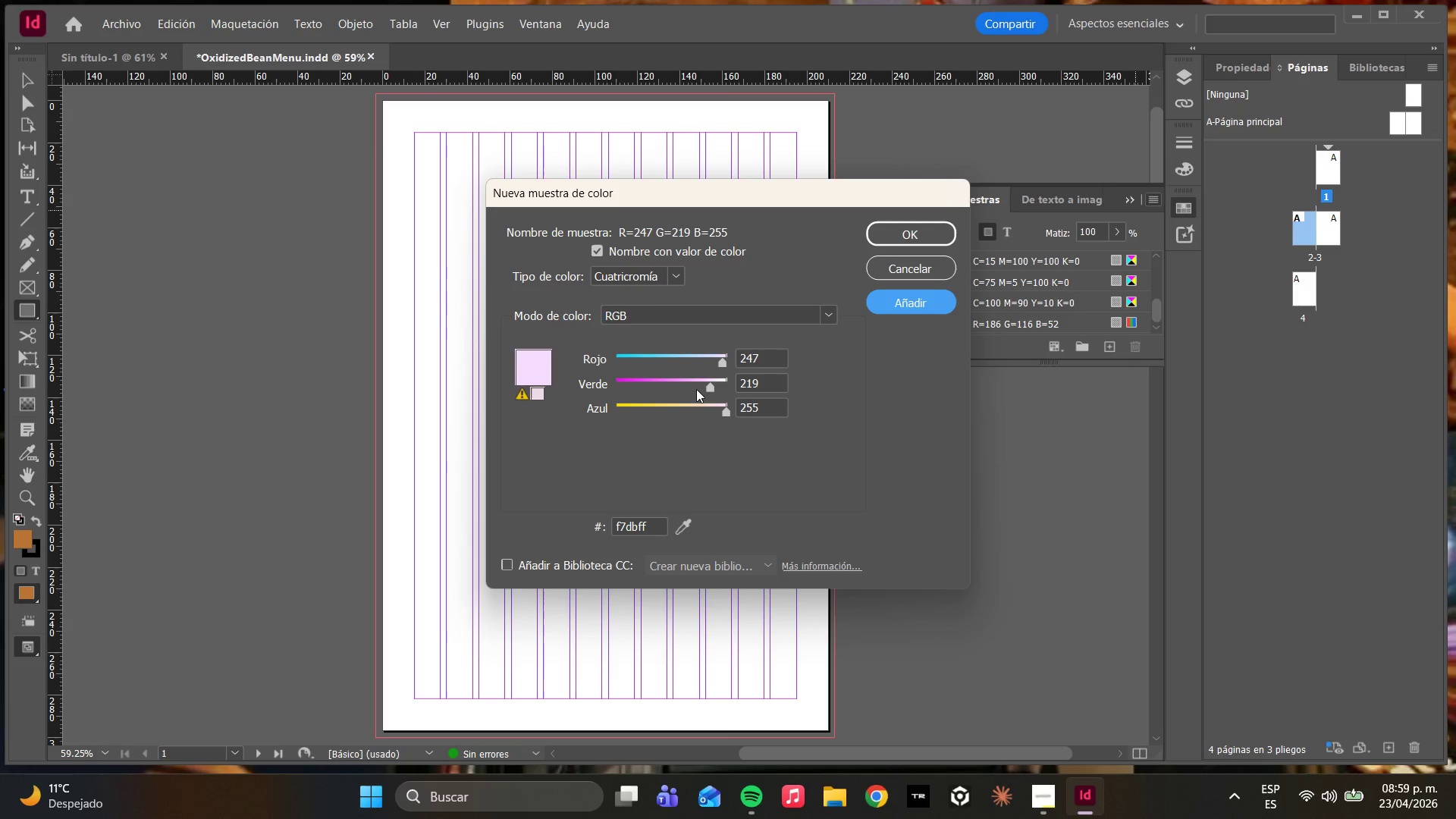 
left_click_drag(start_coordinate=[698, 389], to_coordinate=[702, 385])
 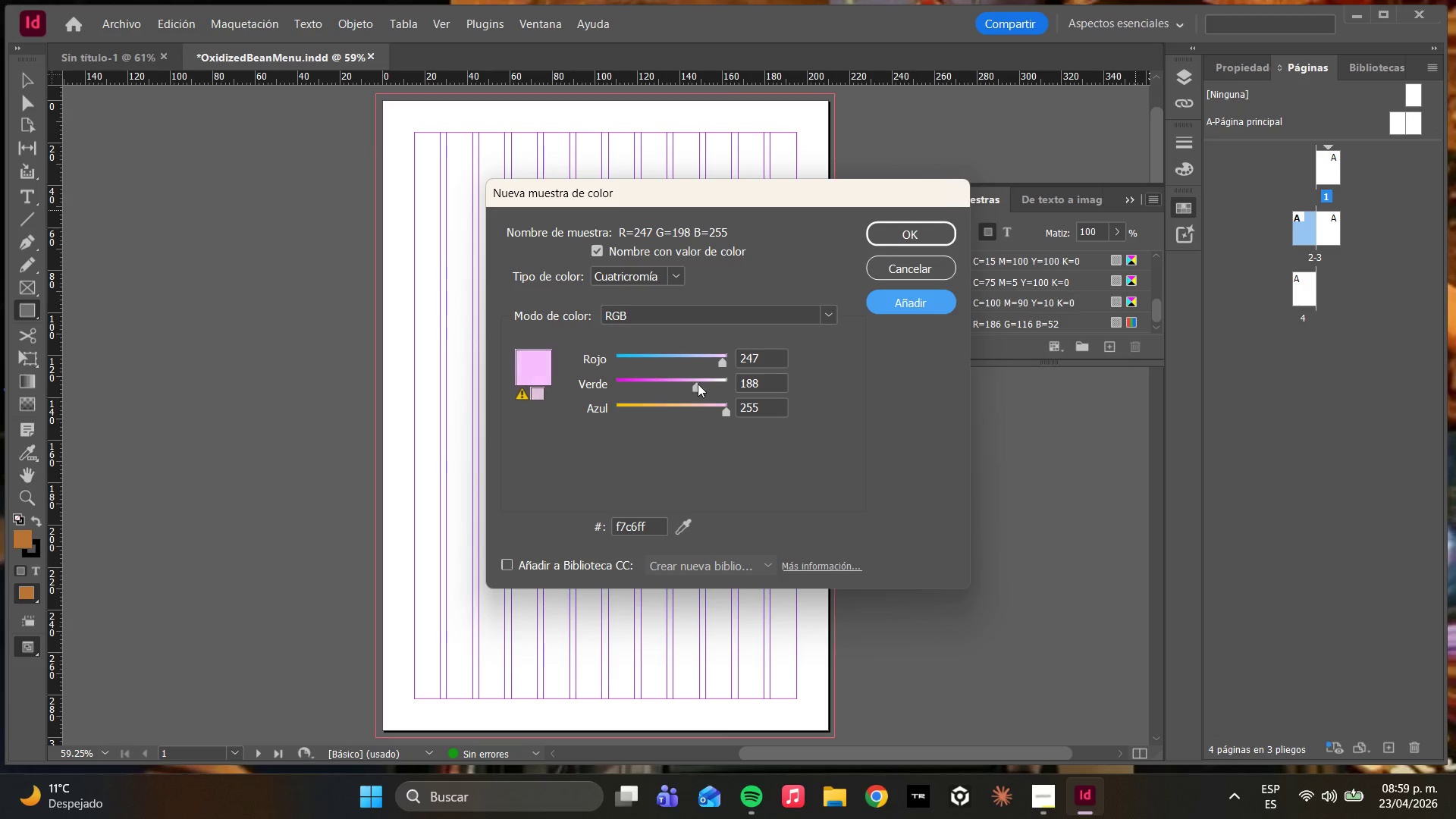 
left_click_drag(start_coordinate=[698, 384], to_coordinate=[676, 387])
 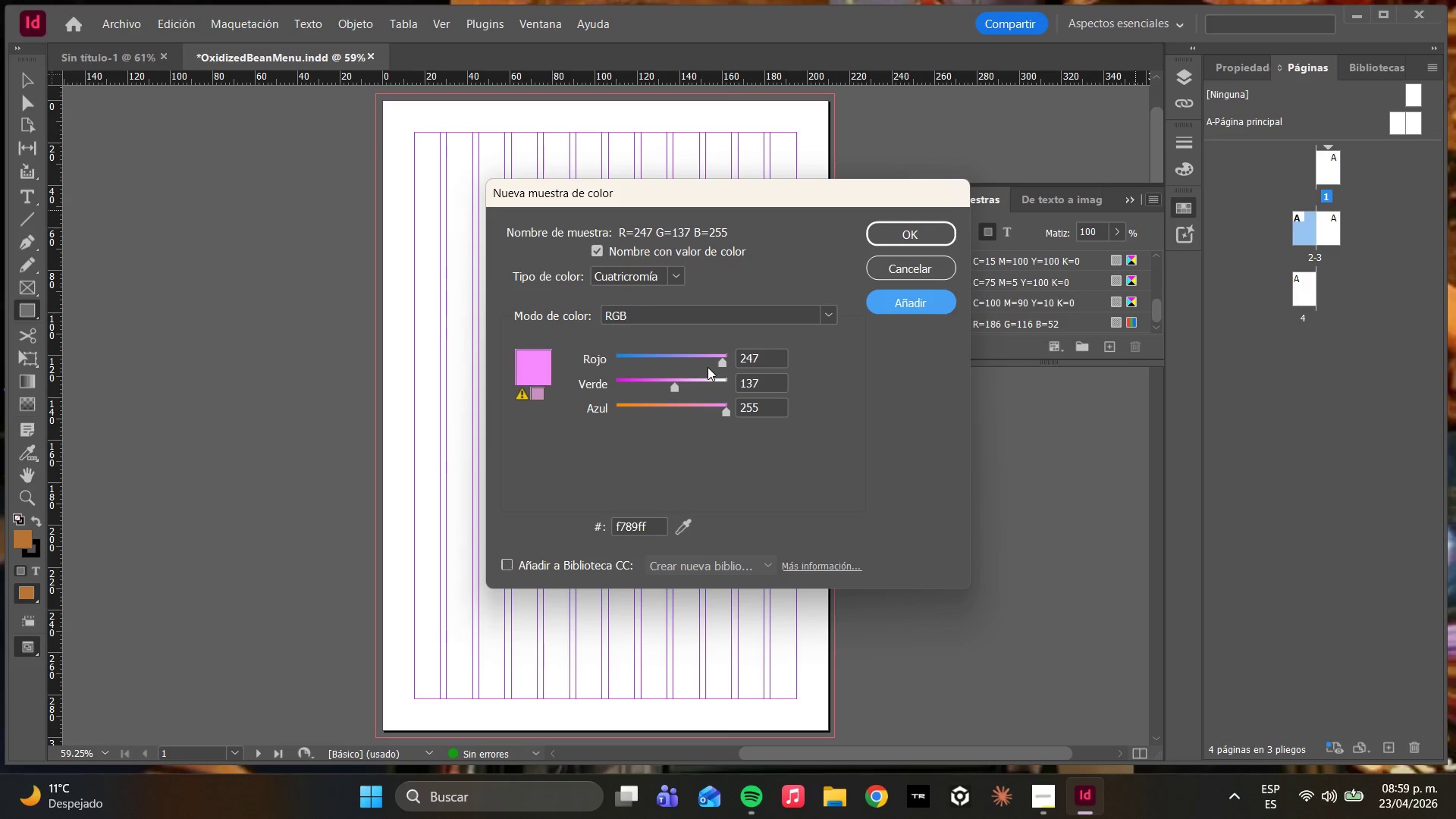 
left_click_drag(start_coordinate=[709, 367], to_coordinate=[610, 390])
 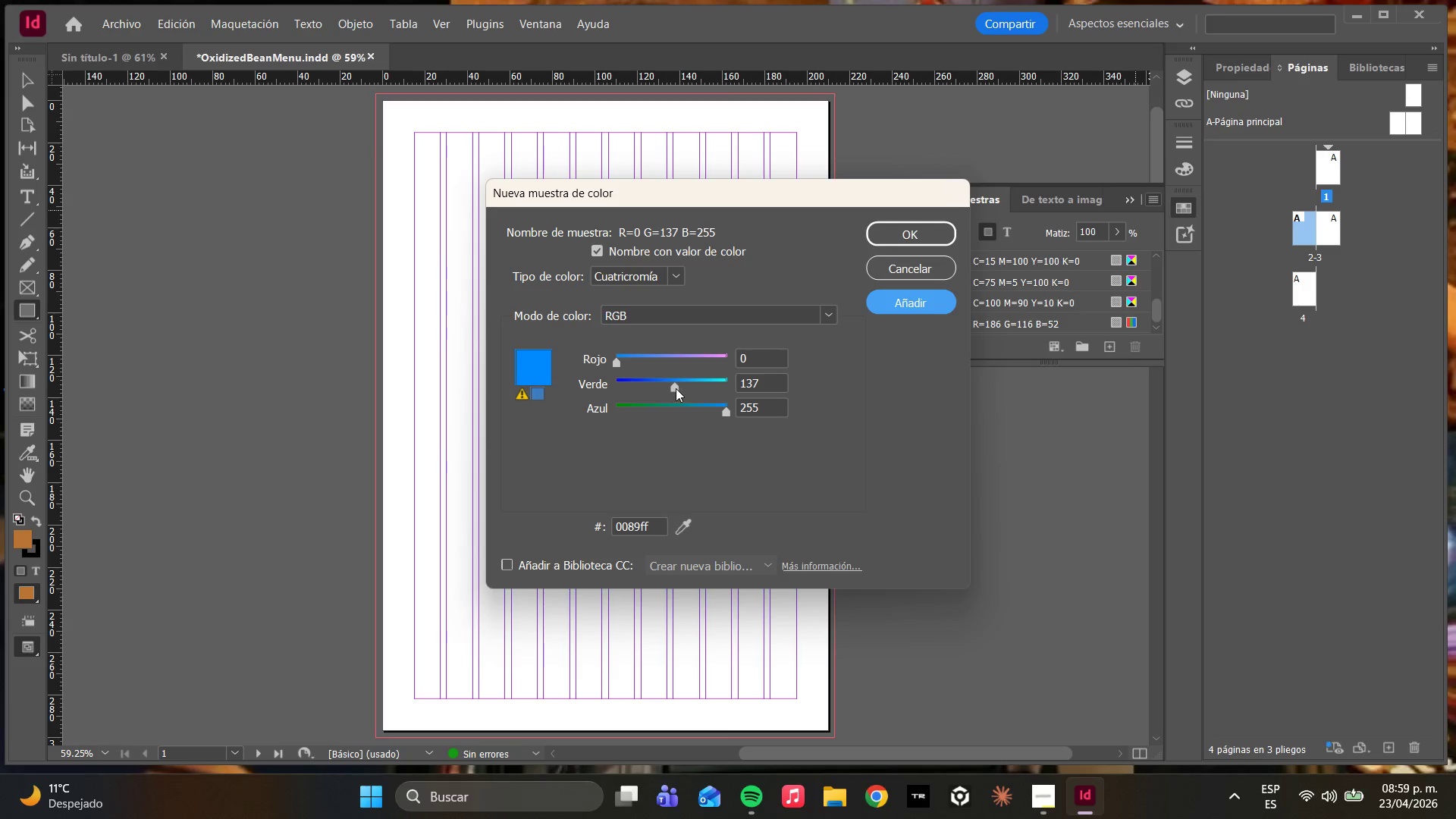 
left_click_drag(start_coordinate=[676, 388], to_coordinate=[721, 398])
 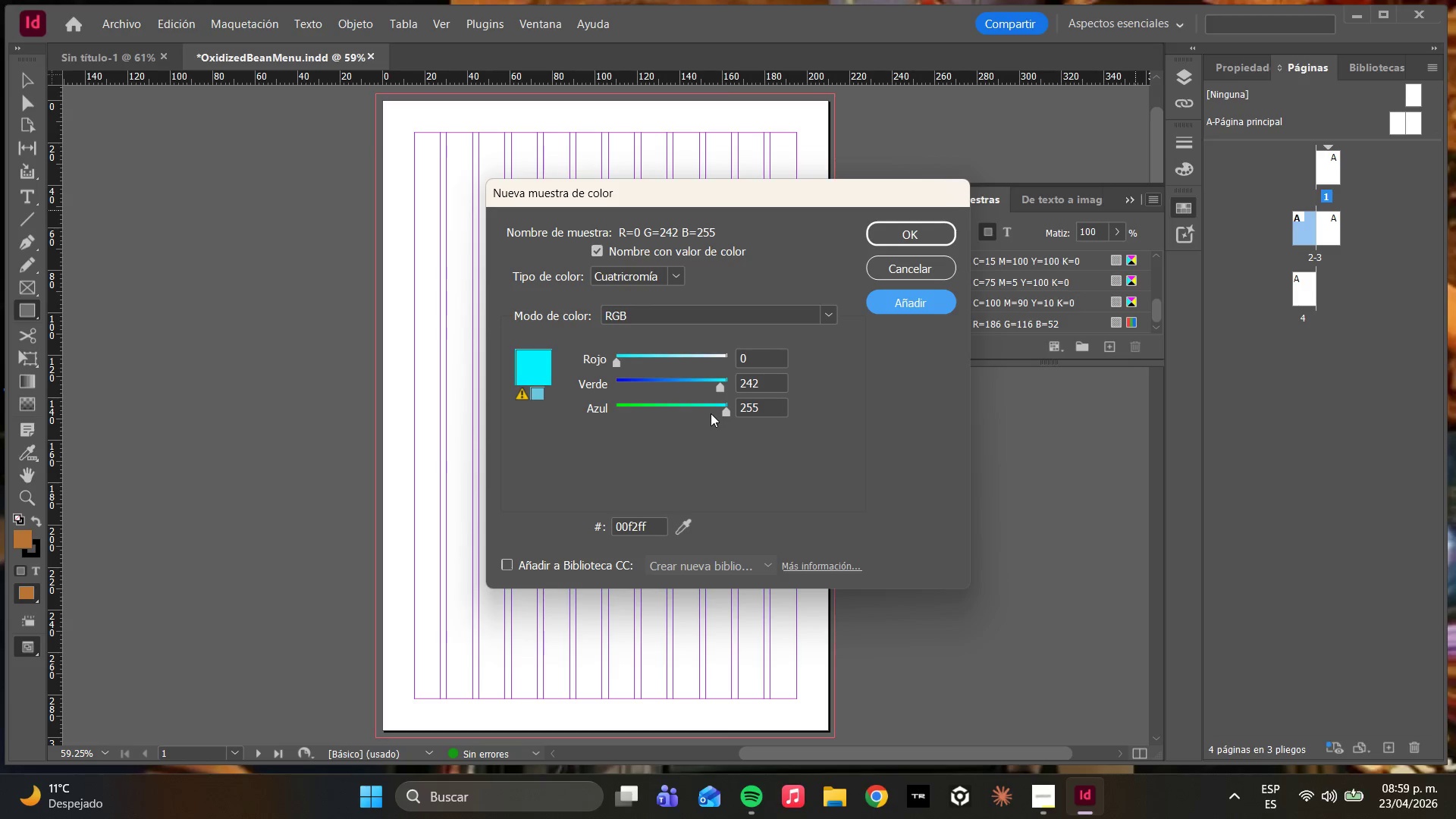 
left_click_drag(start_coordinate=[711, 413], to_coordinate=[756, 408])
 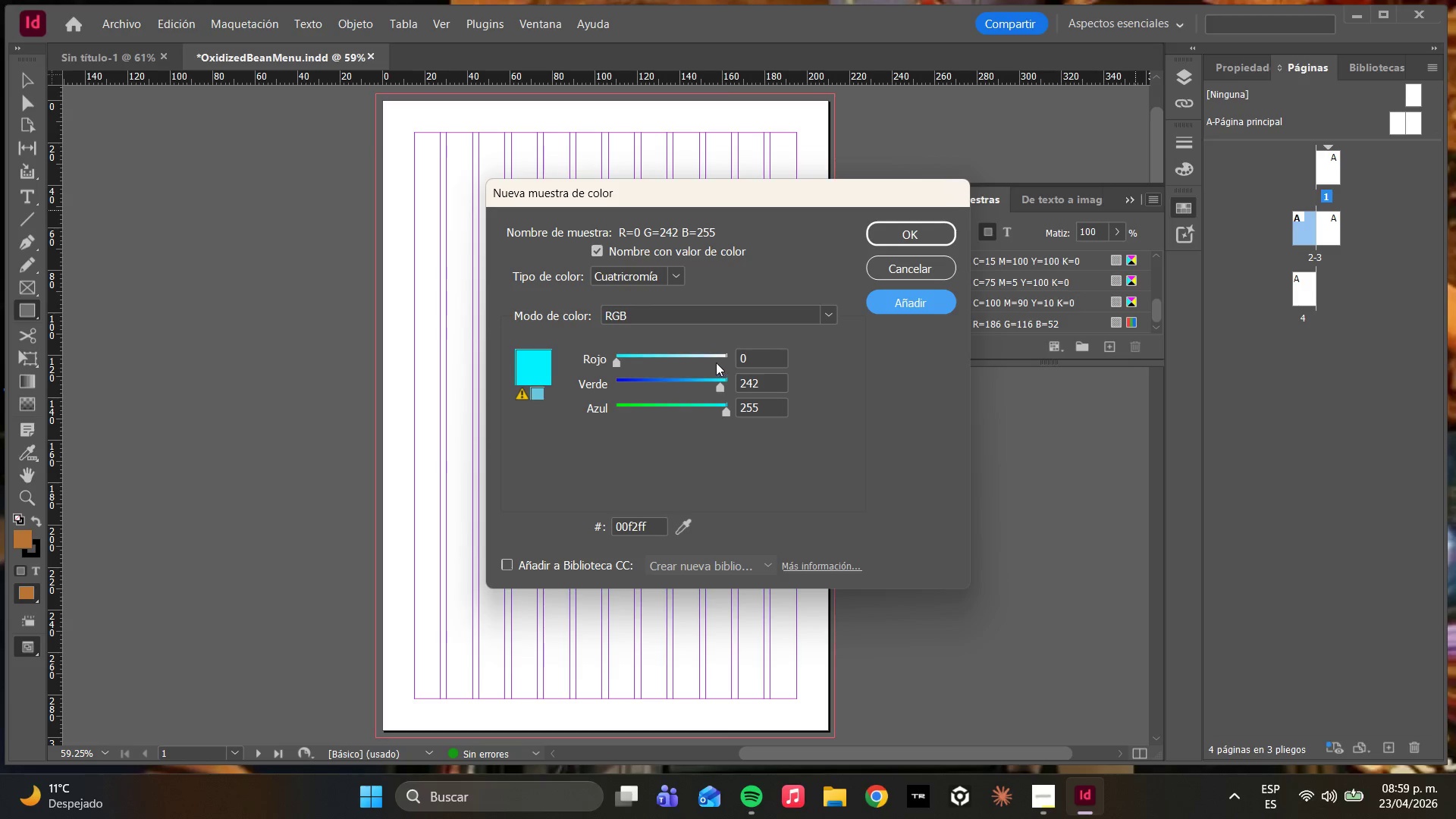 
left_click_drag(start_coordinate=[715, 358], to_coordinate=[737, 356])
 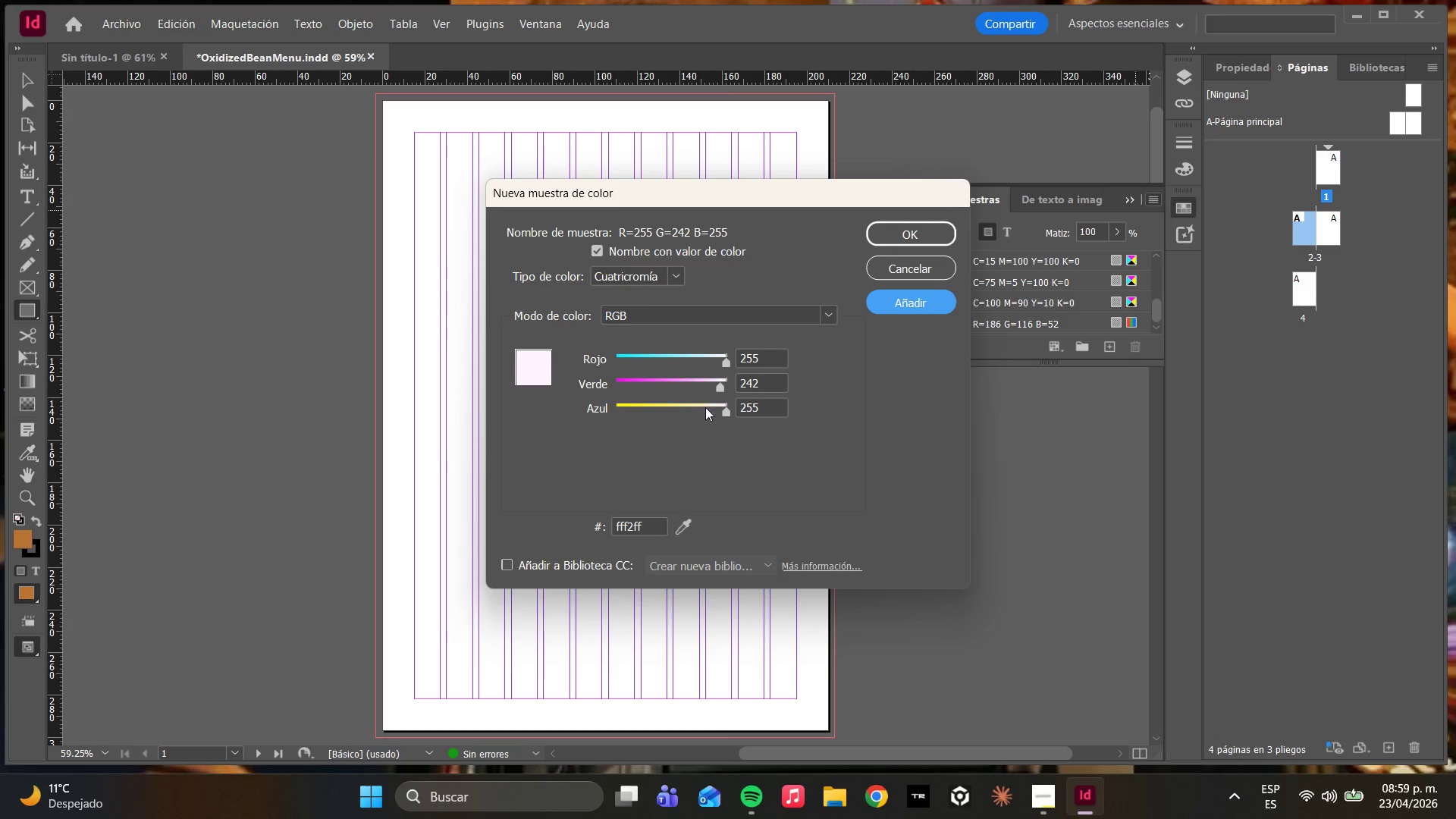 
left_click_drag(start_coordinate=[704, 409], to_coordinate=[719, 406])
 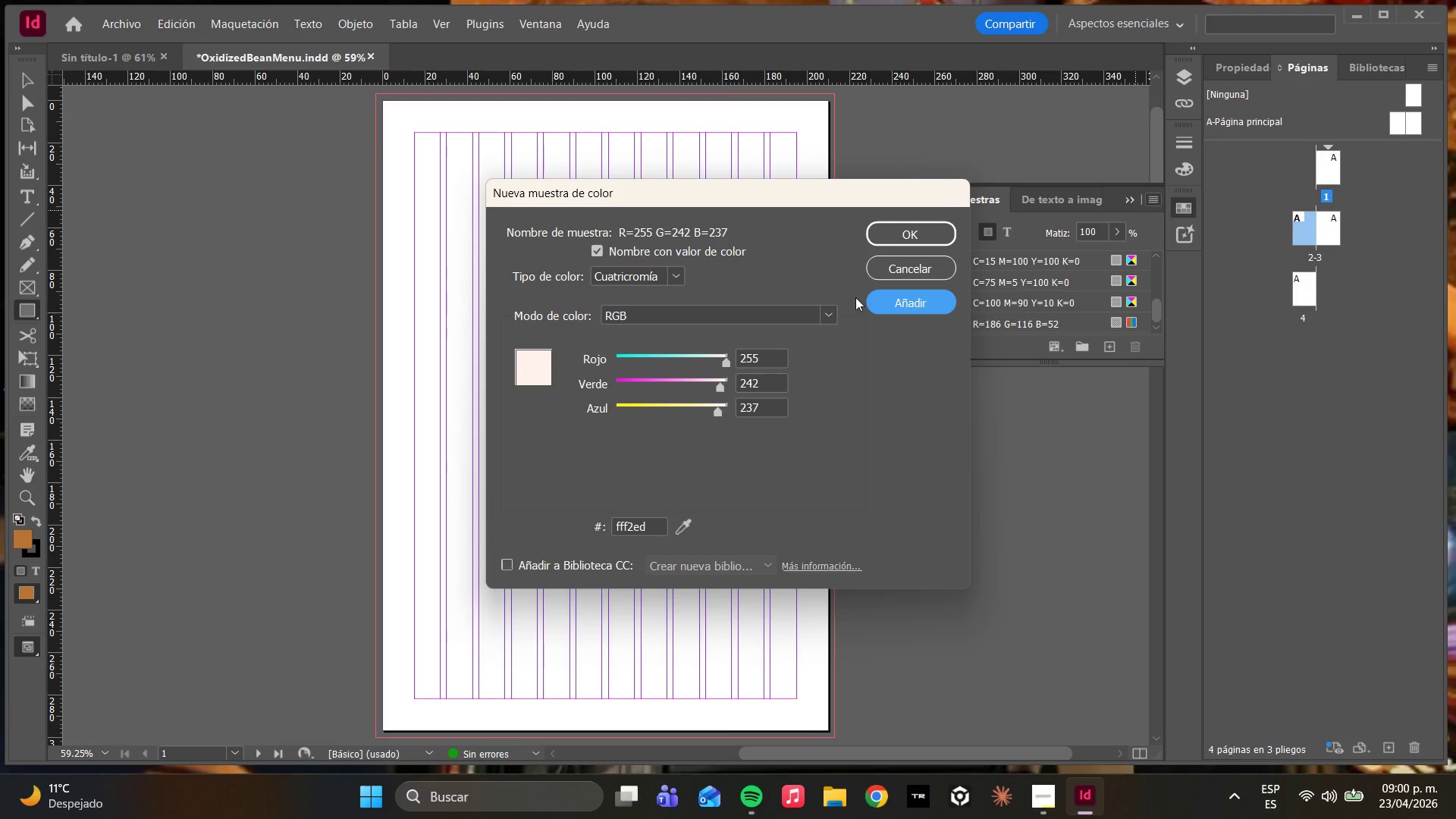 
left_click([886, 302])
 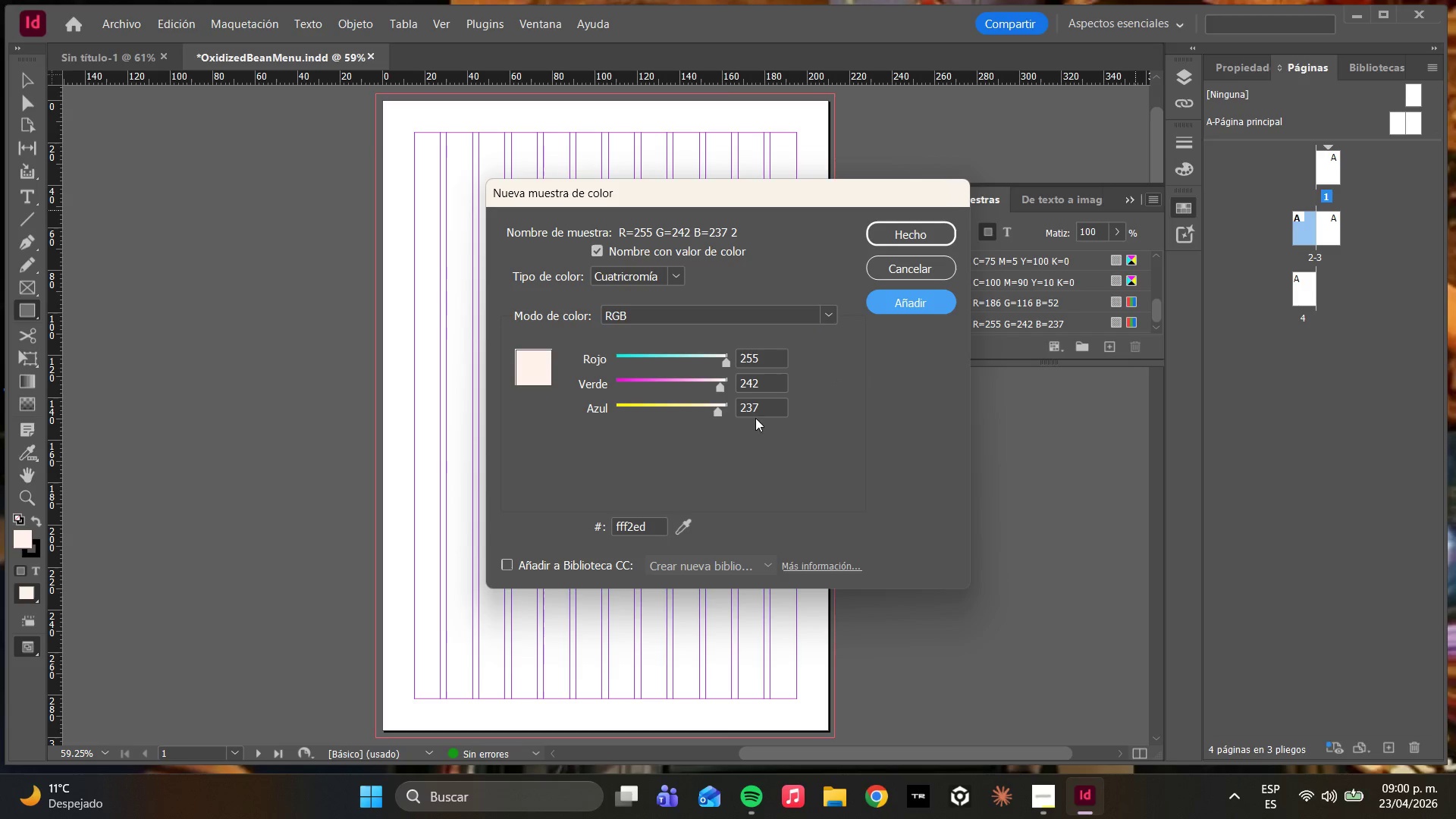 
left_click_drag(start_coordinate=[721, 389], to_coordinate=[742, 389])
 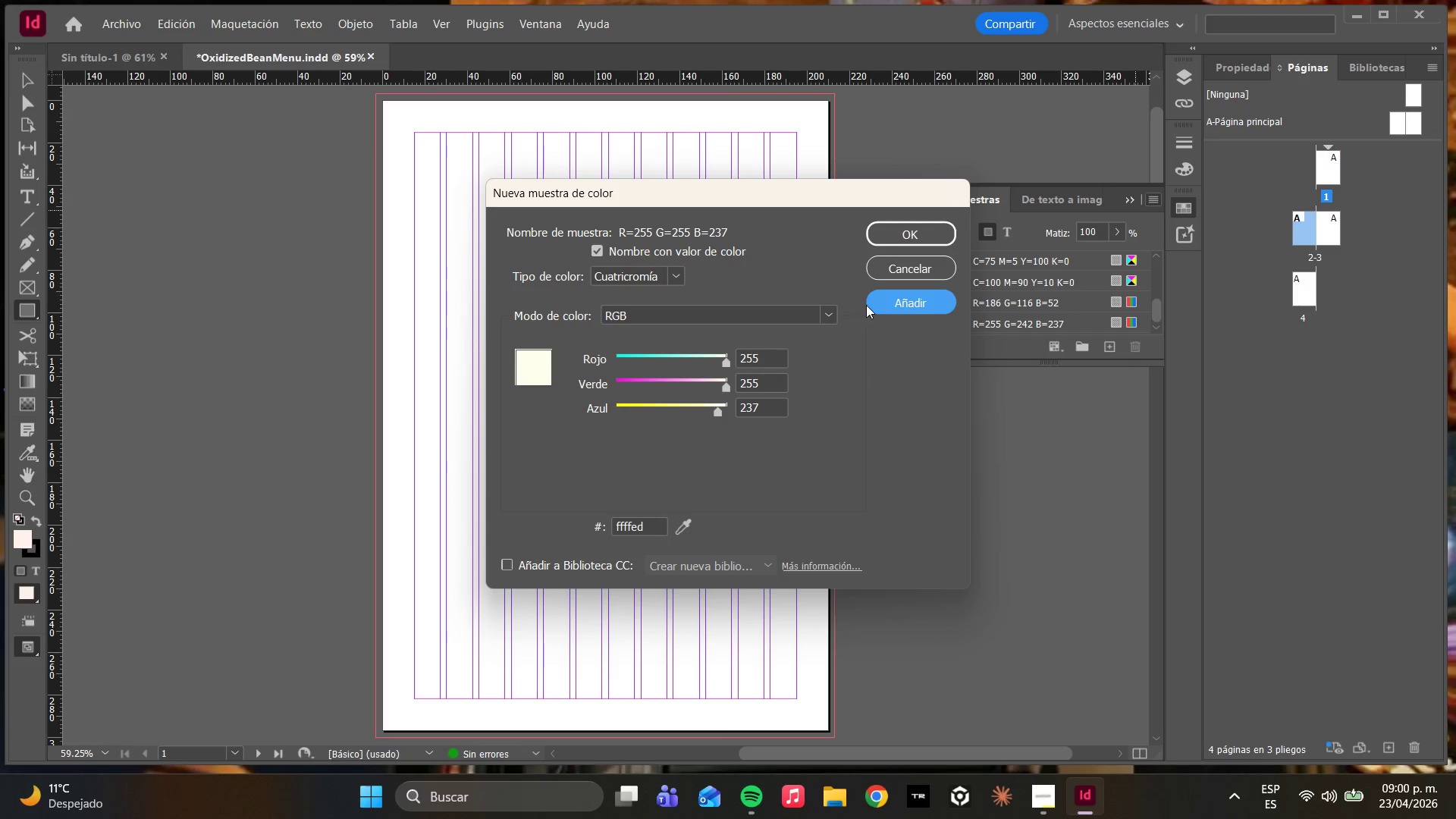 
left_click([879, 303])
 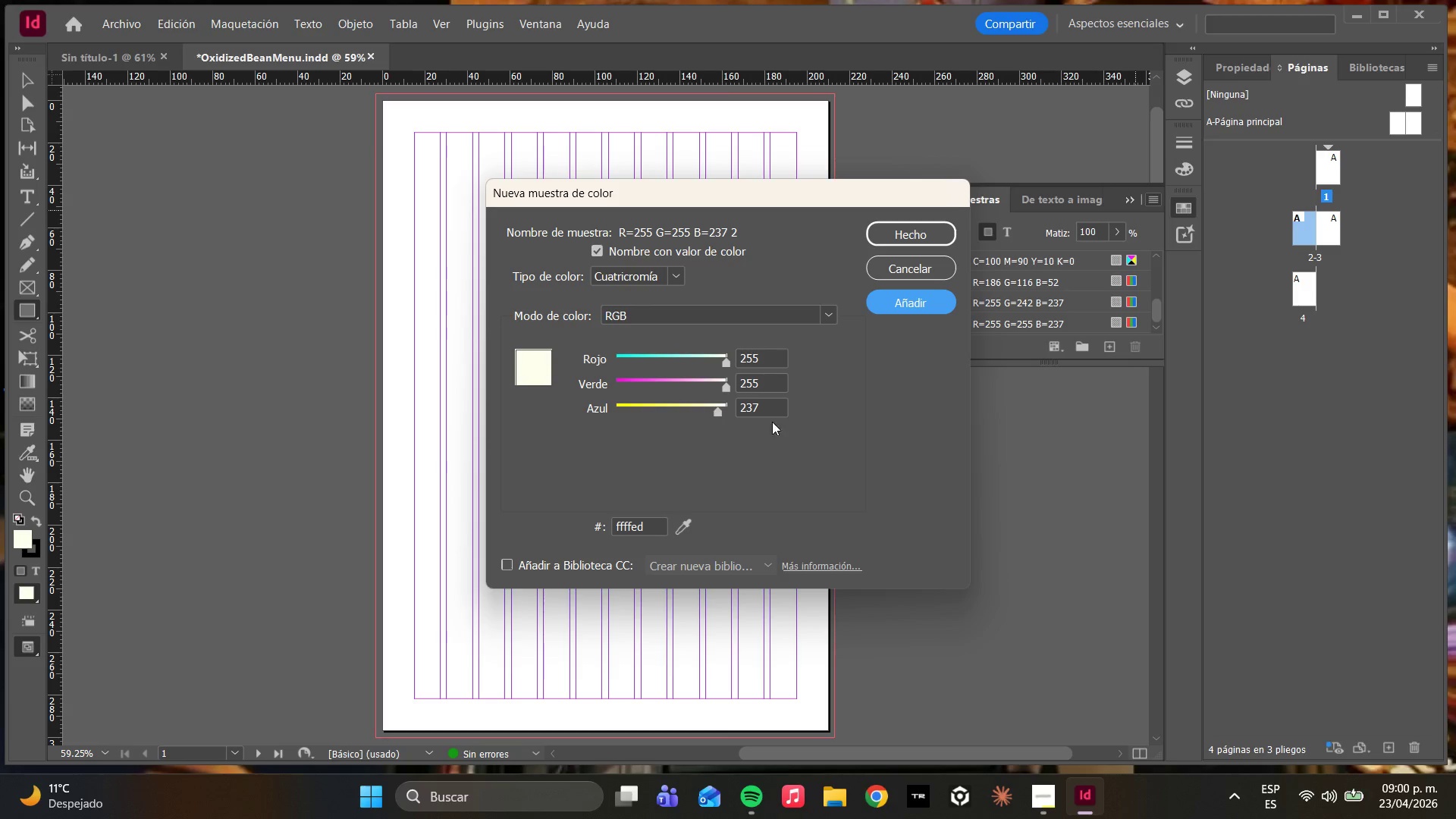 
wait(7.03)
 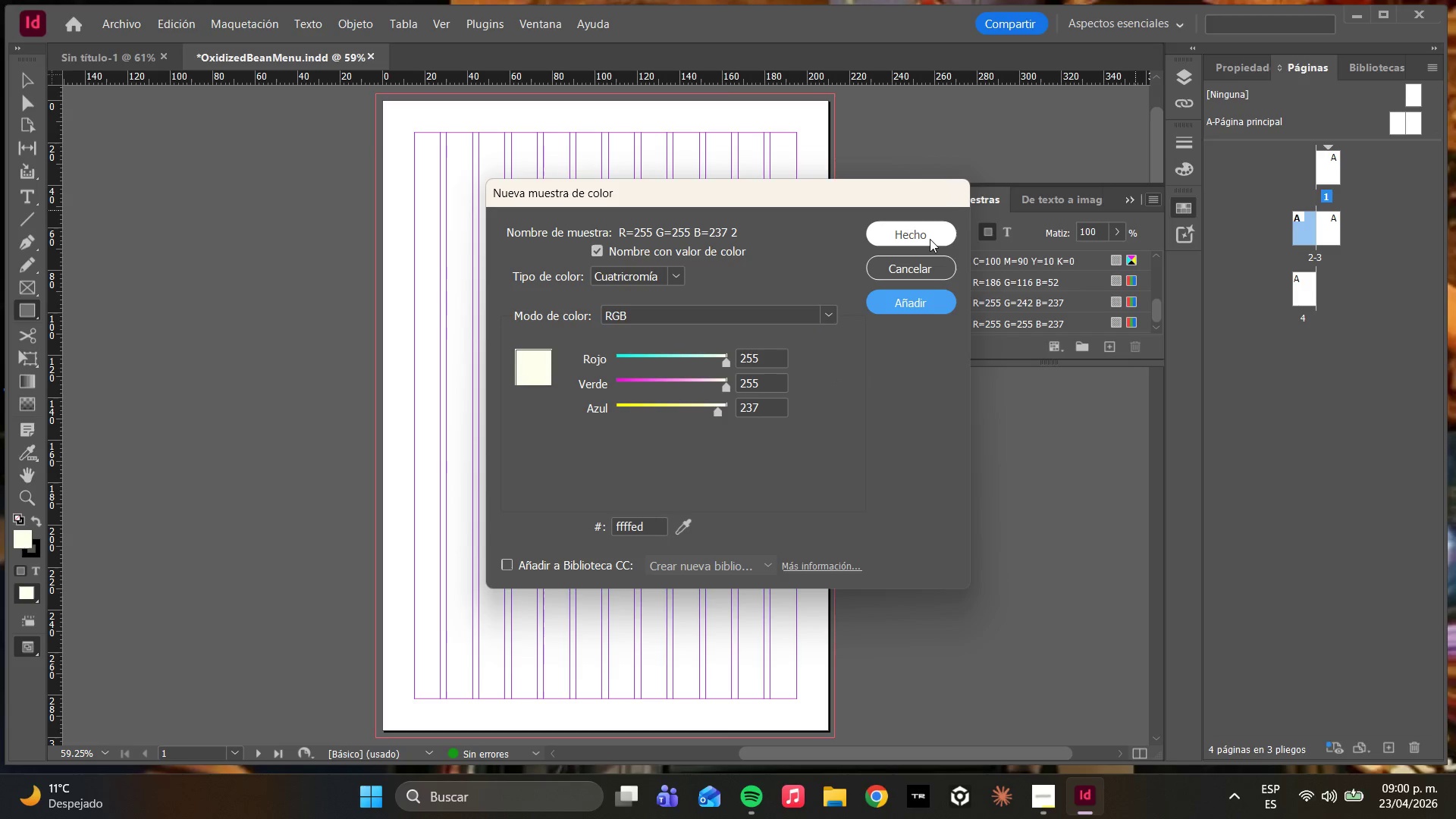 
left_click_drag(start_coordinate=[712, 364], to_coordinate=[538, 377])
 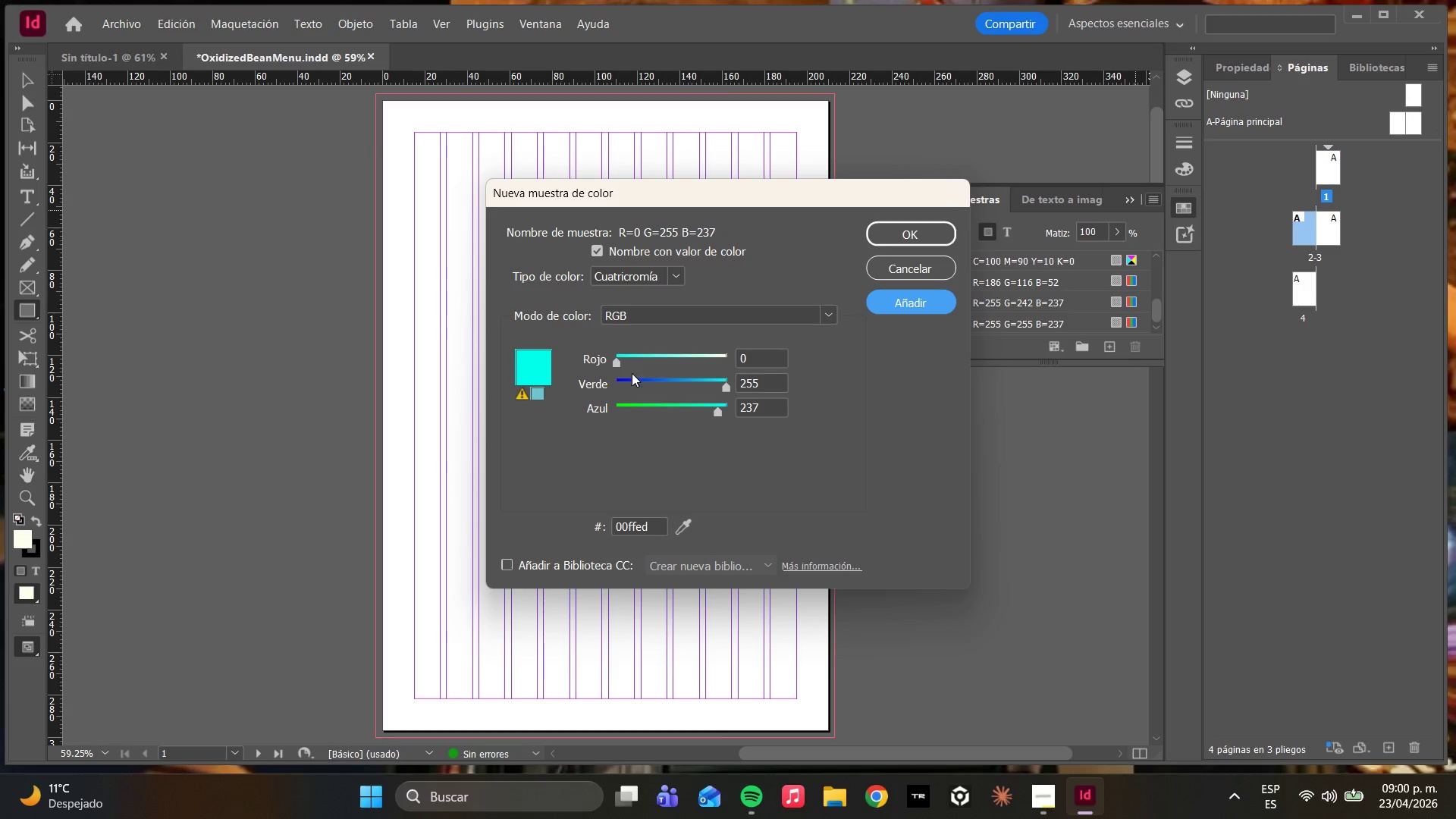 
left_click([632, 373])
 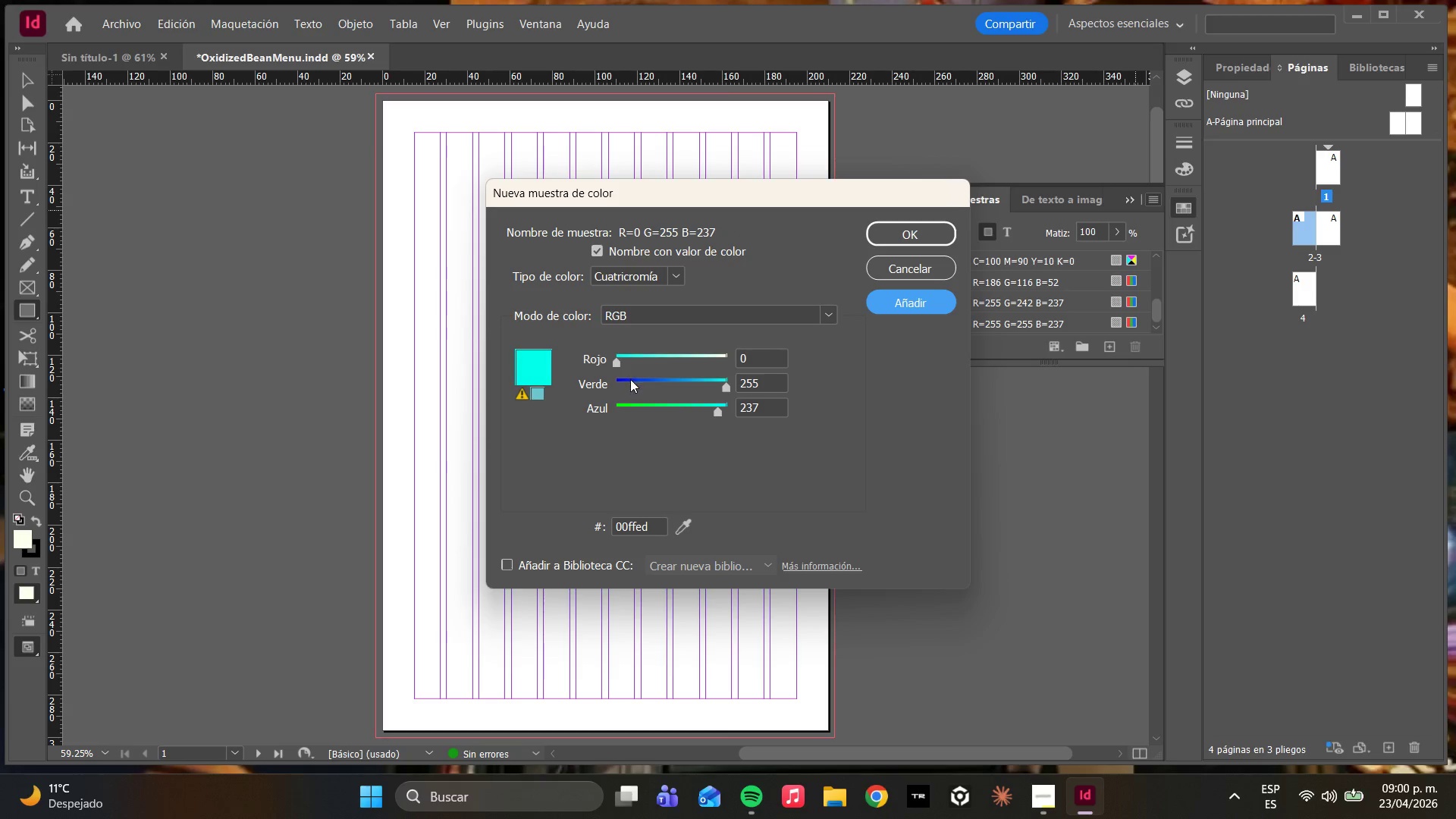 
left_click_drag(start_coordinate=[630, 379], to_coordinate=[598, 384])
 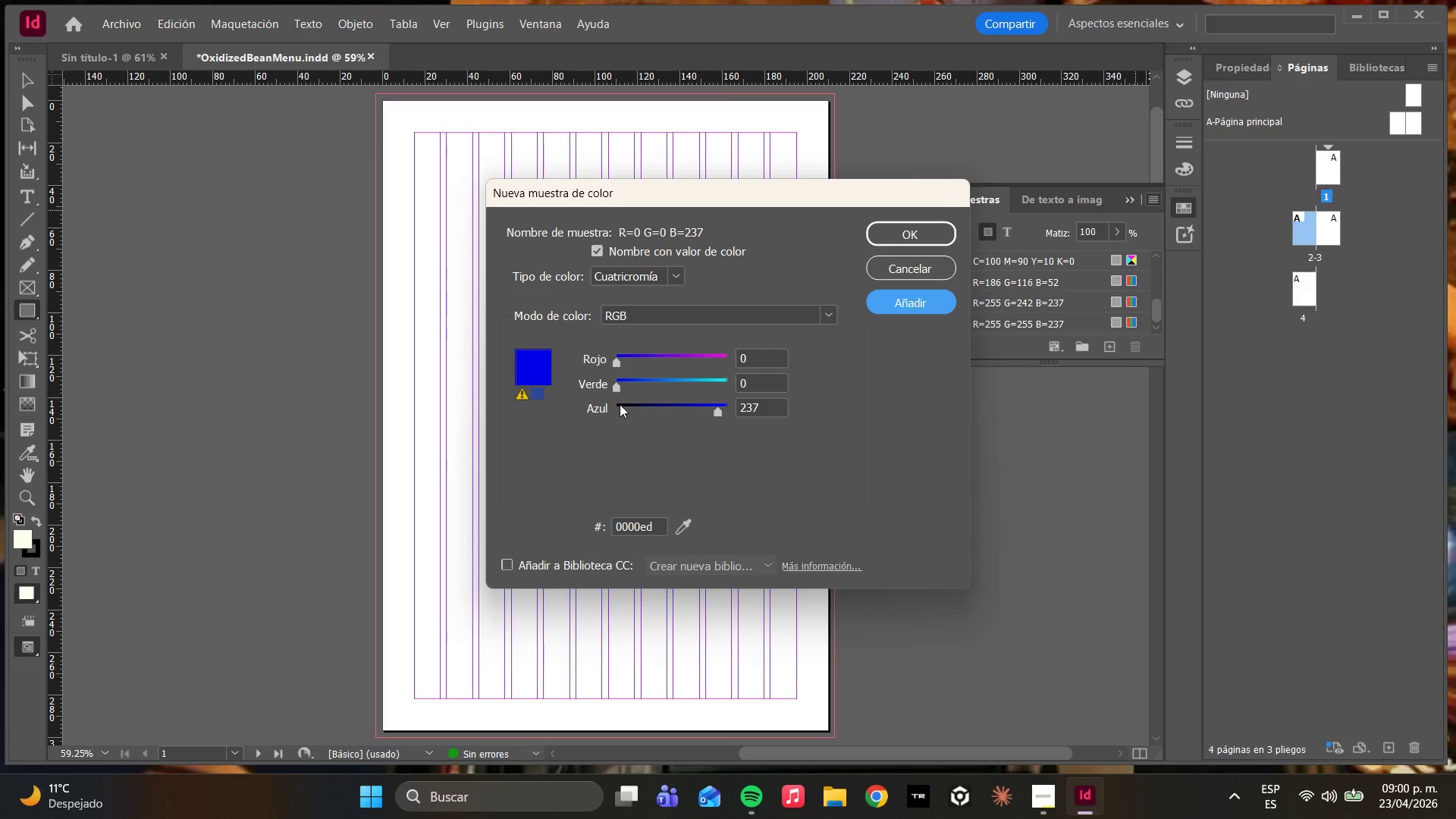 
left_click([627, 409])
 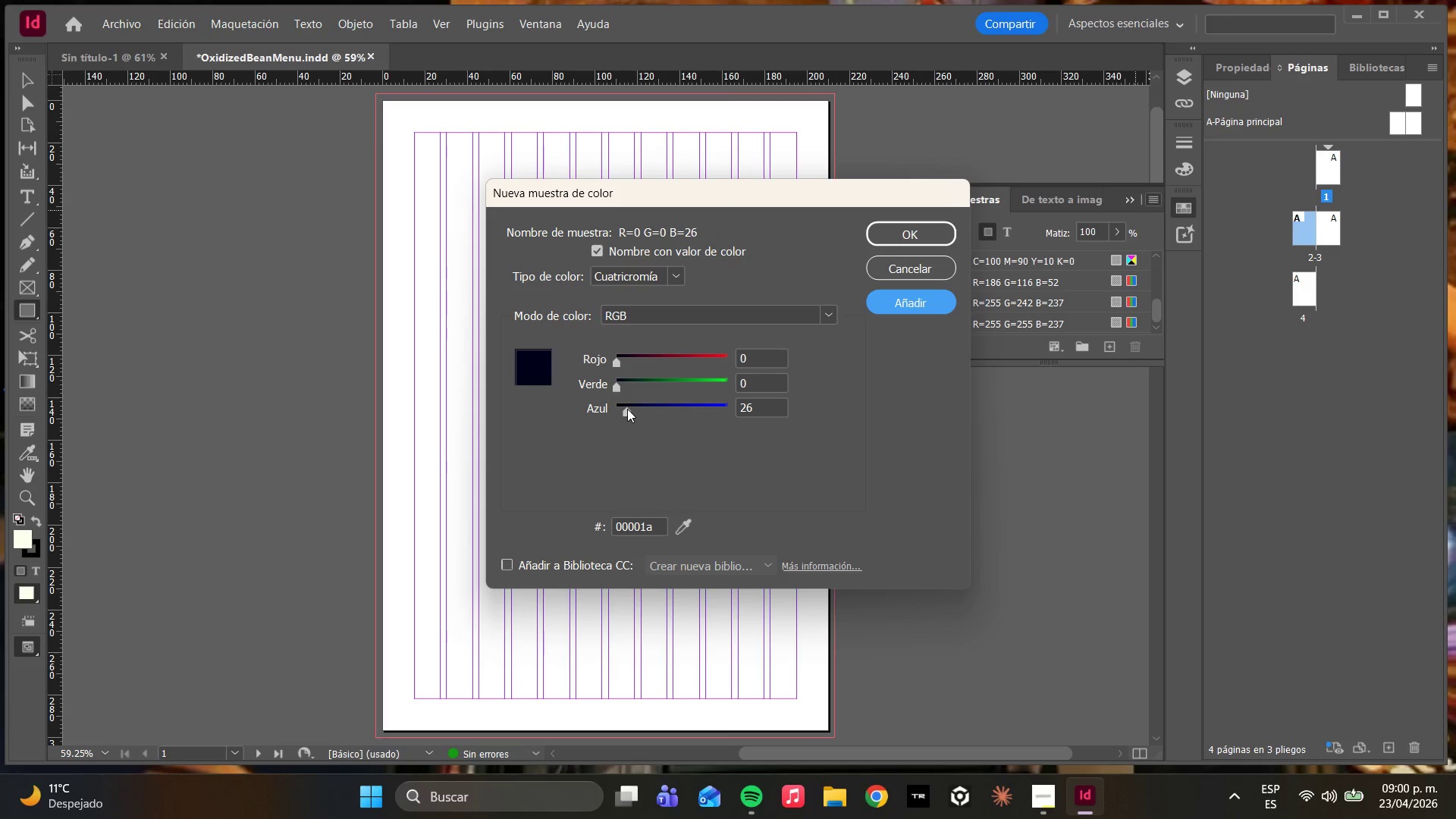 
left_click_drag(start_coordinate=[627, 409], to_coordinate=[597, 409])
 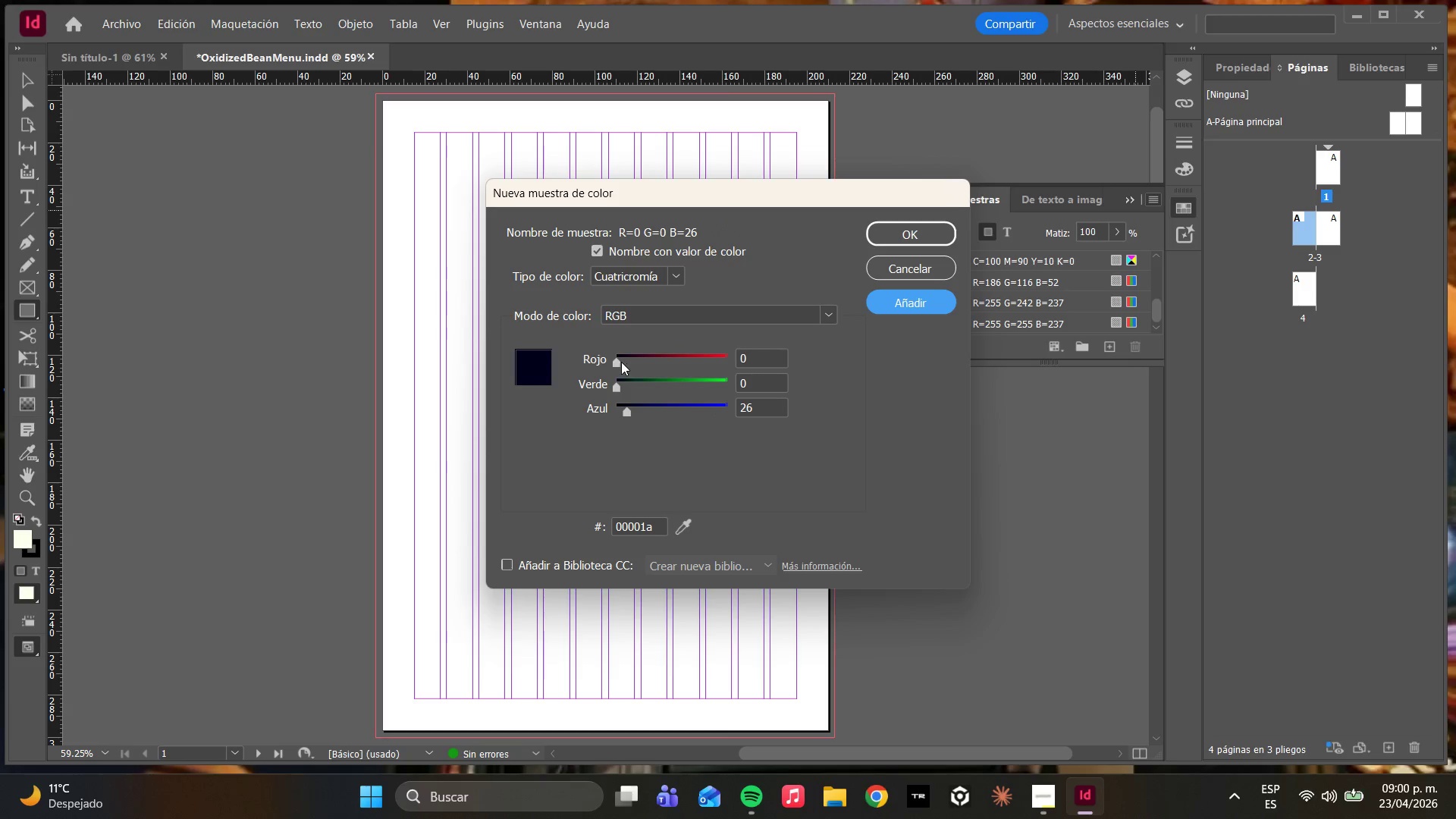 
left_click_drag(start_coordinate=[615, 359], to_coordinate=[634, 358])
 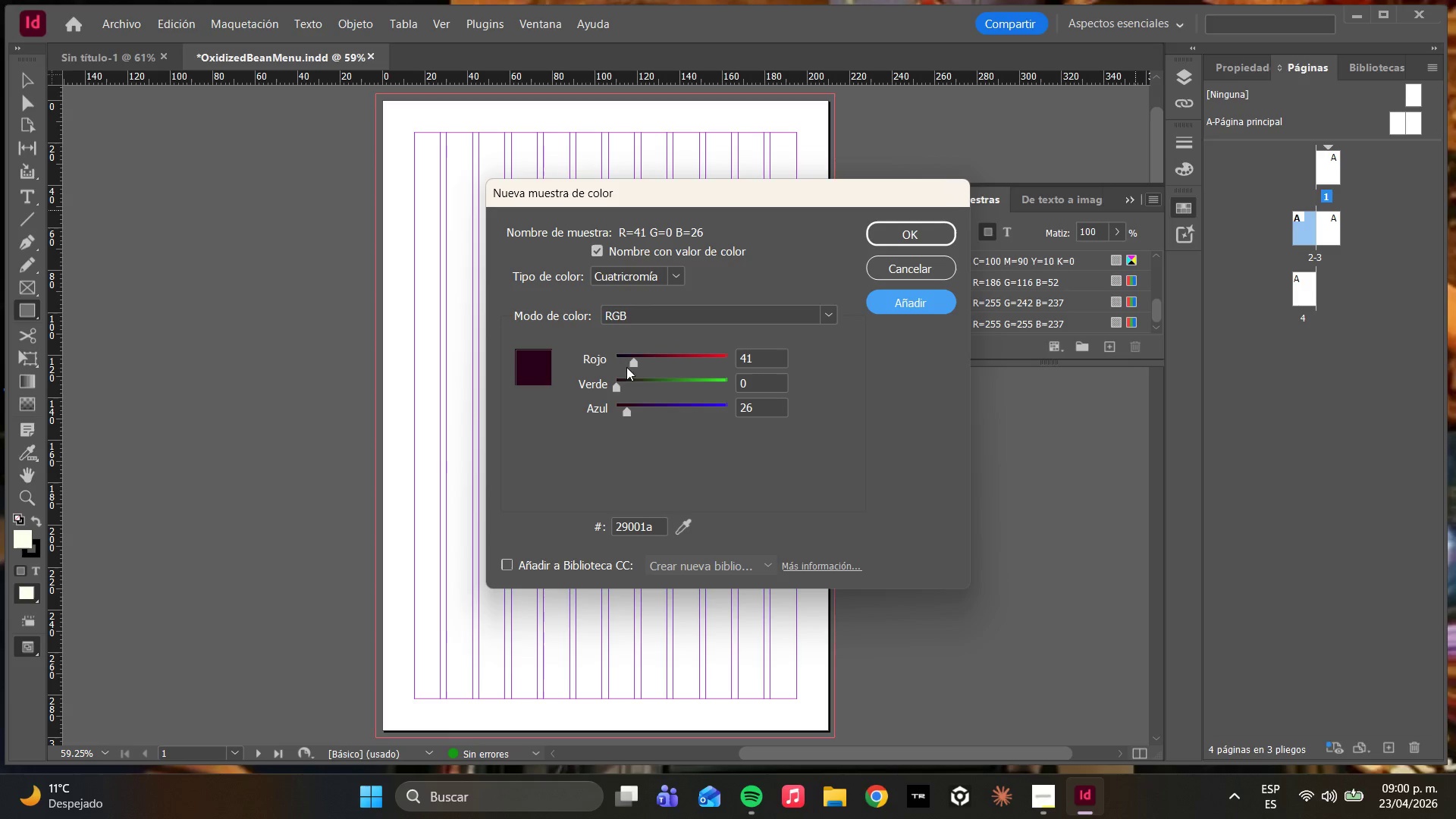 
left_click_drag(start_coordinate=[629, 356], to_coordinate=[635, 353])
 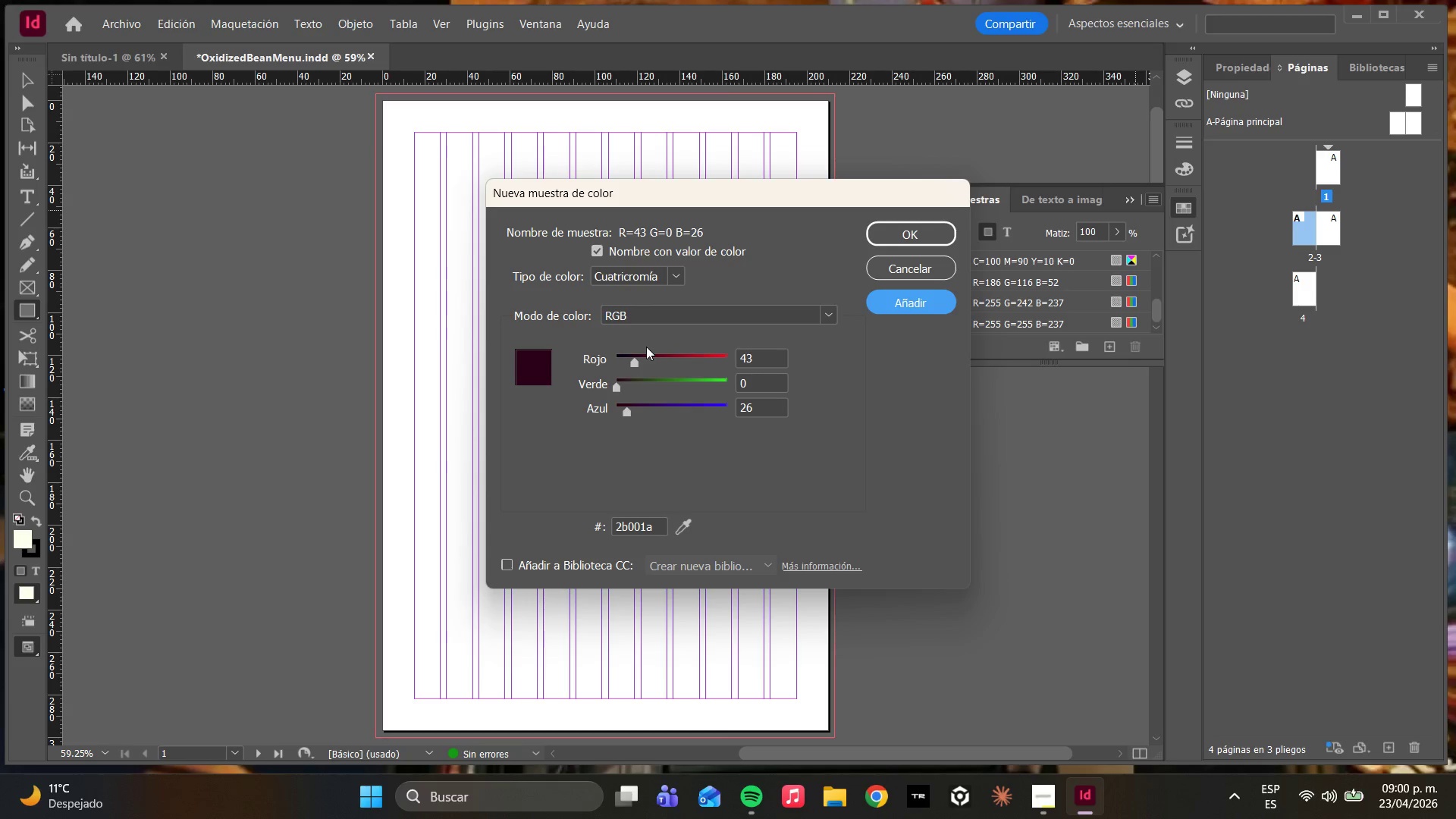 
left_click_drag(start_coordinate=[633, 360], to_coordinate=[626, 364])
 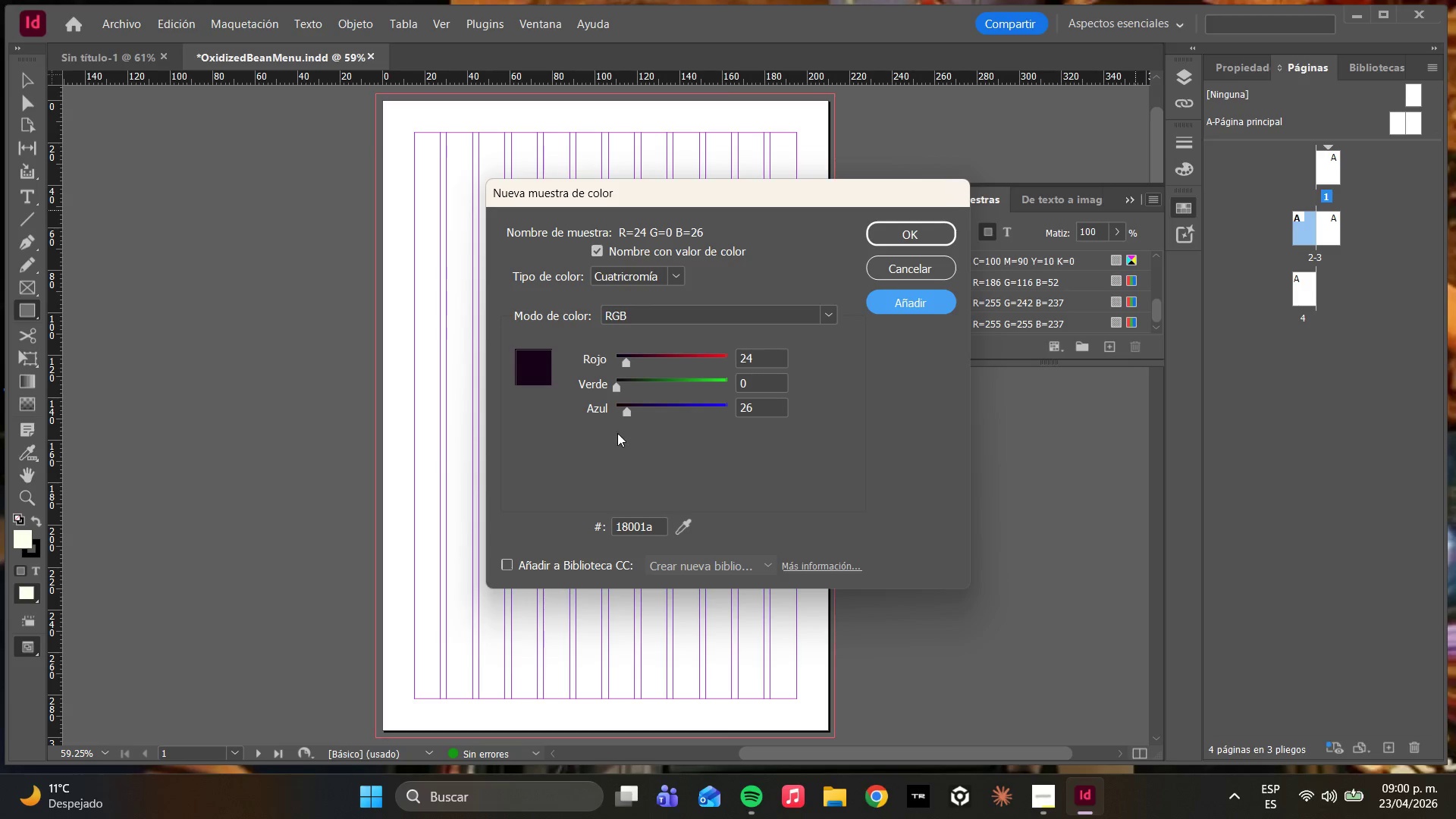 
left_click_drag(start_coordinate=[631, 418], to_coordinate=[626, 418])
 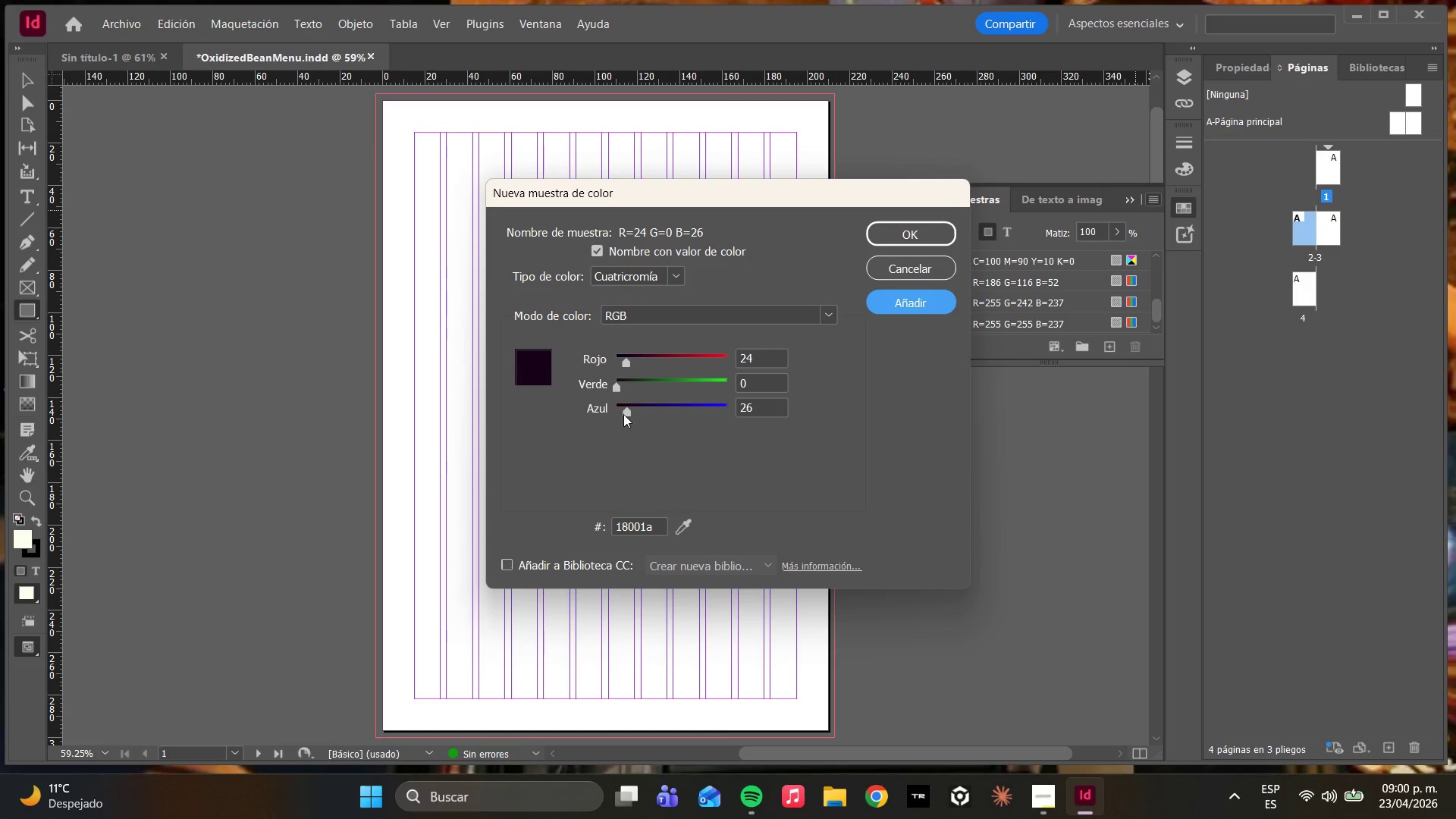 
left_click_drag(start_coordinate=[623, 414], to_coordinate=[608, 414])
 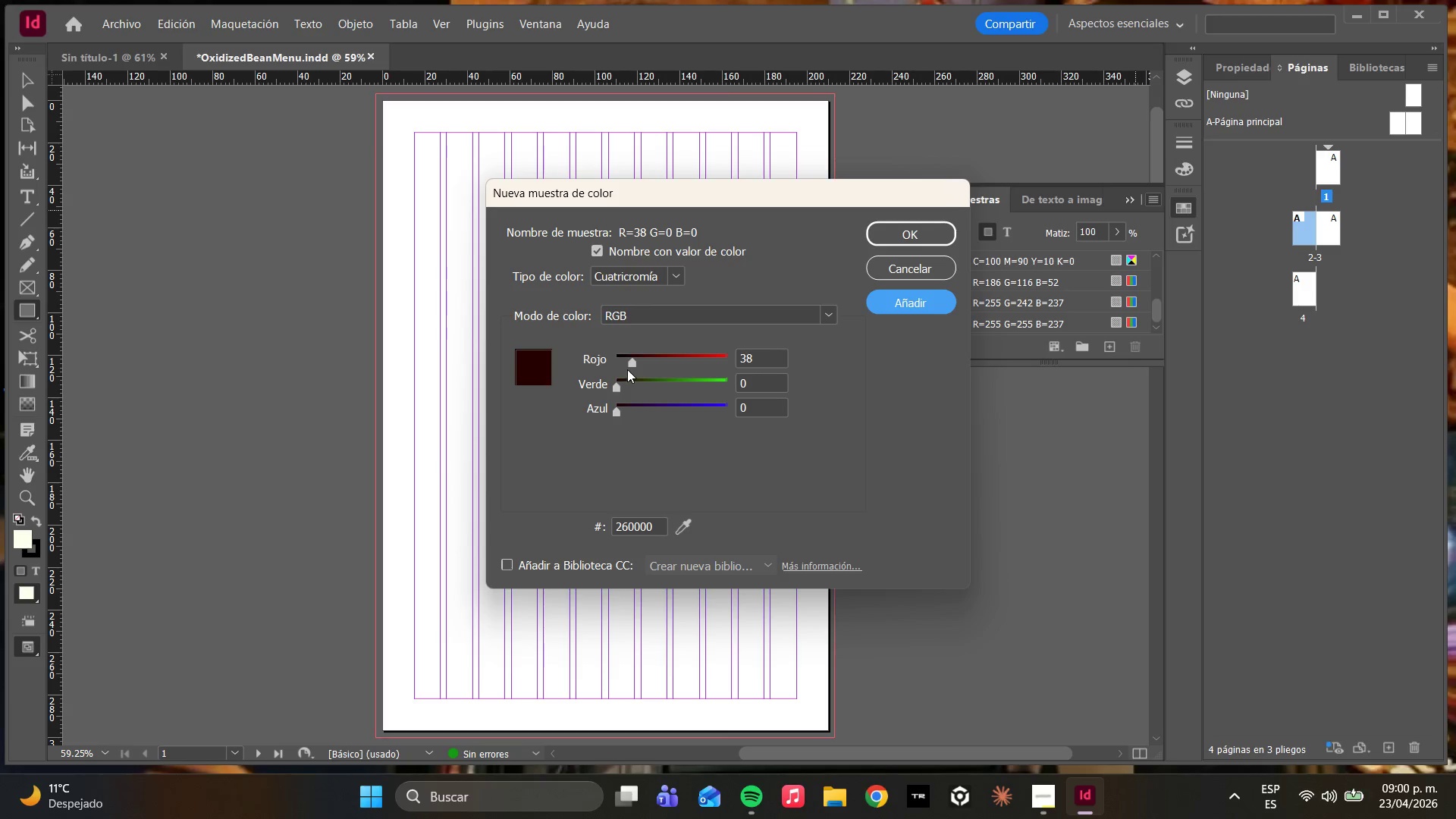 
wait(5.25)
 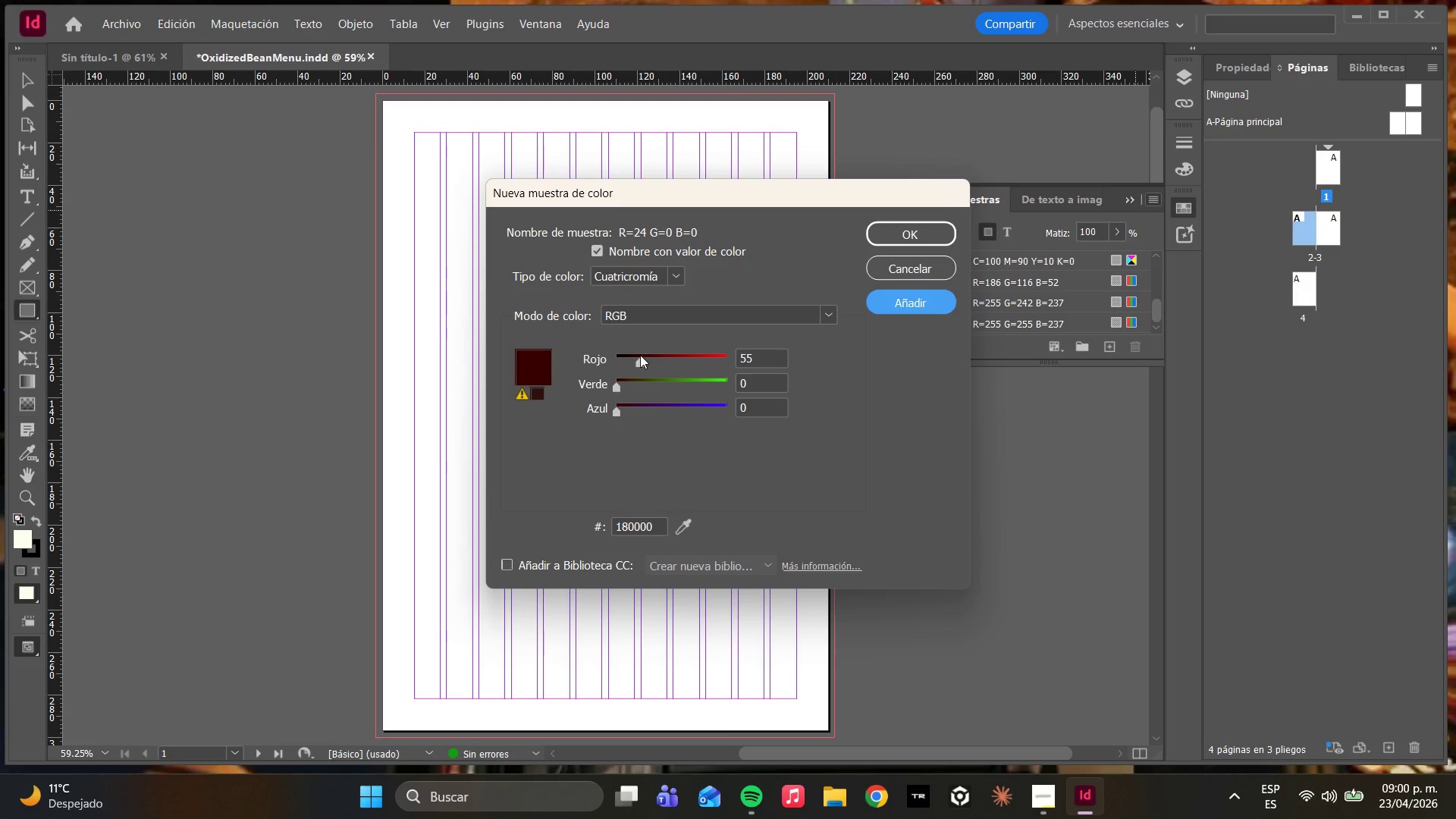 
left_click_drag(start_coordinate=[627, 360], to_coordinate=[631, 360])
 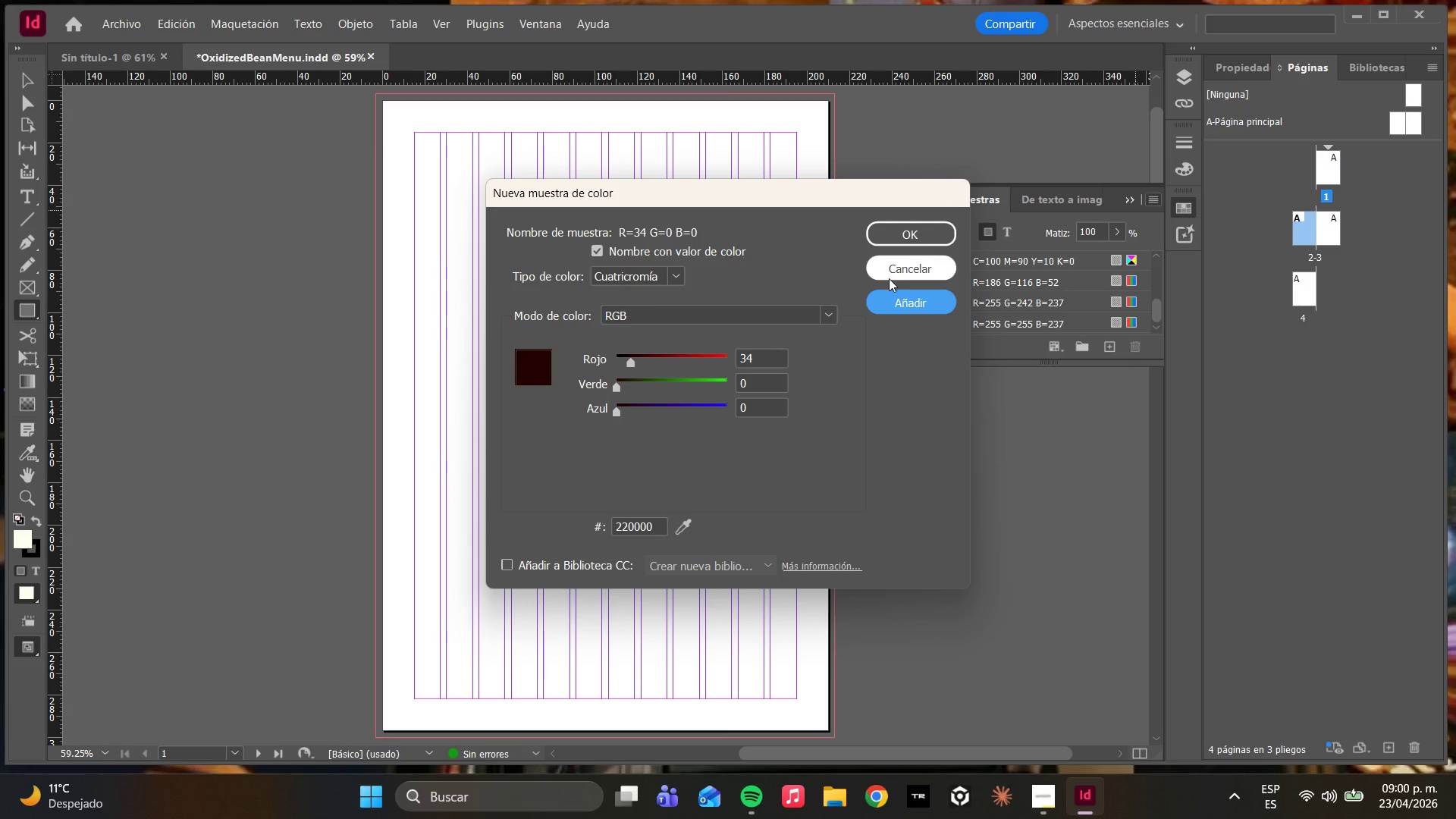 
left_click([894, 297])
 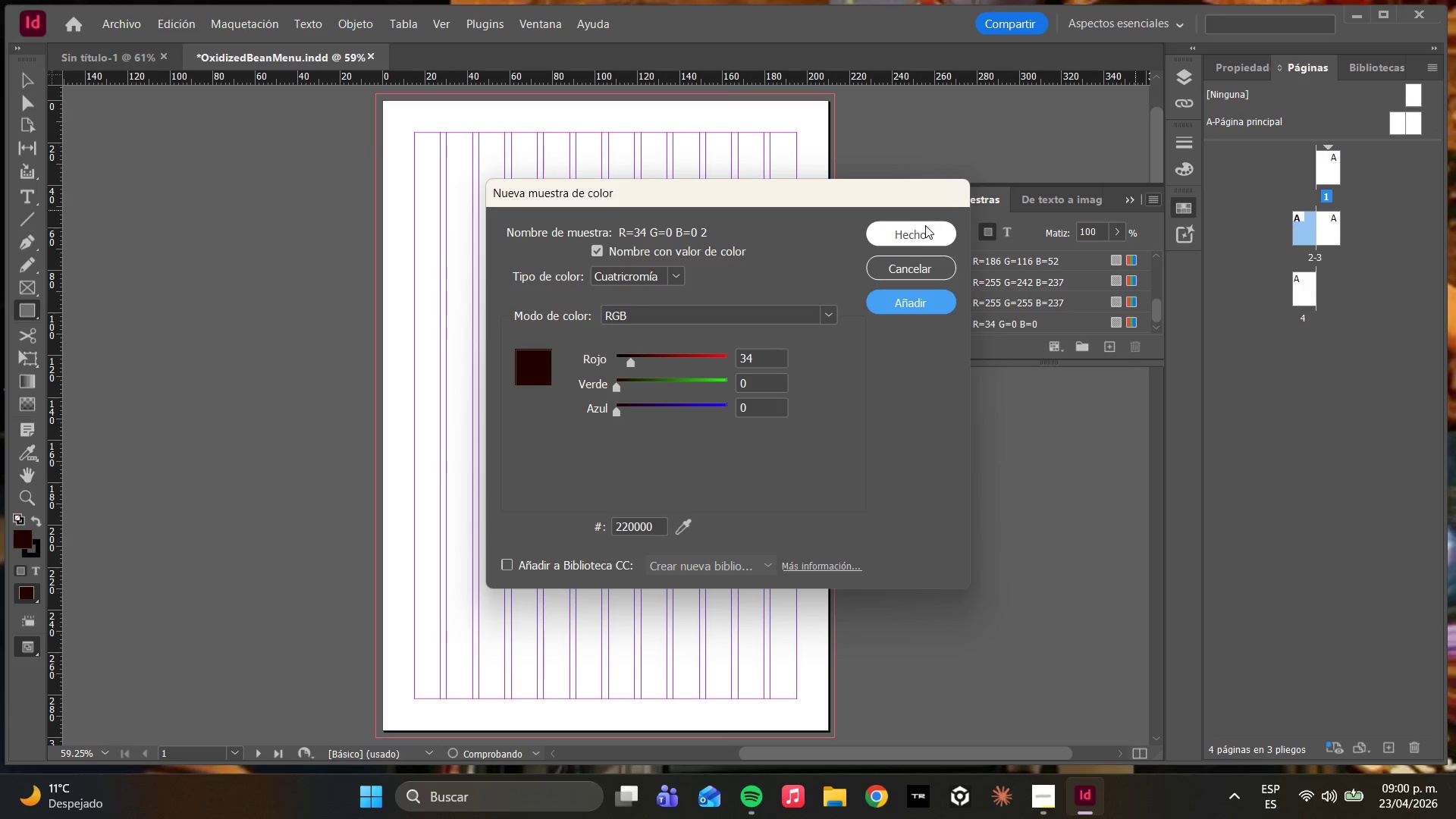 
left_click([914, 237])
 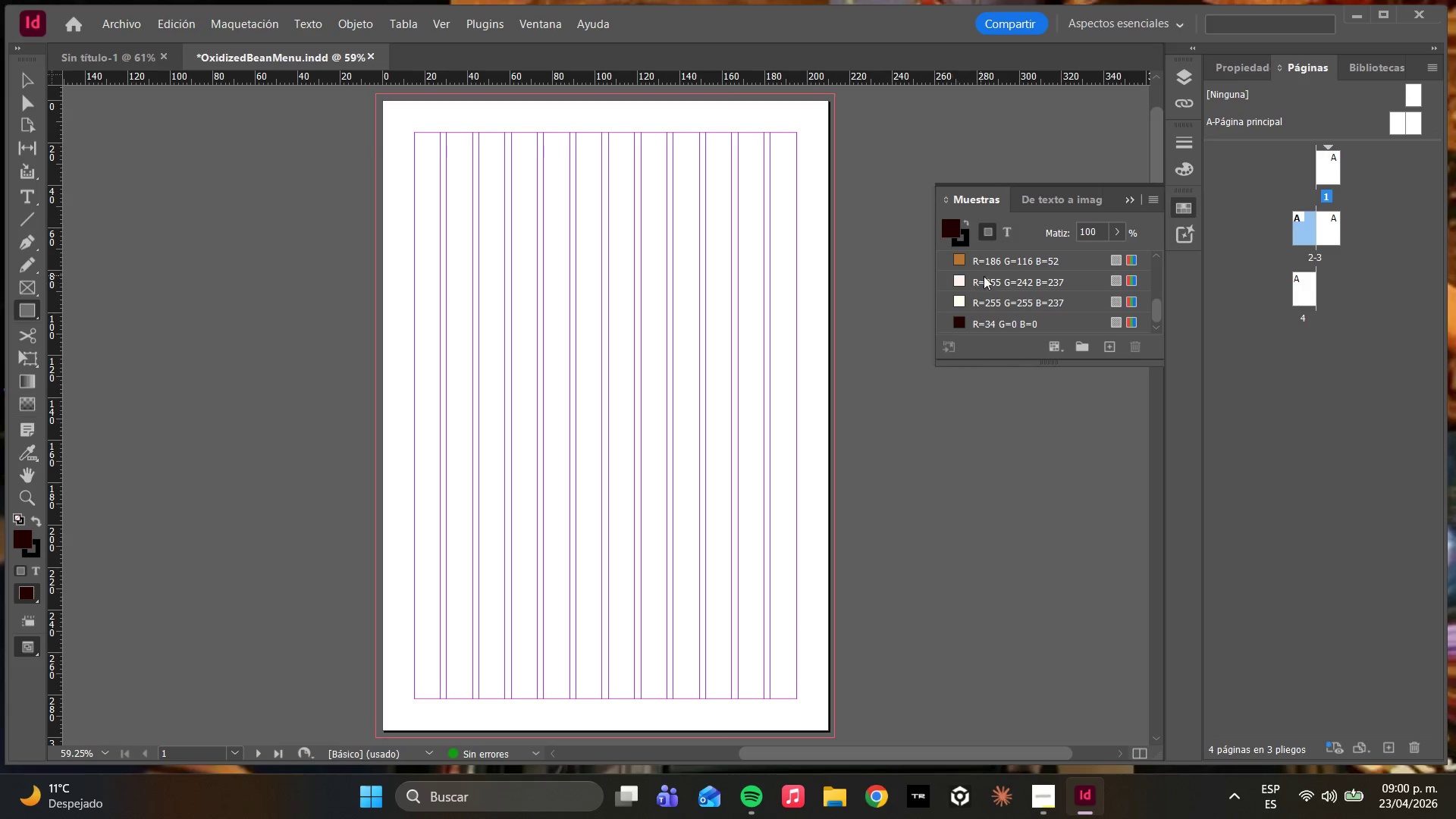 
scroll: coordinate [994, 308], scroll_direction: down, amount: 6.0
 